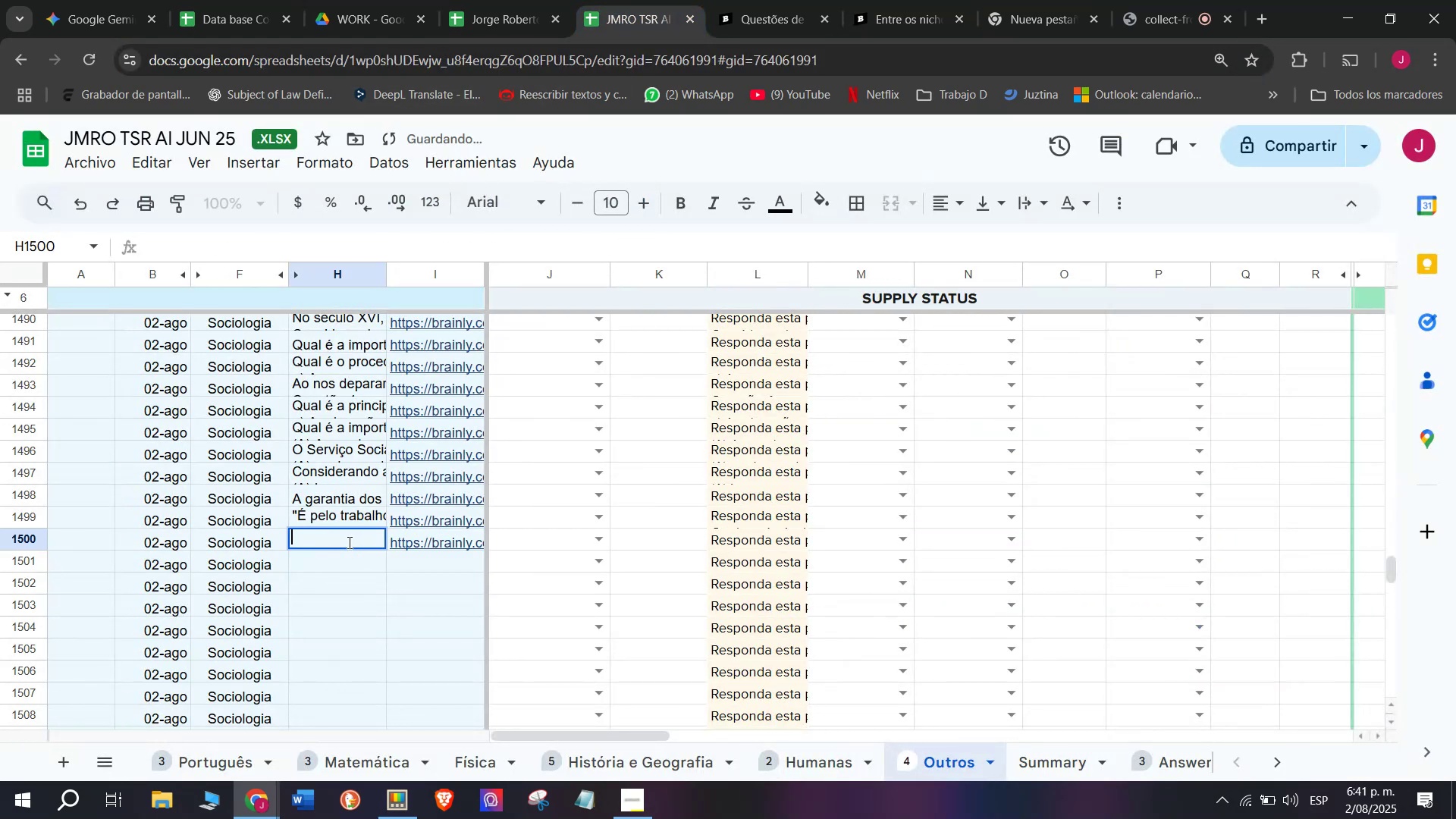 
key(Meta+MetaLeft)
 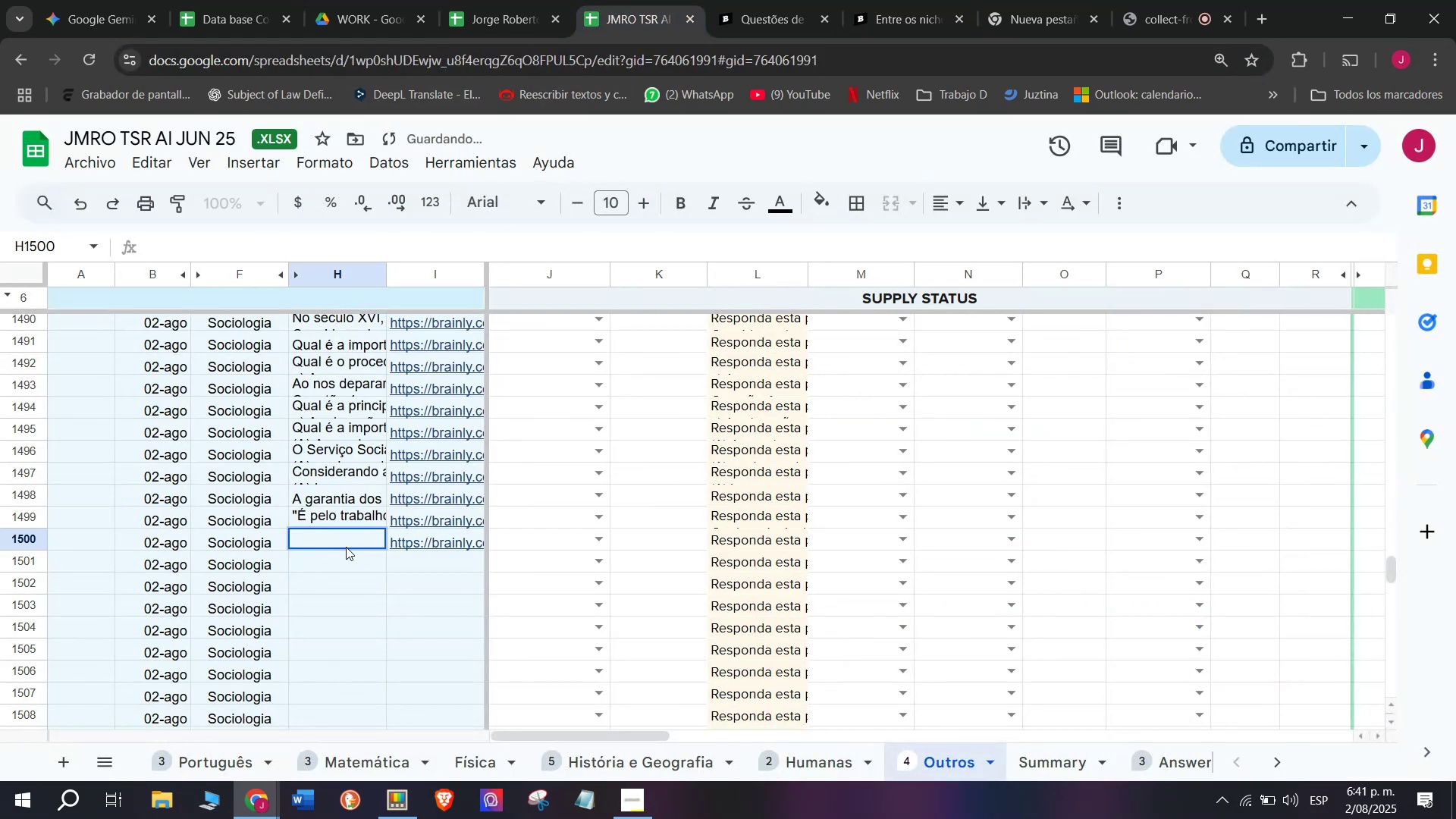 
key(Meta+V)
 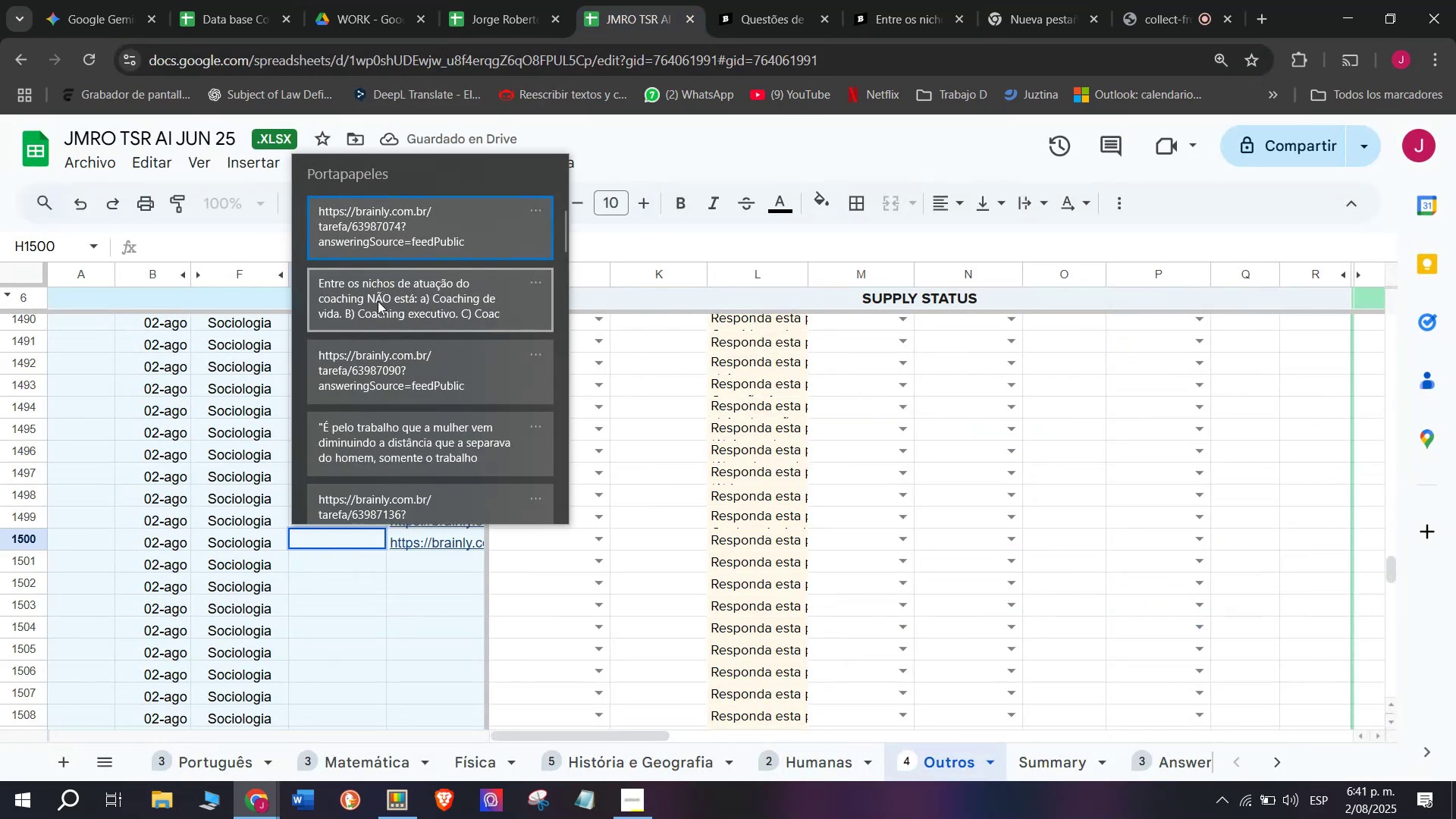 
left_click([378, 301])
 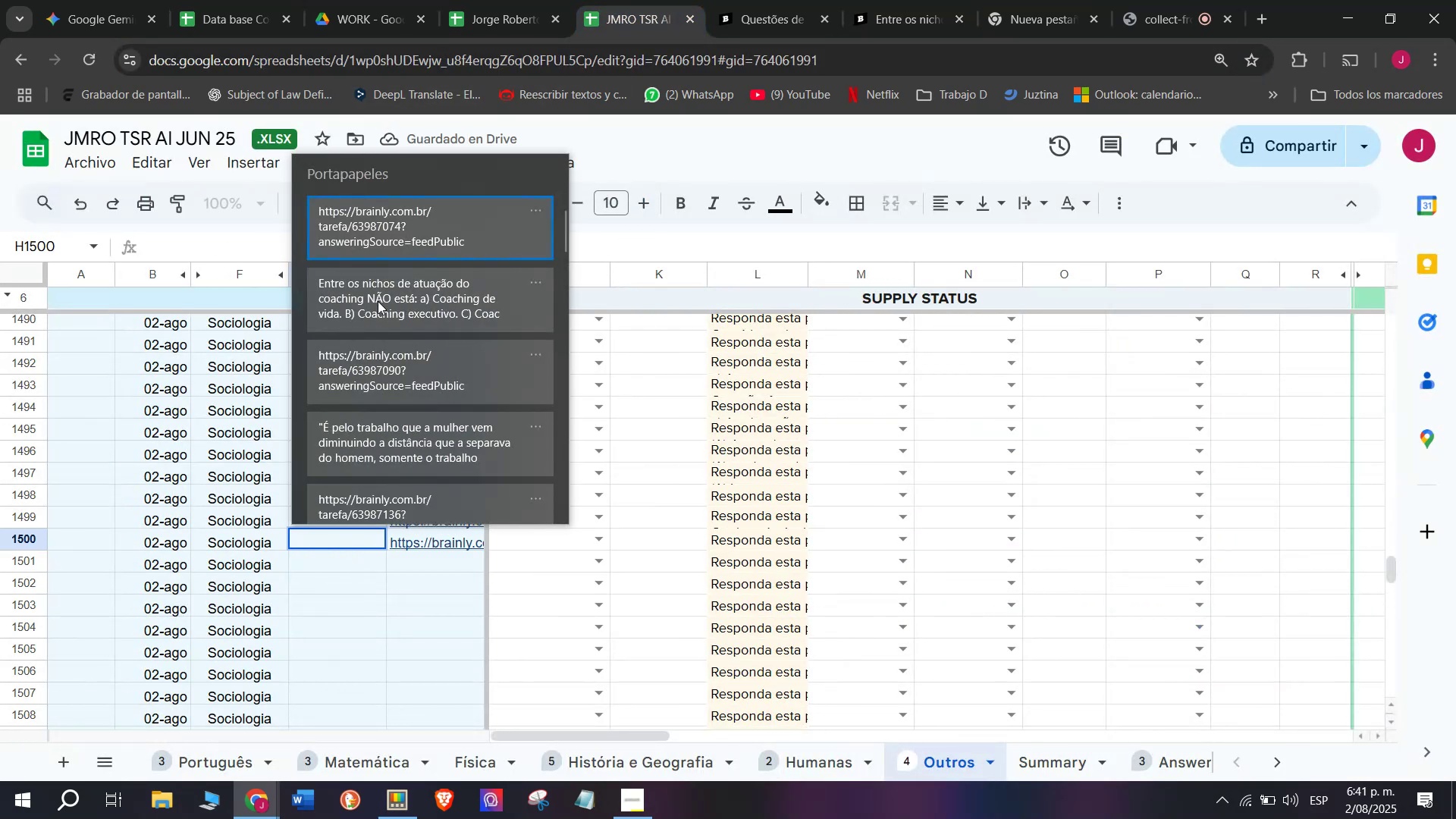 
key(Control+ControlLeft)
 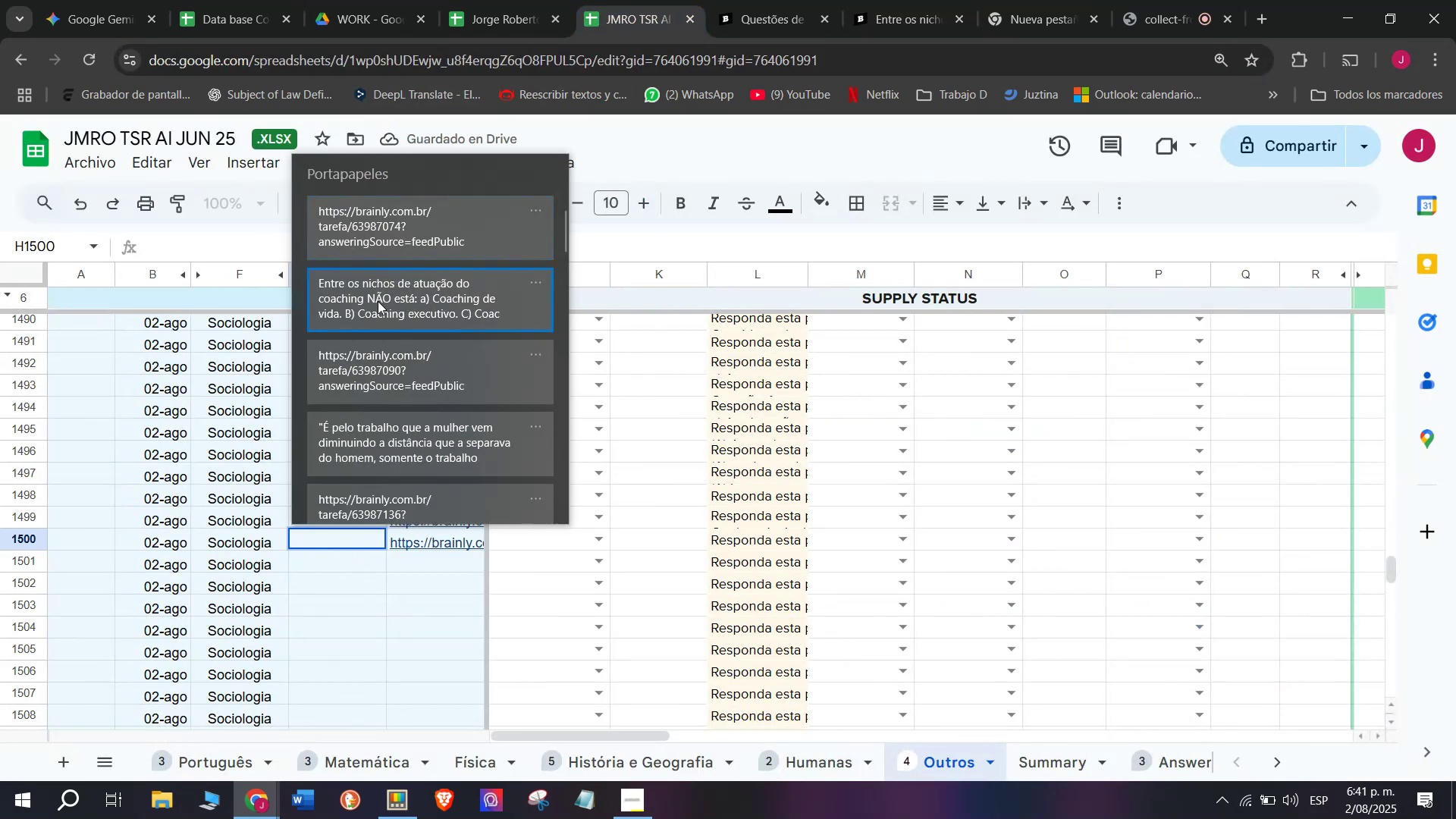 
key(Control+V)
 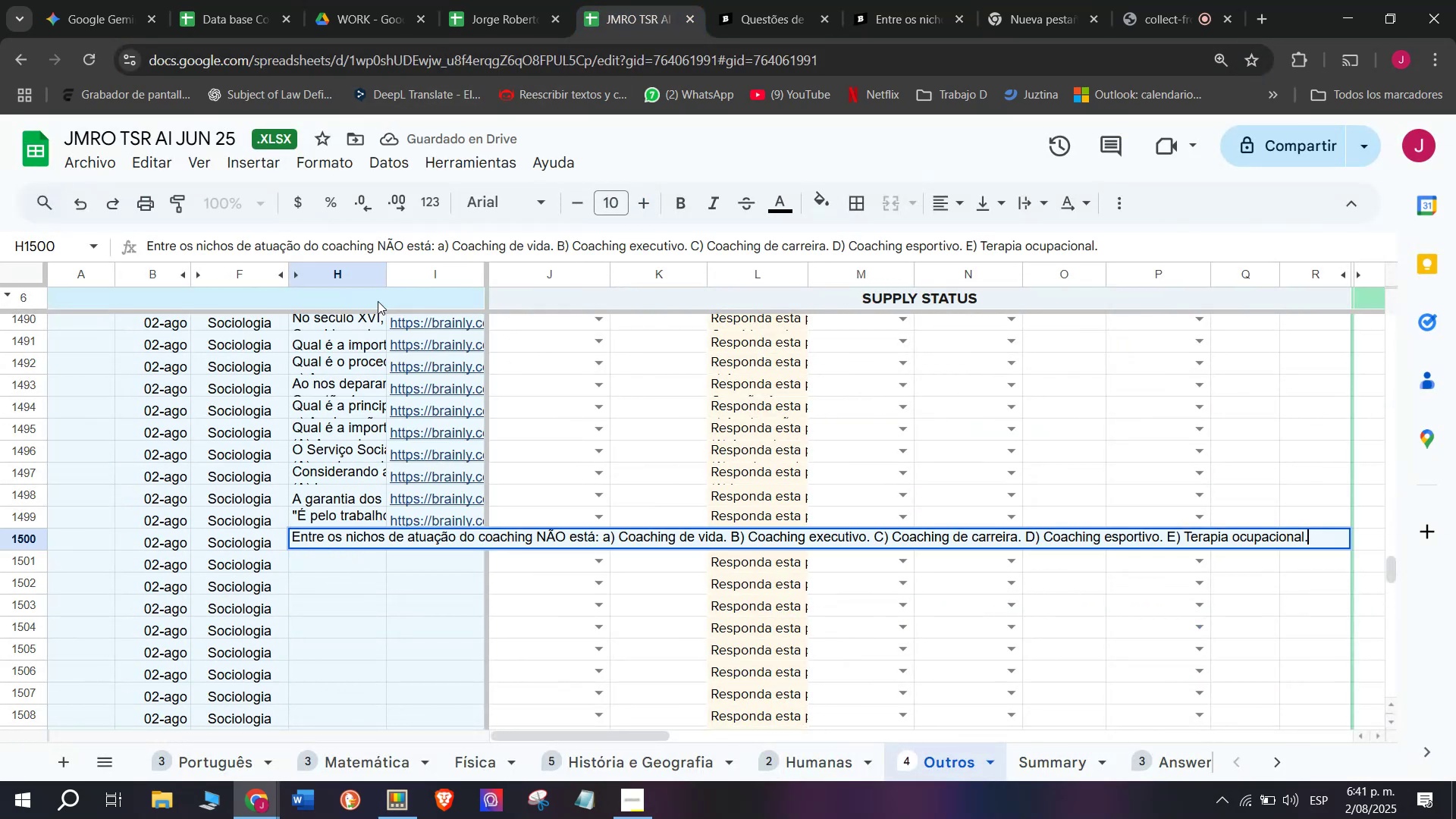 
key(Enter)
 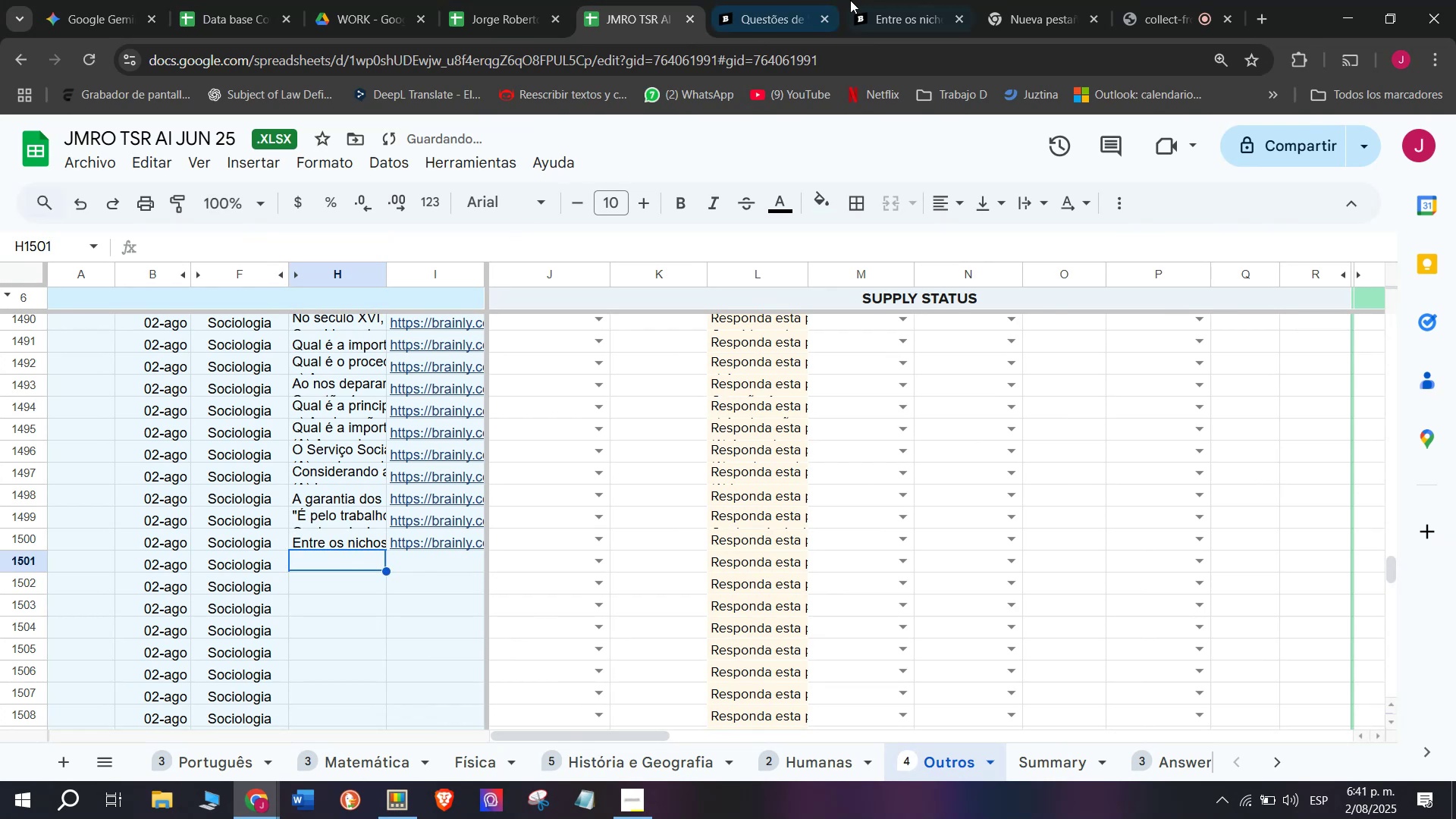 
left_click([896, 0])
 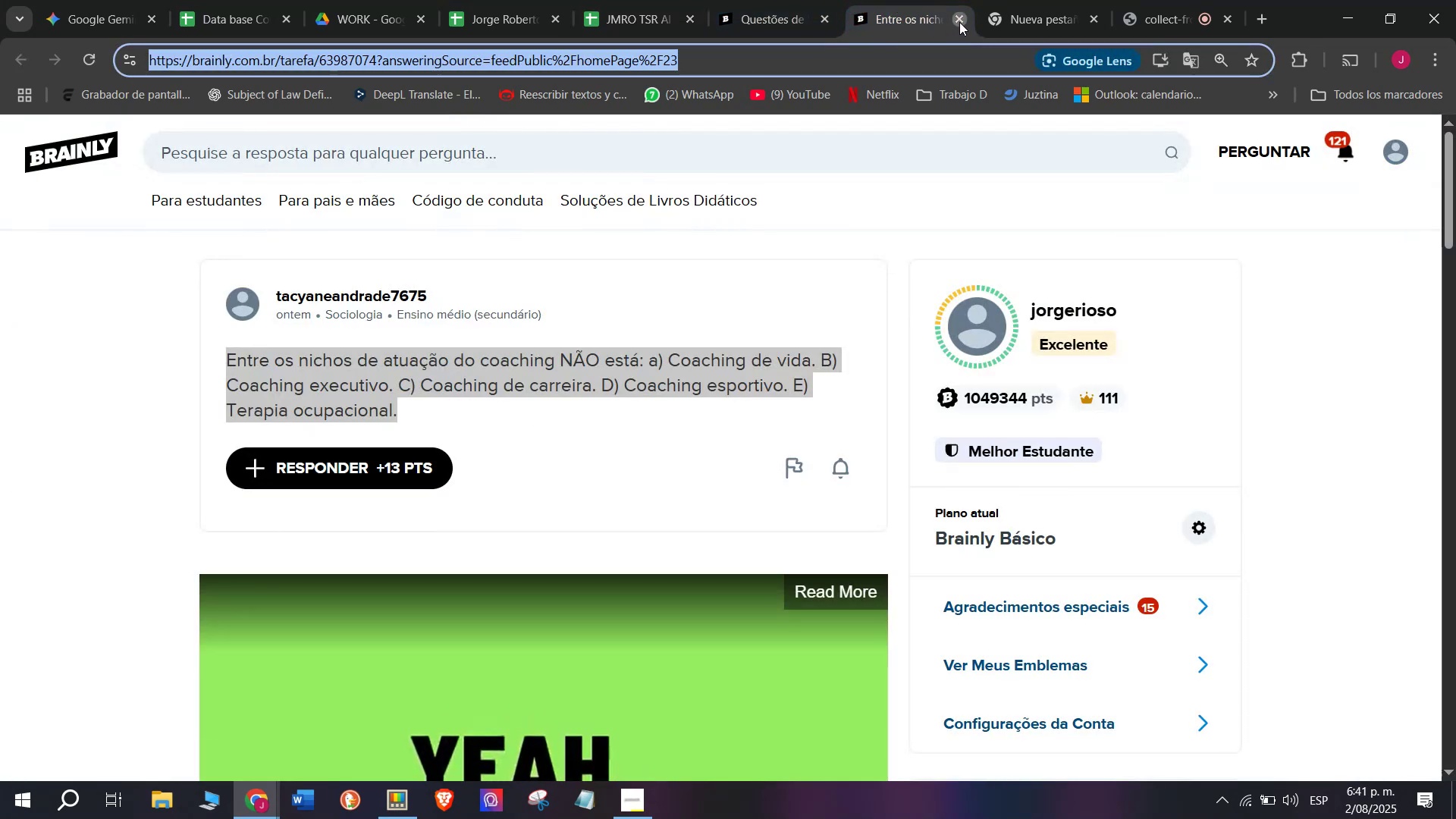 
double_click([780, 0])
 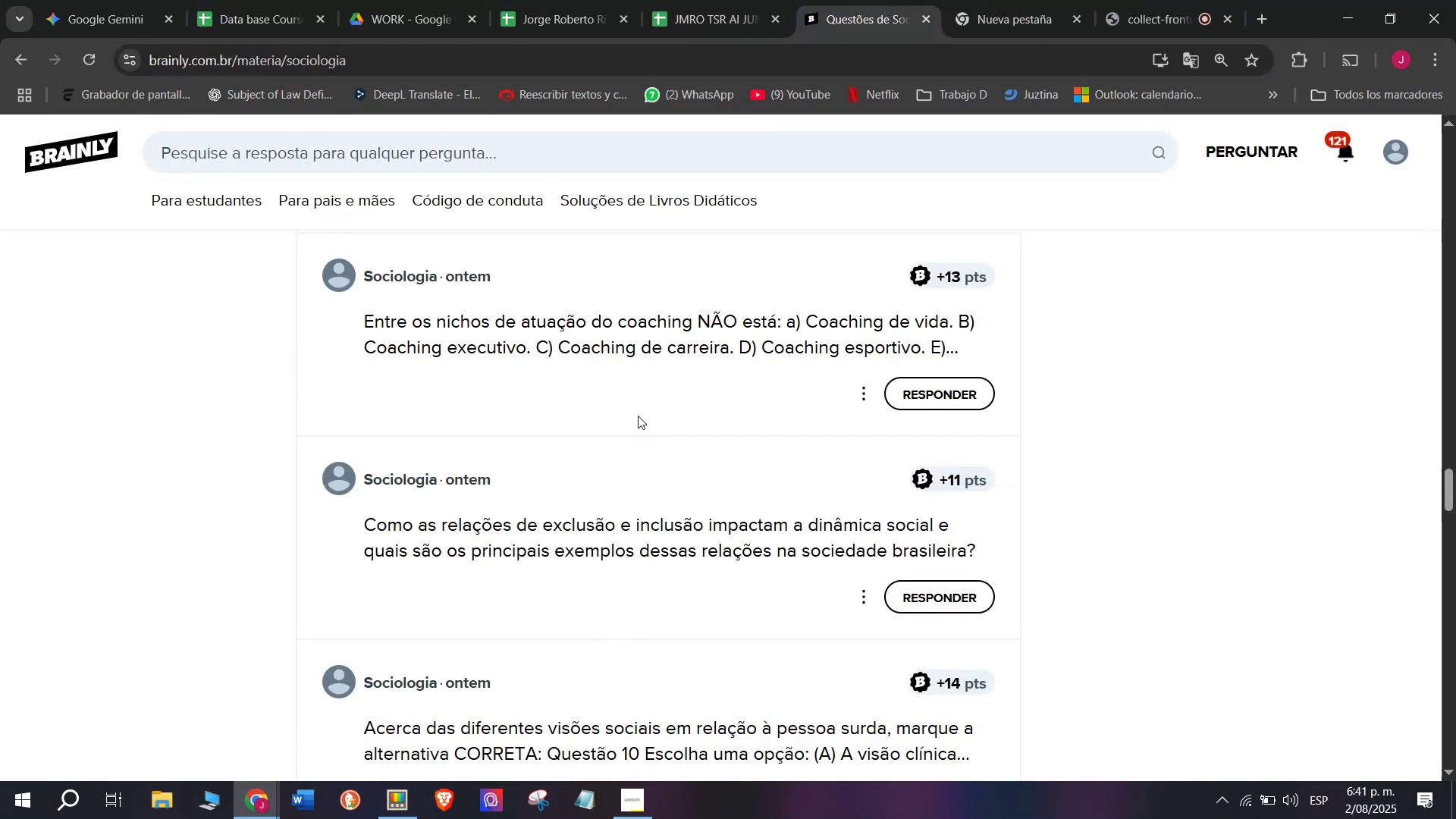 
right_click([615, 534])
 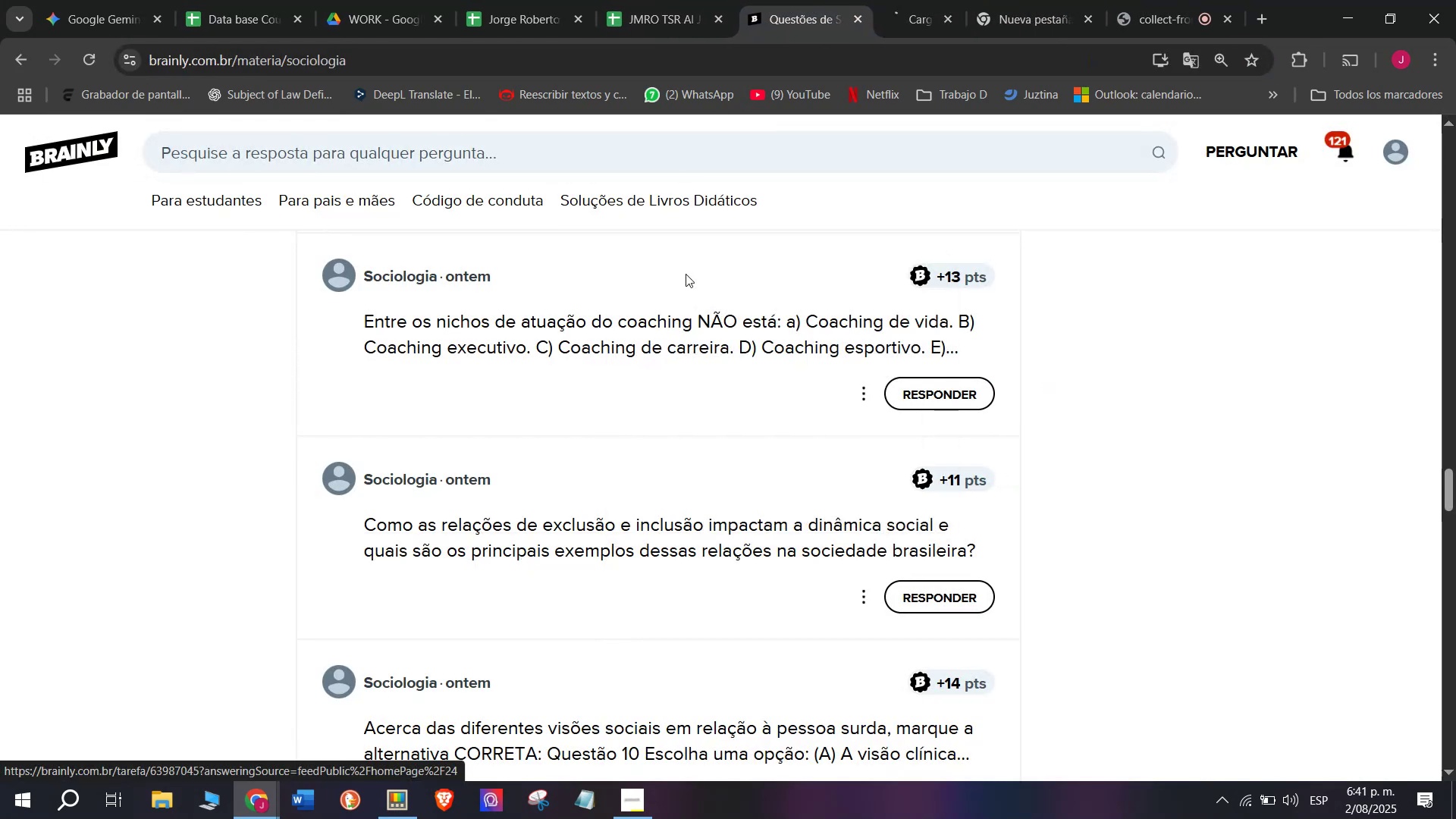 
left_click([874, 0])
 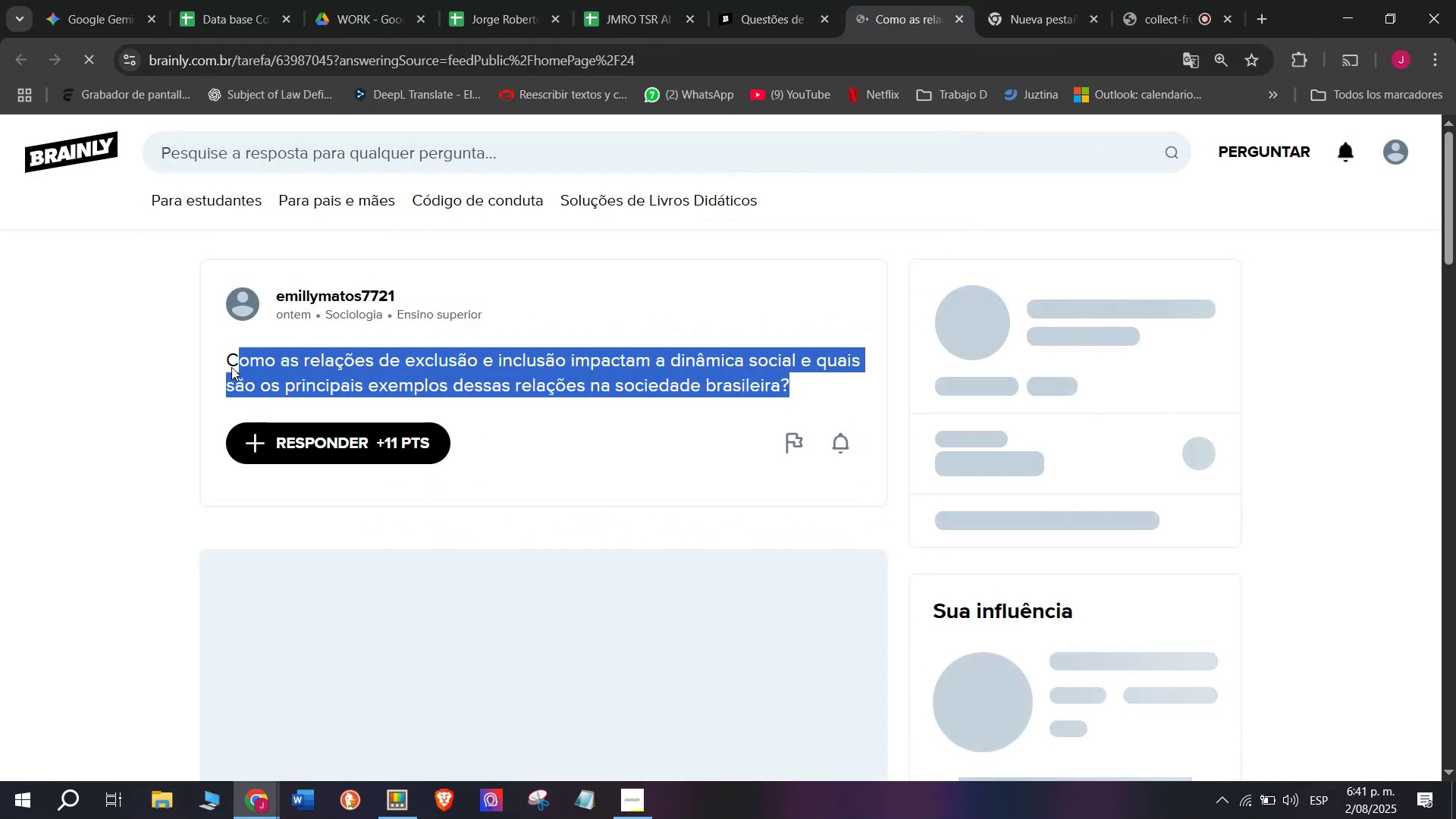 
key(Control+C)
 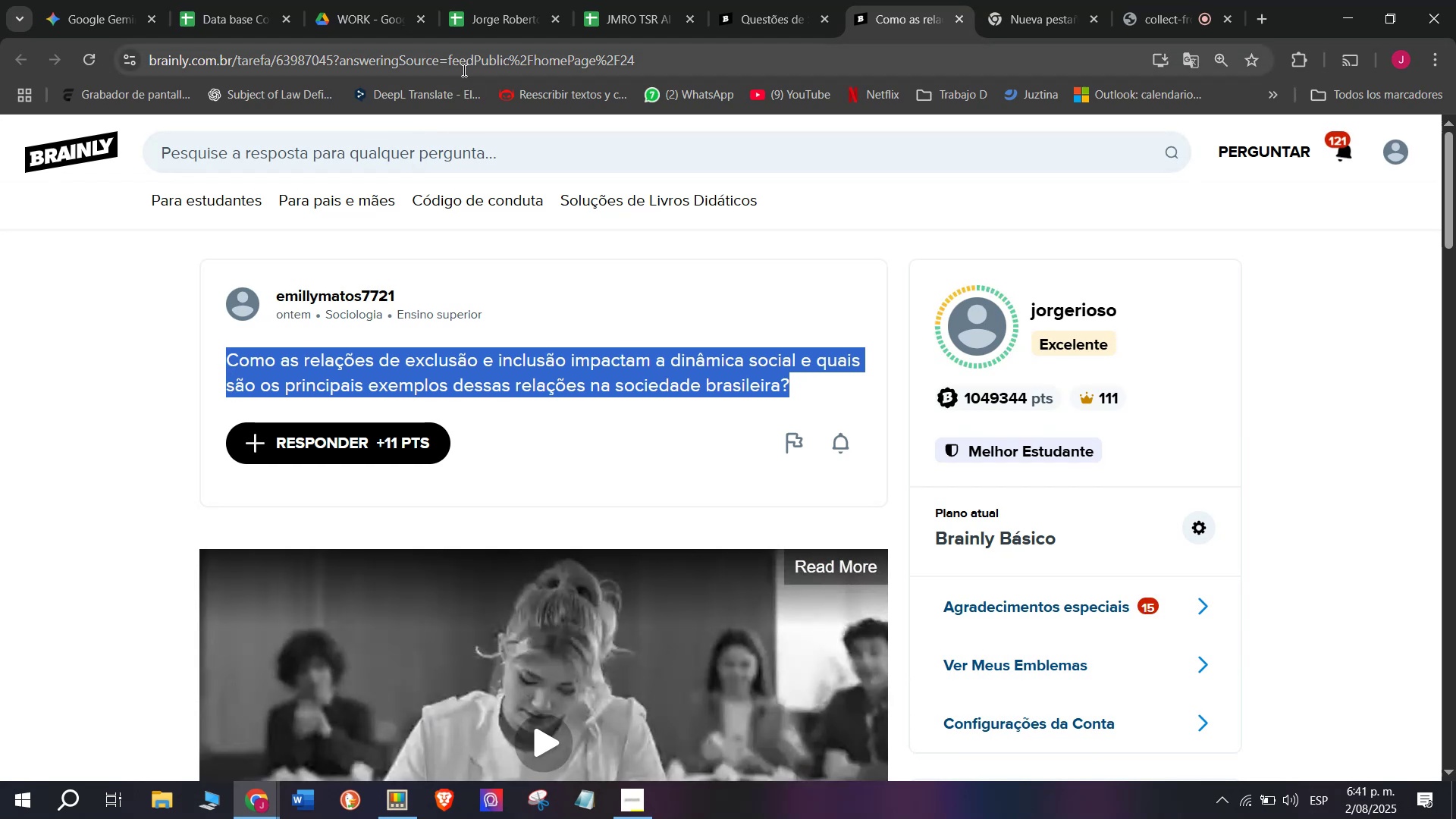 
double_click([464, 67])
 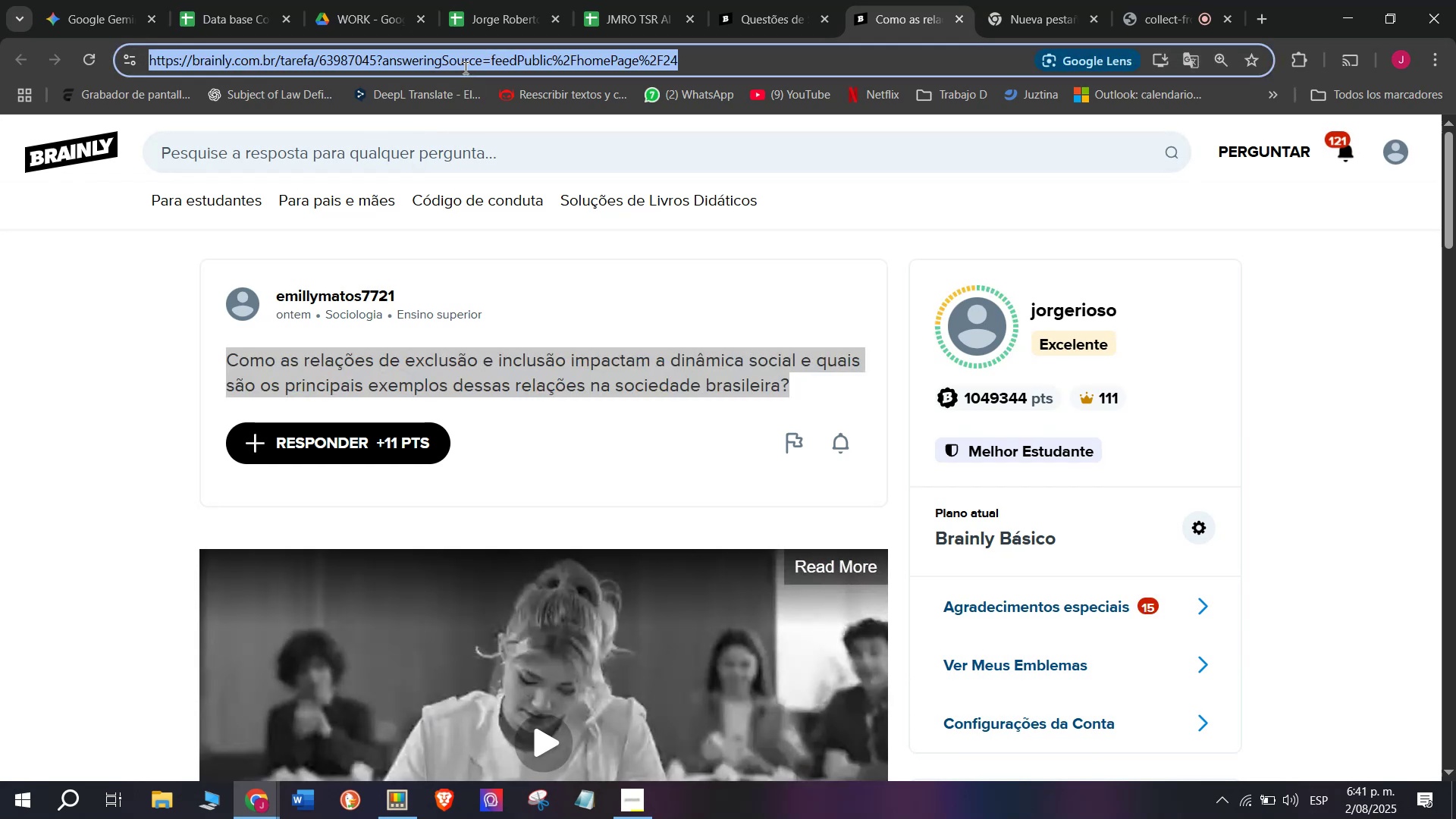 
triple_click([464, 67])
 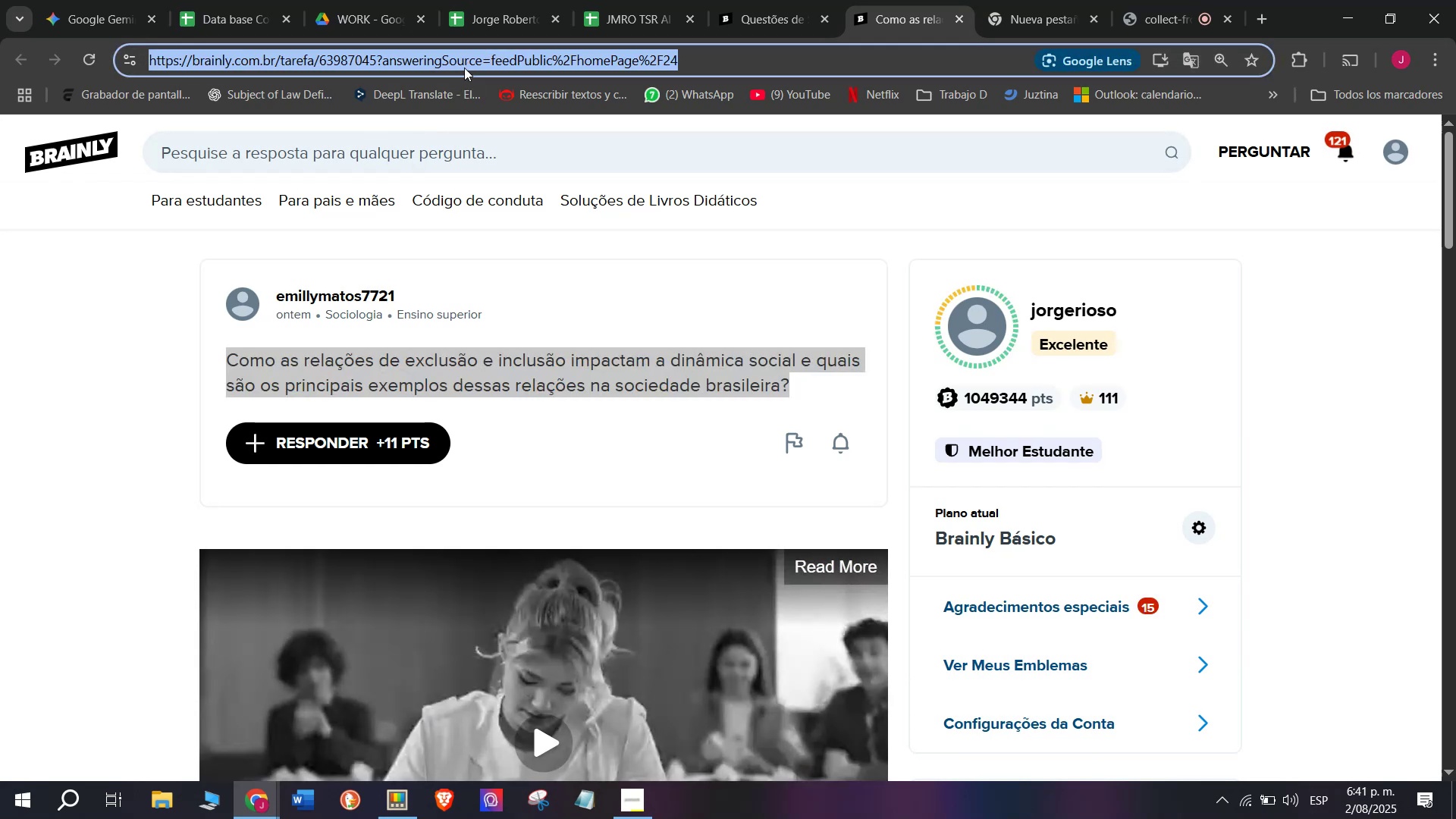 
key(Control+C)
 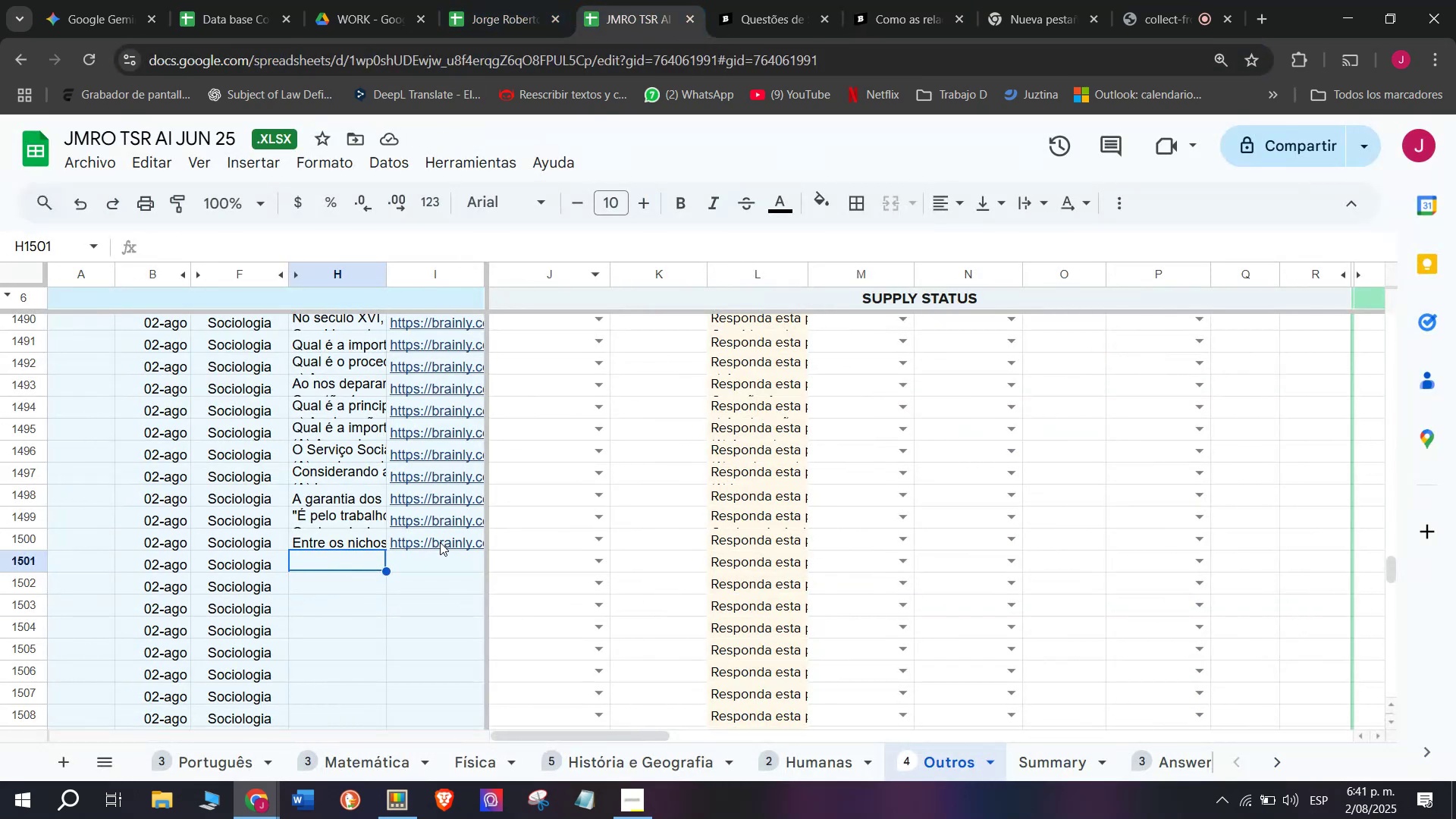 
double_click([435, 553])
 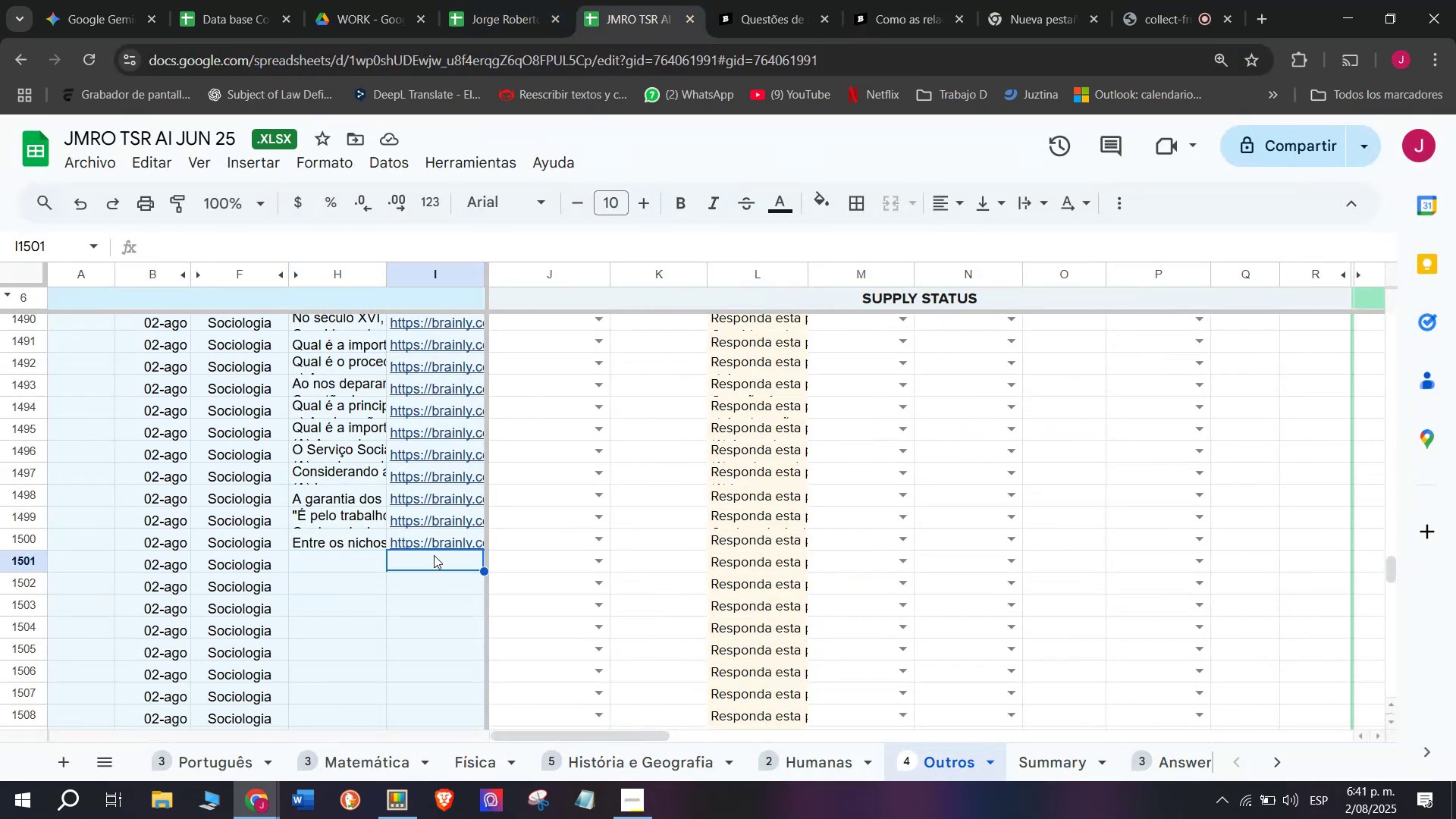 
double_click([434, 555])
 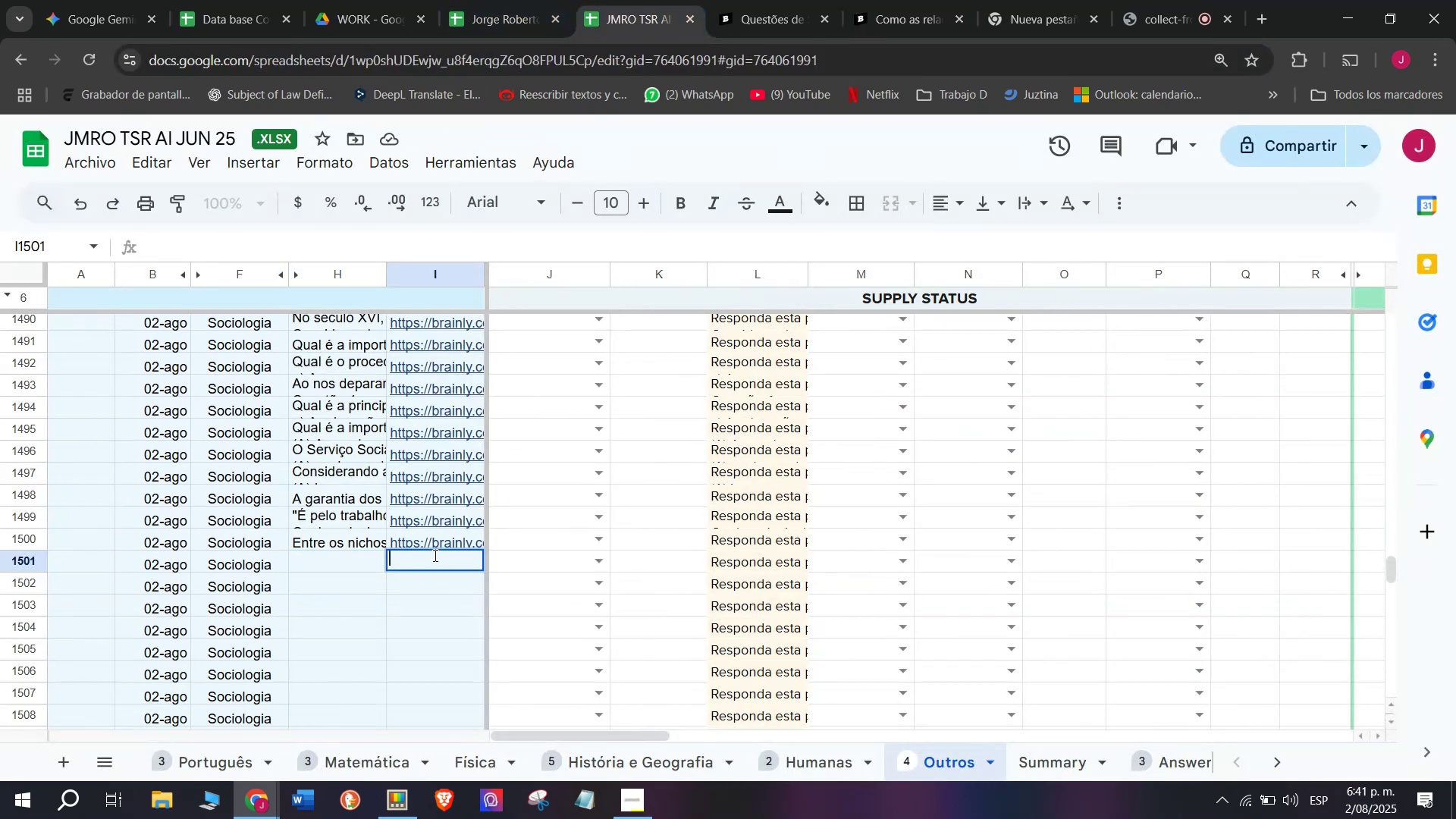 
key(Control+V)
 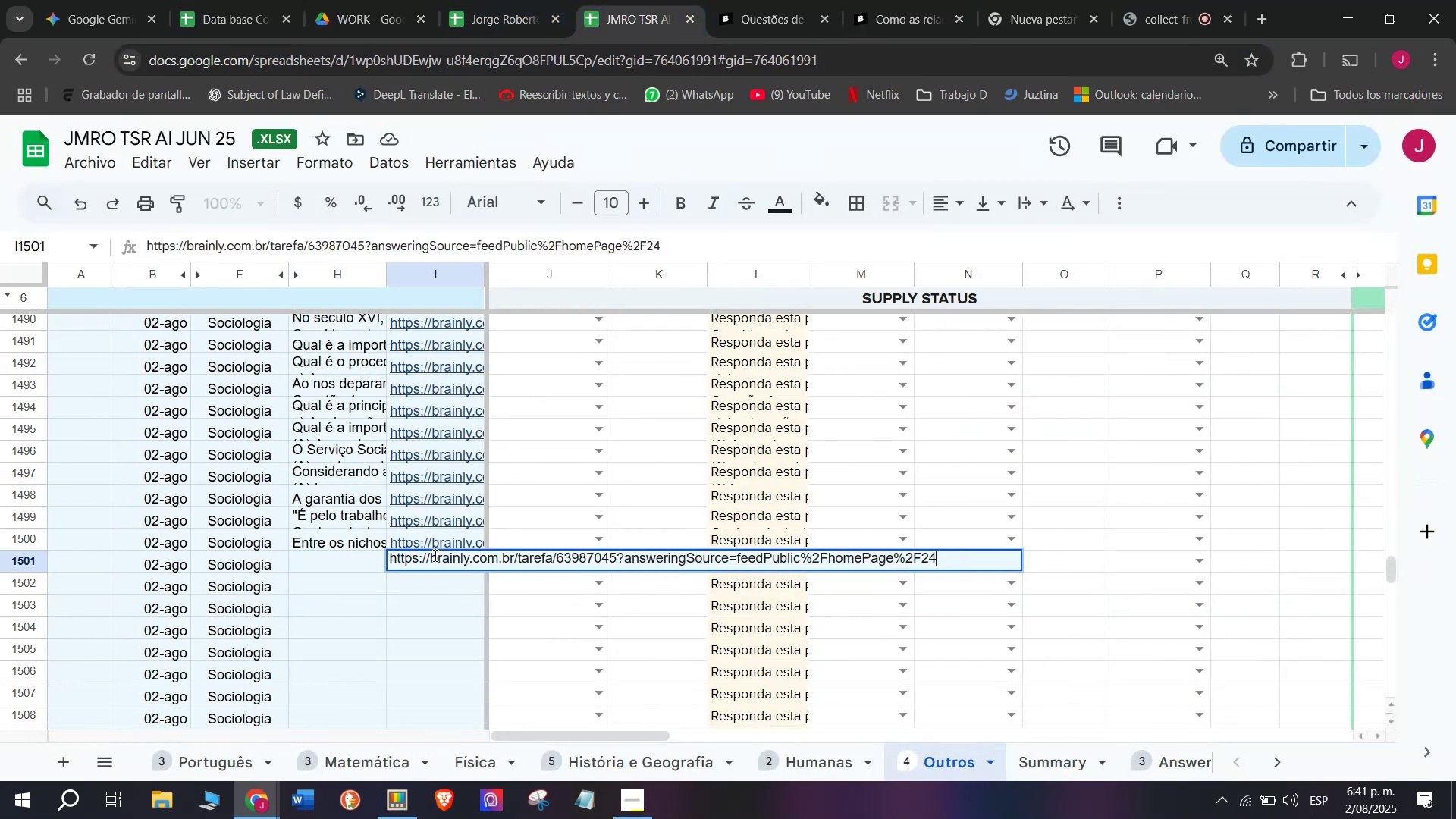 
key(Enter)
 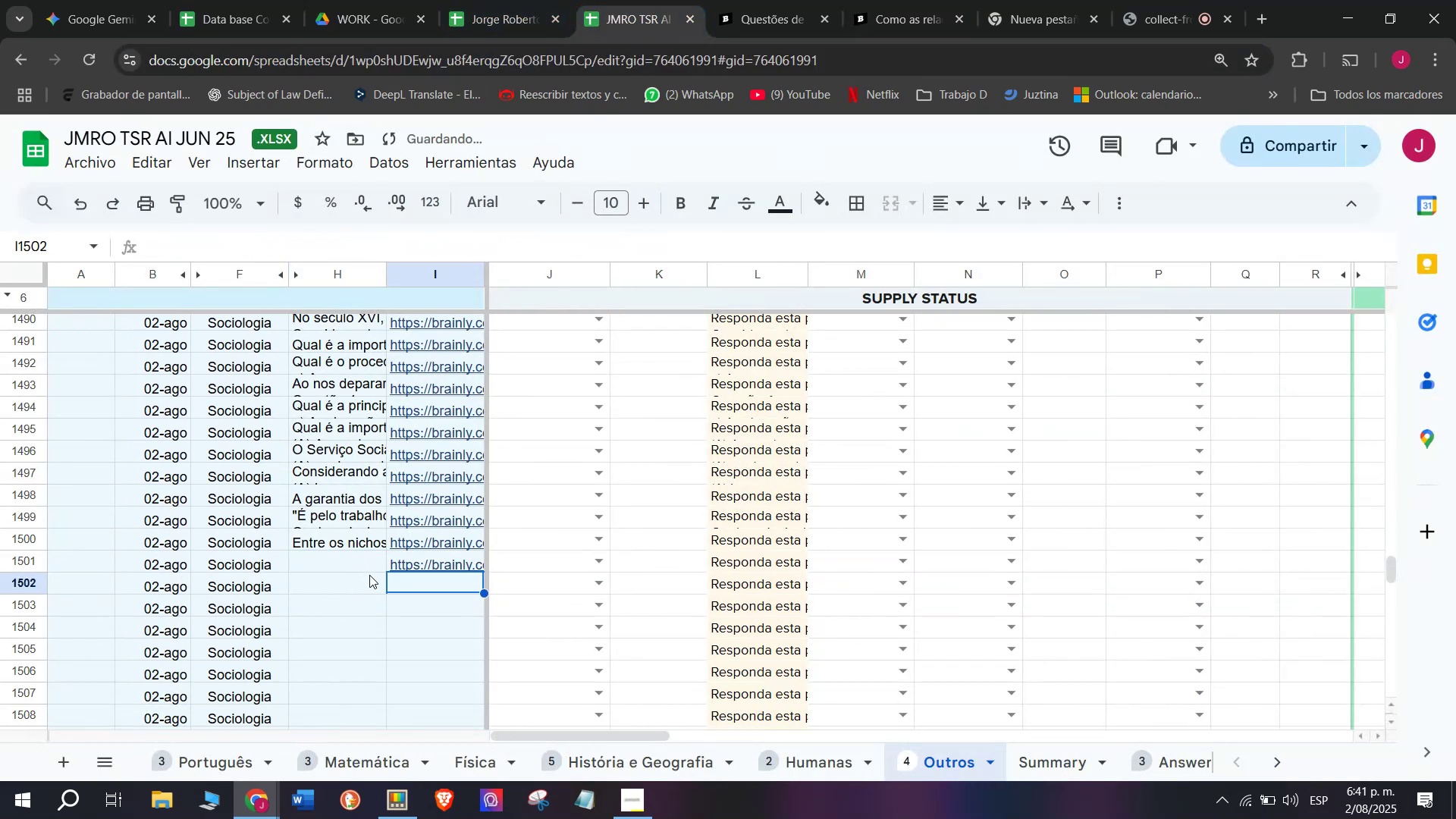 
left_click([362, 560])
 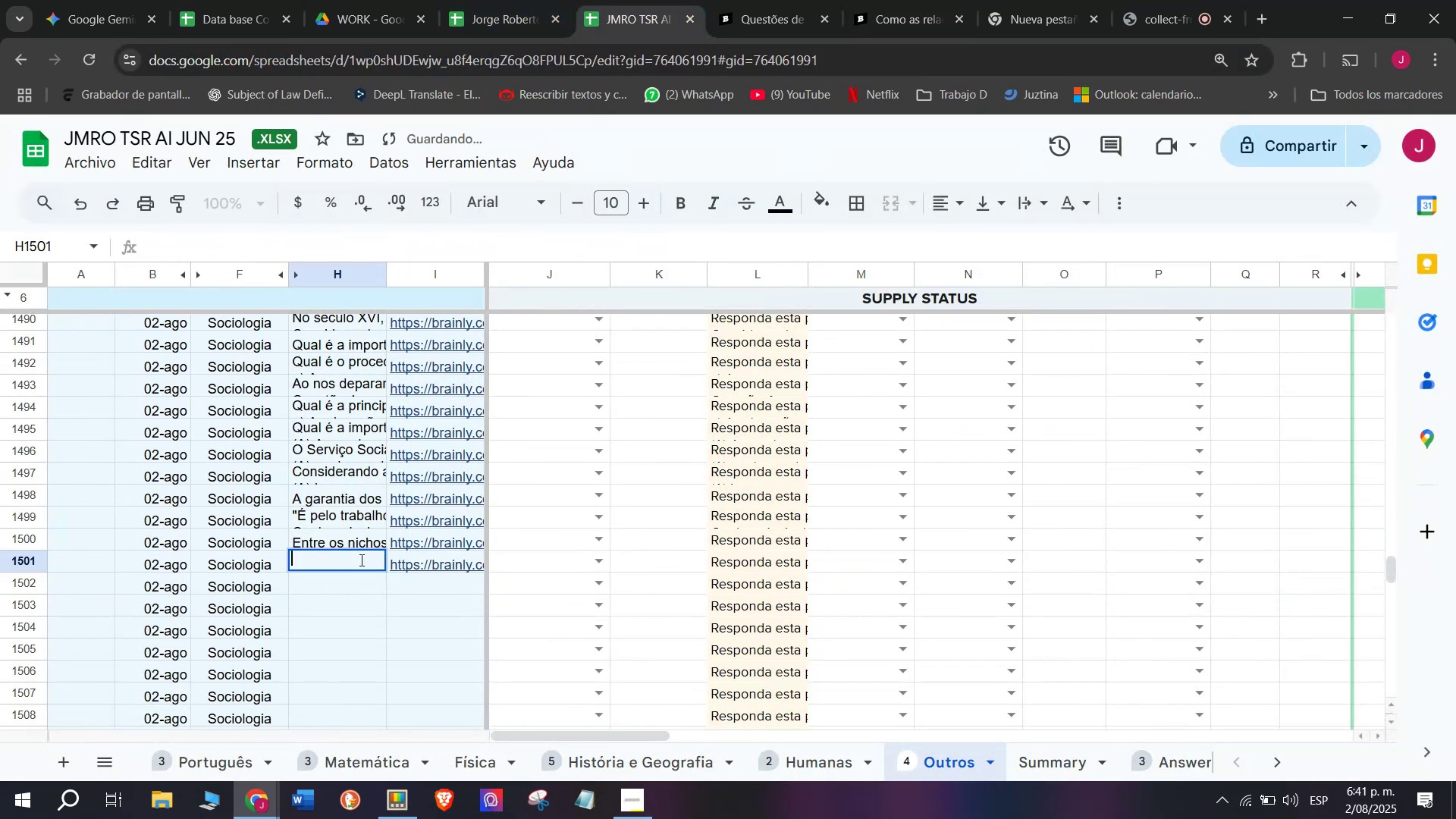 
key(Meta+MetaLeft)
 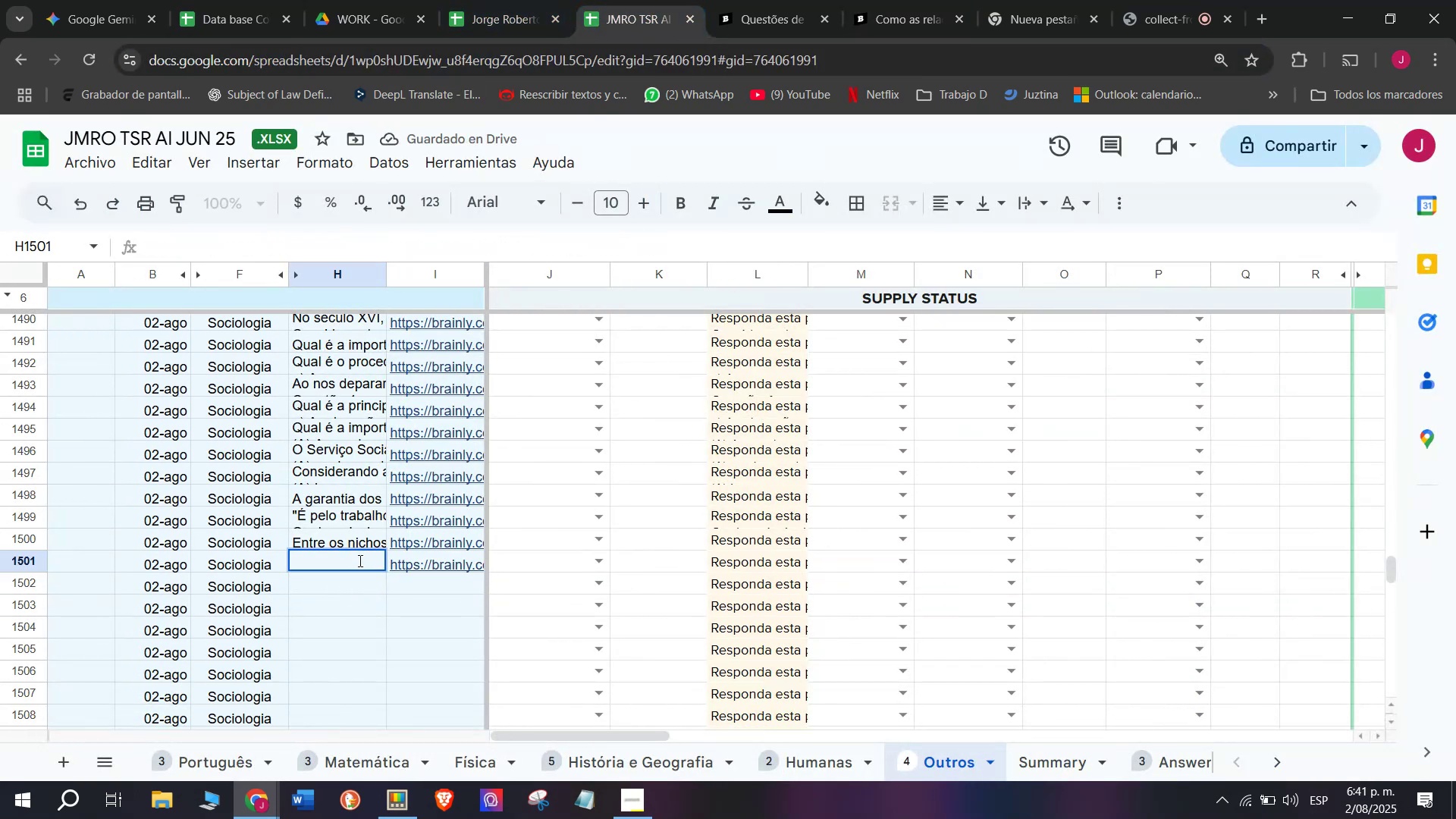 
key(Meta+V)
 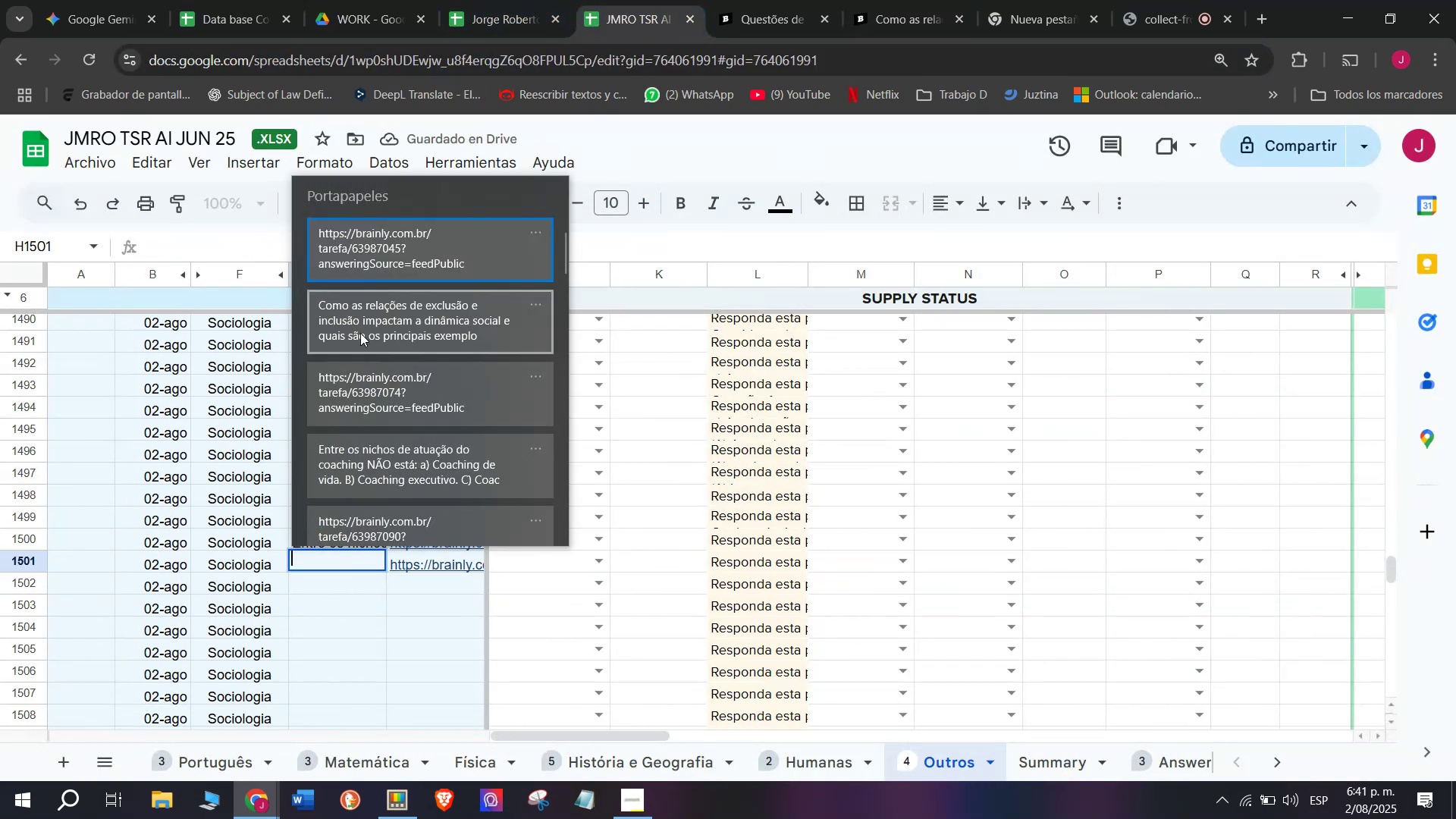 
left_click([360, 324])
 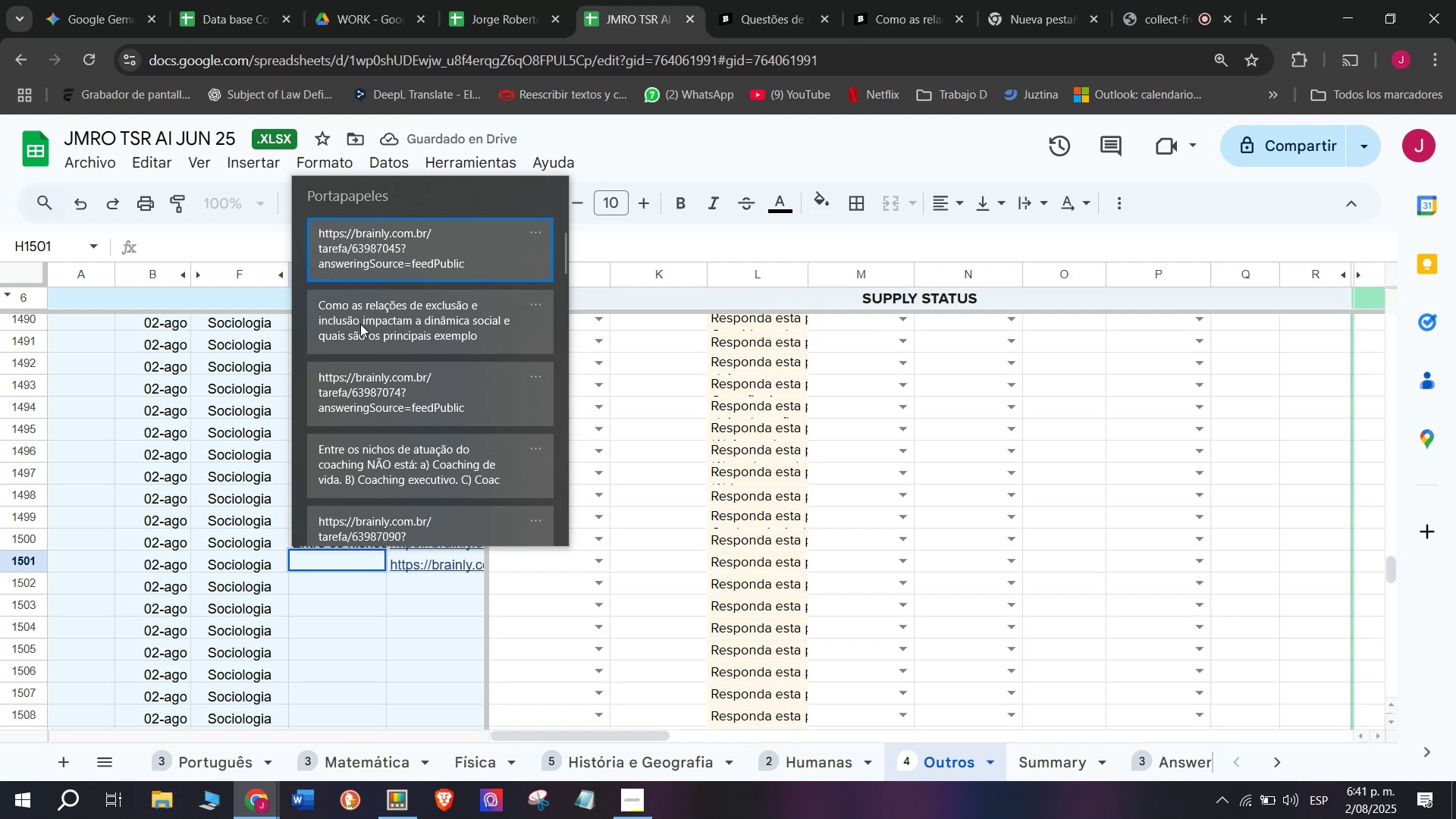 
key(Control+ControlLeft)
 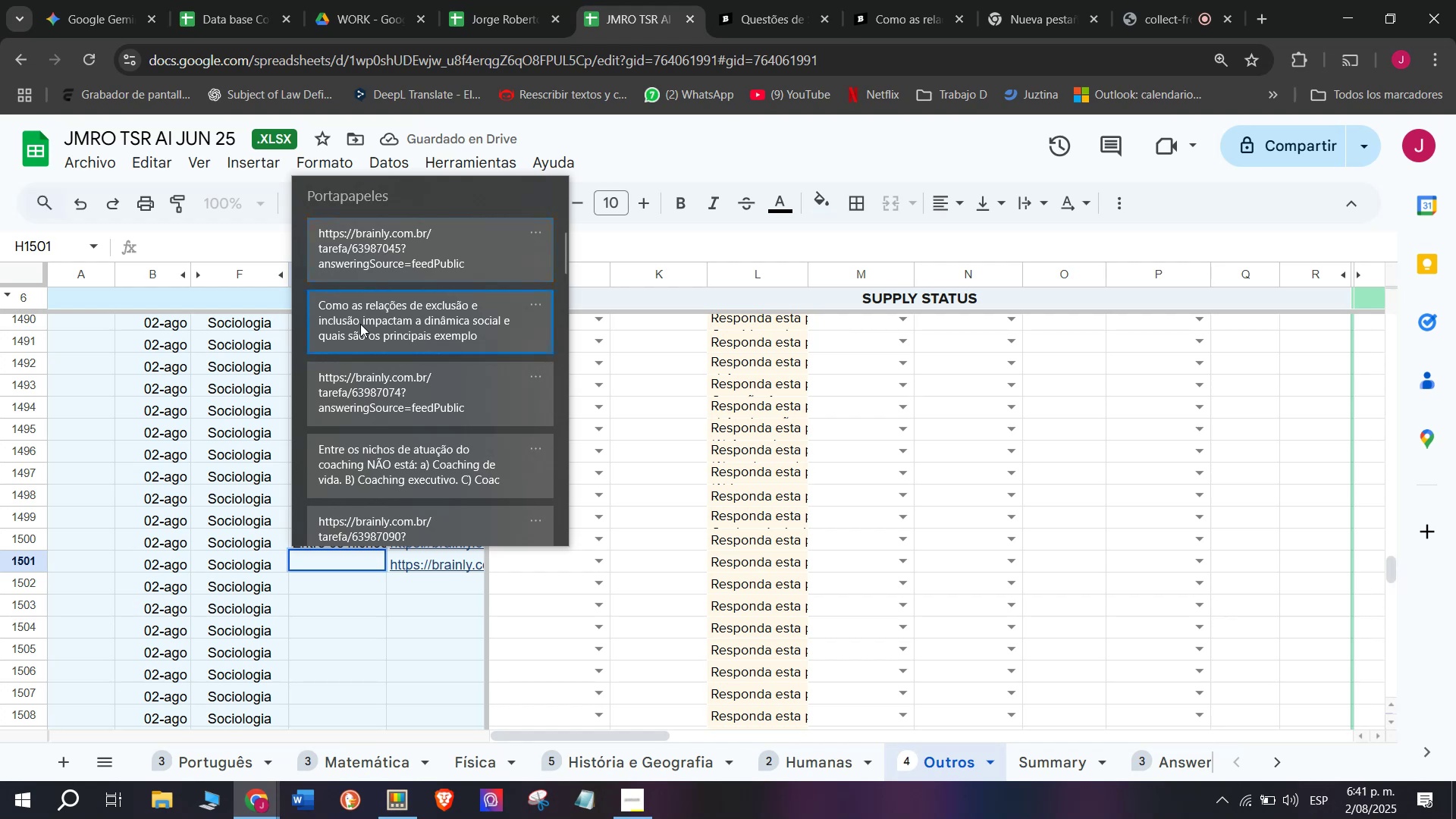 
key(Control+V)
 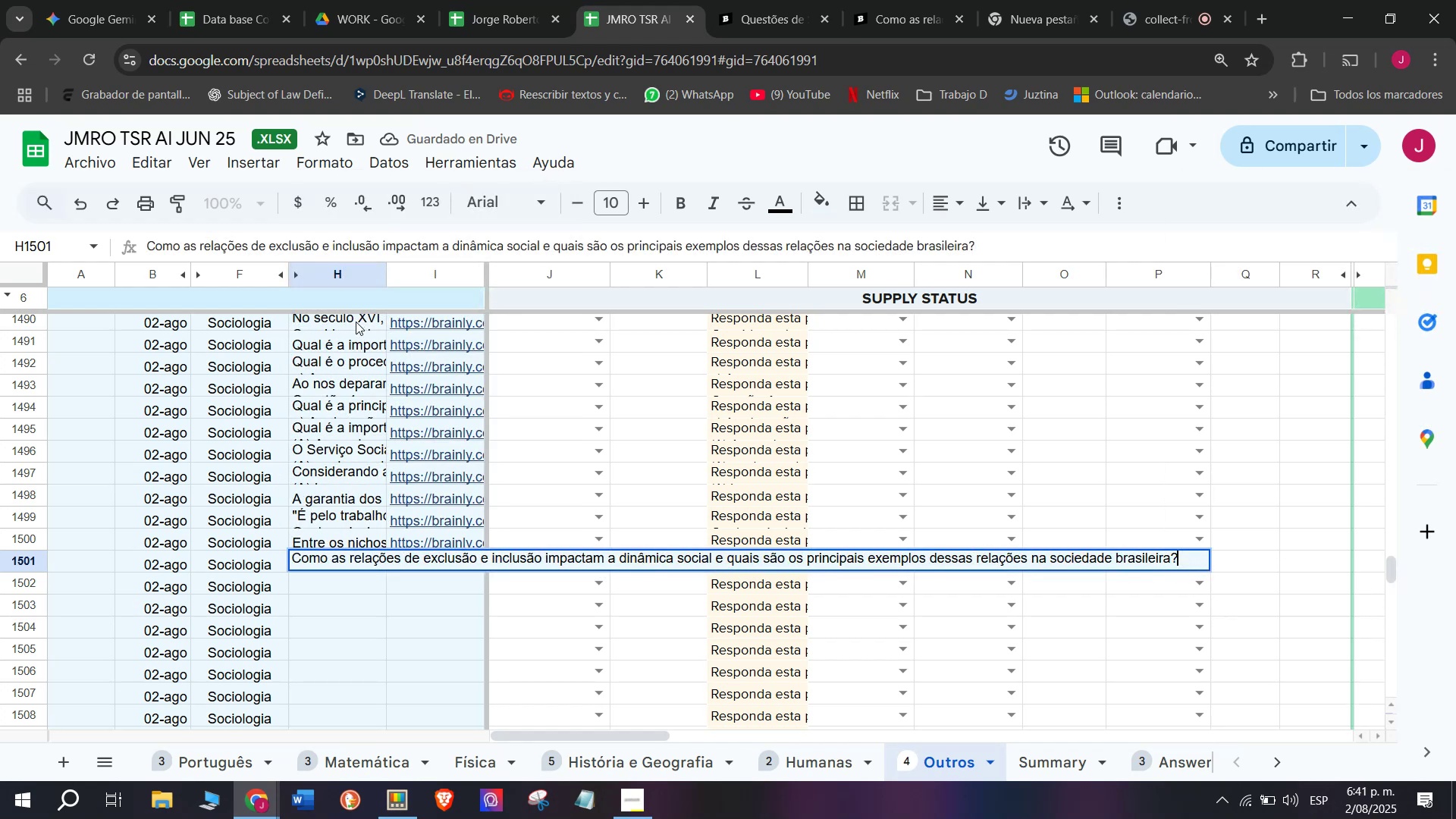 
key(Enter)
 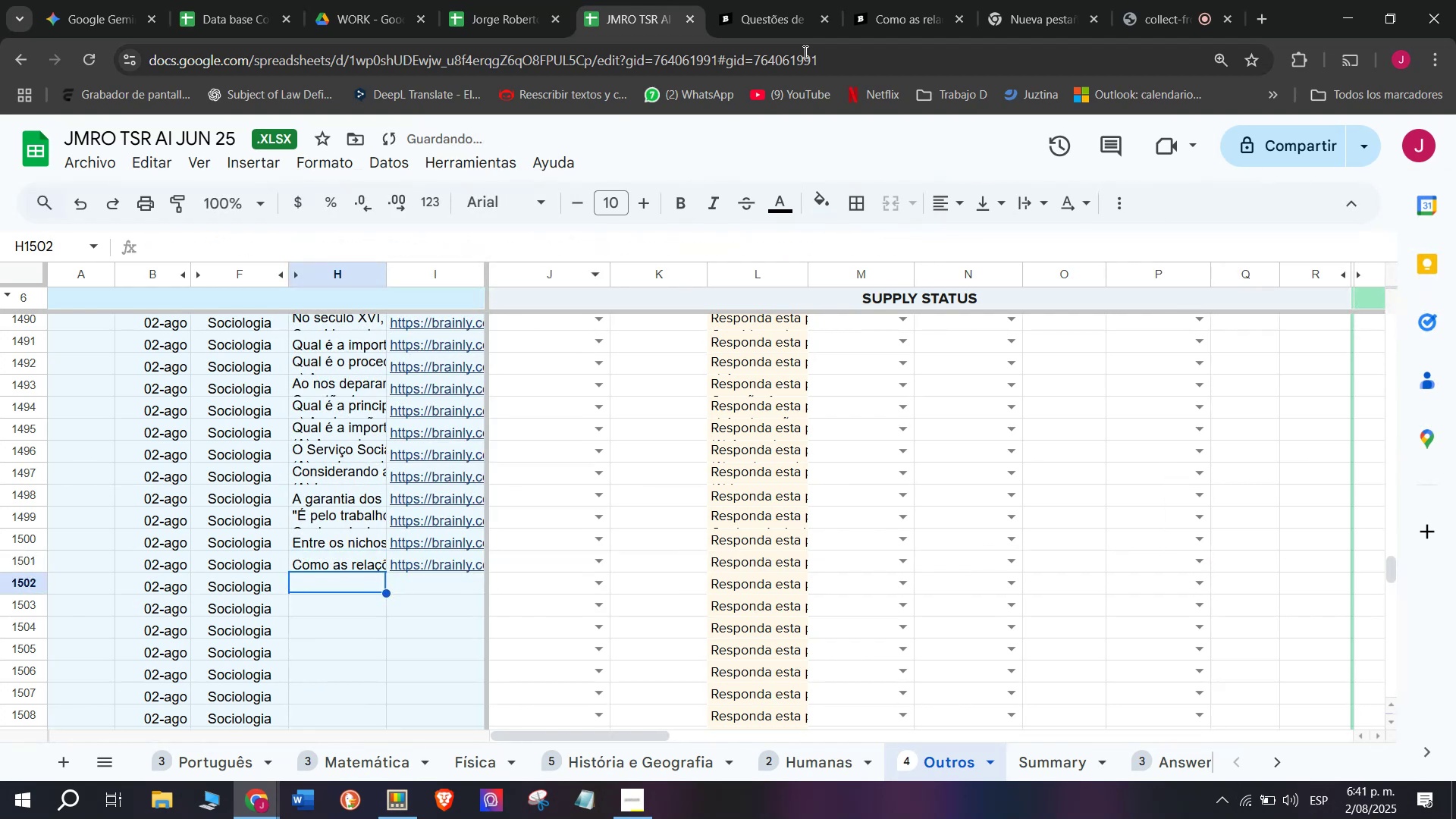 
left_click([890, 0])
 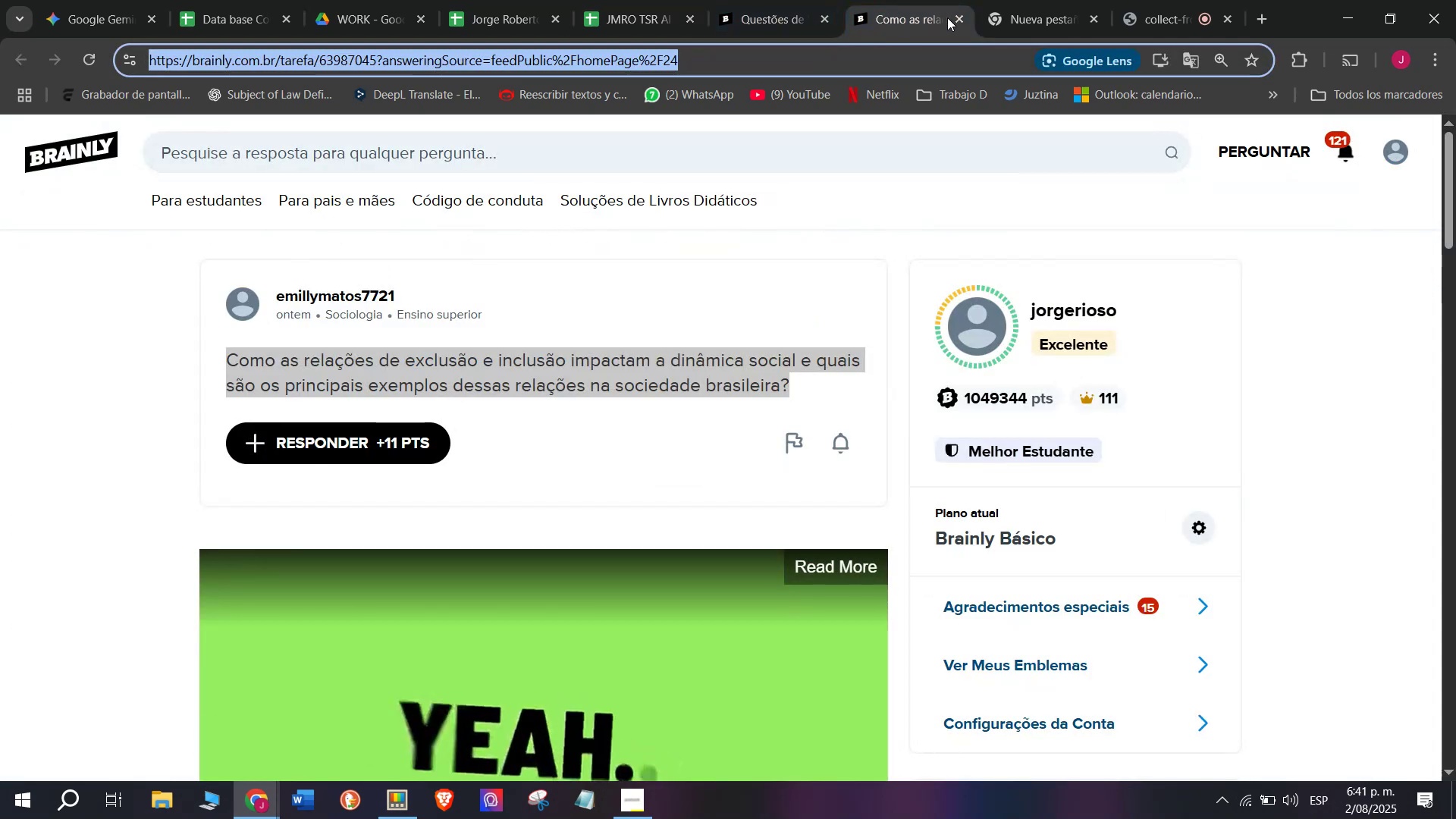 
left_click([957, 14])
 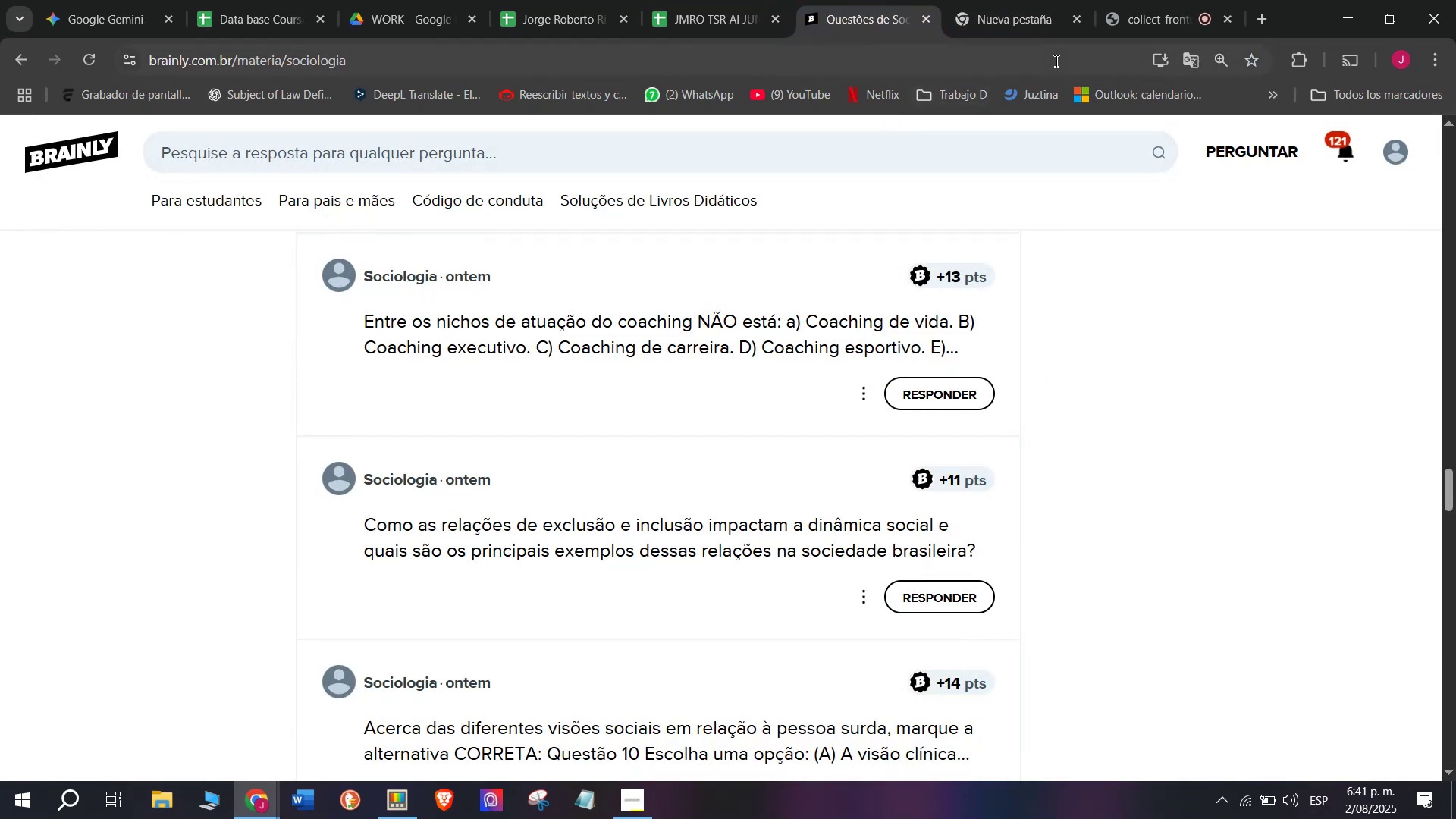 
left_click([1131, 15])
 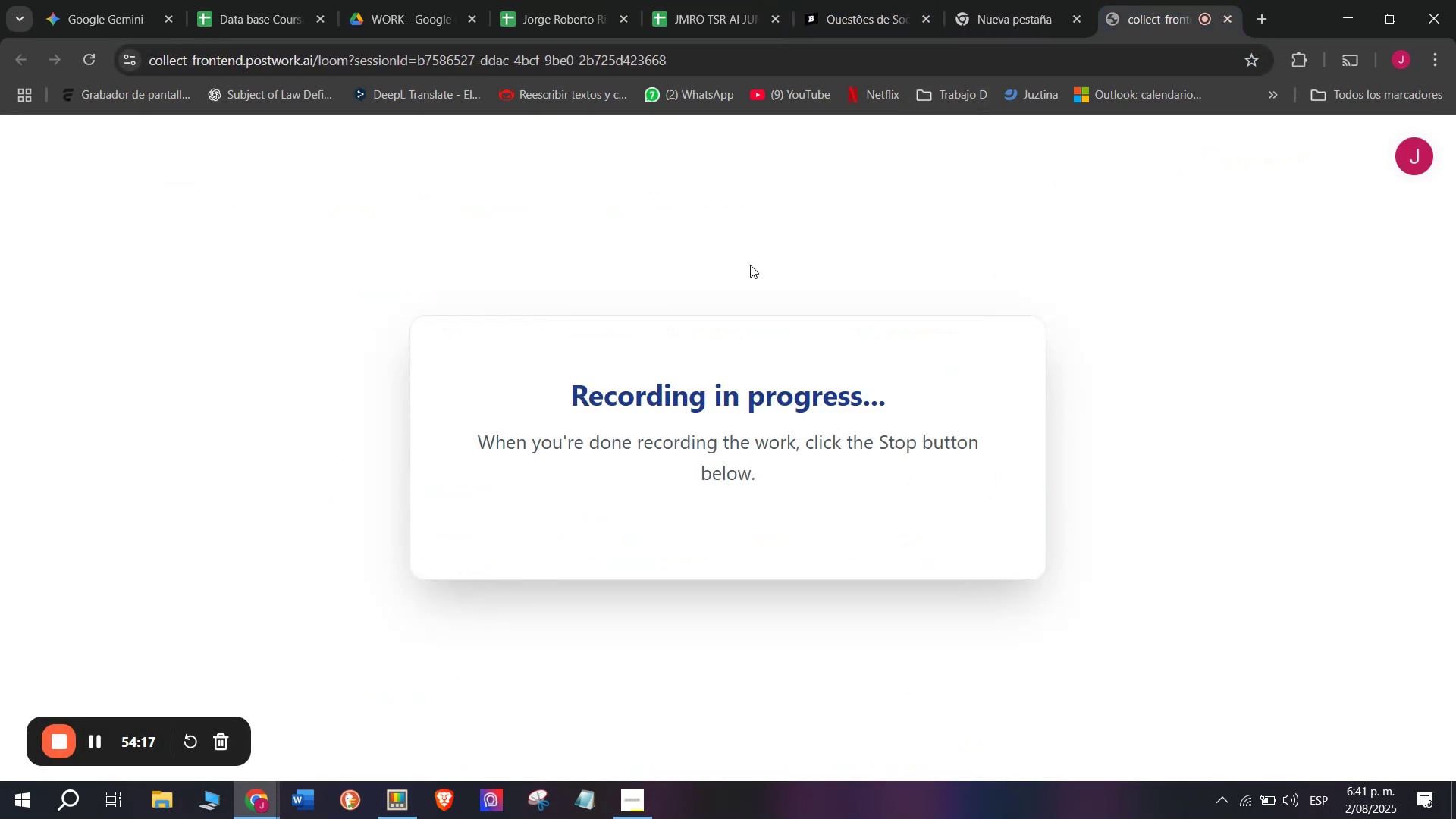 
left_click([720, 0])
 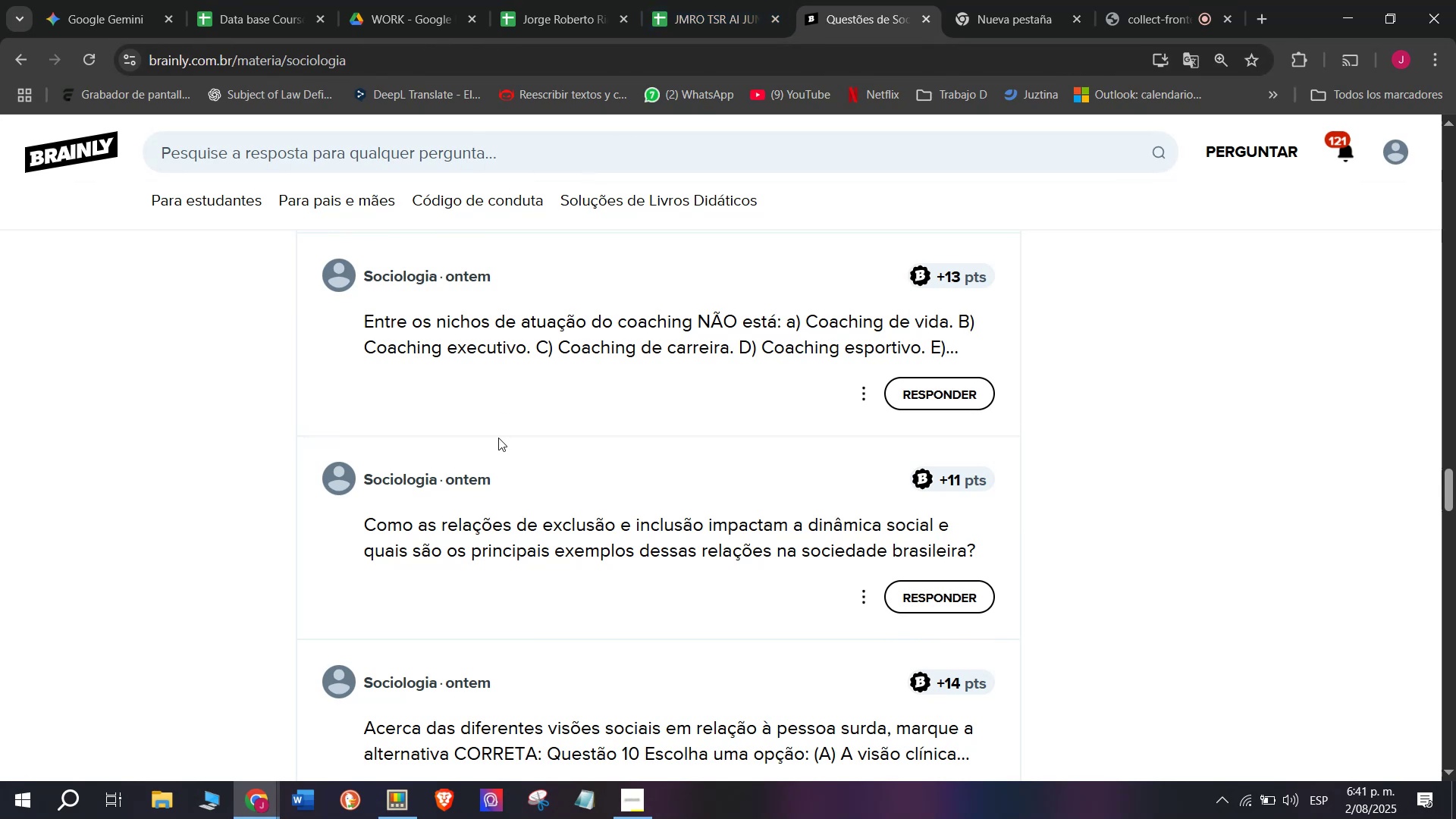 
right_click([501, 547])
 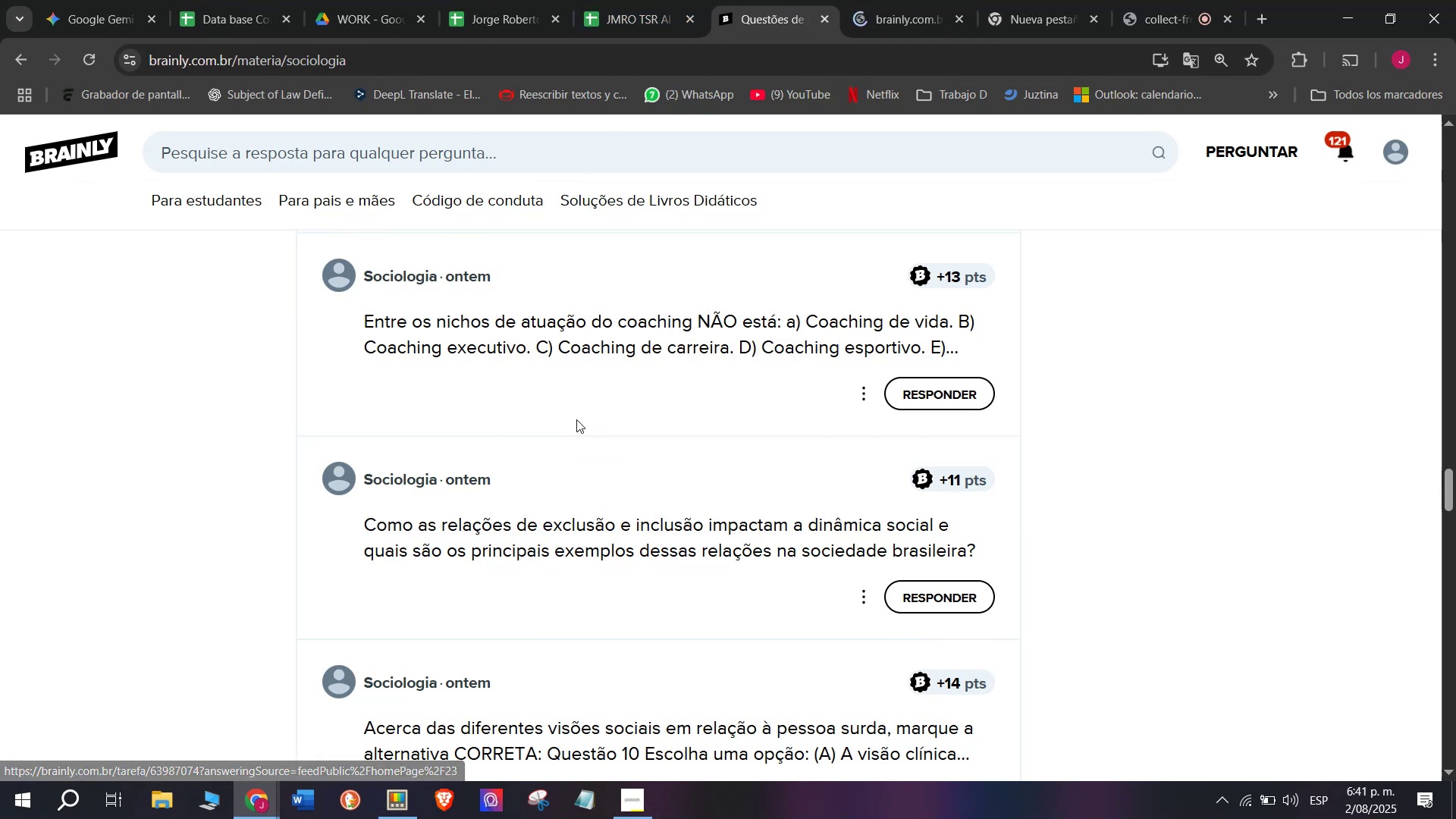 
left_click([888, 0])
 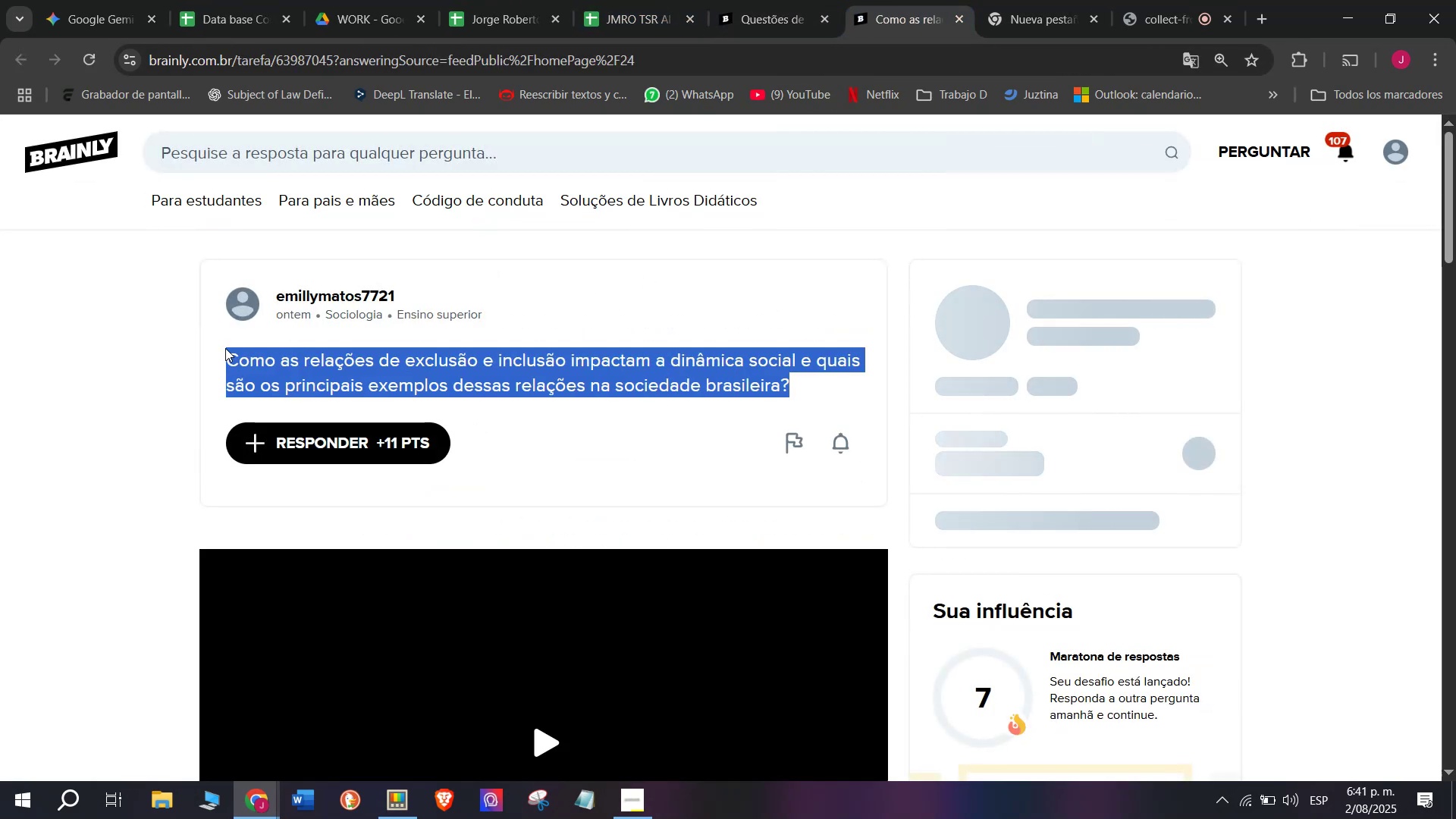 
key(Control+C)
 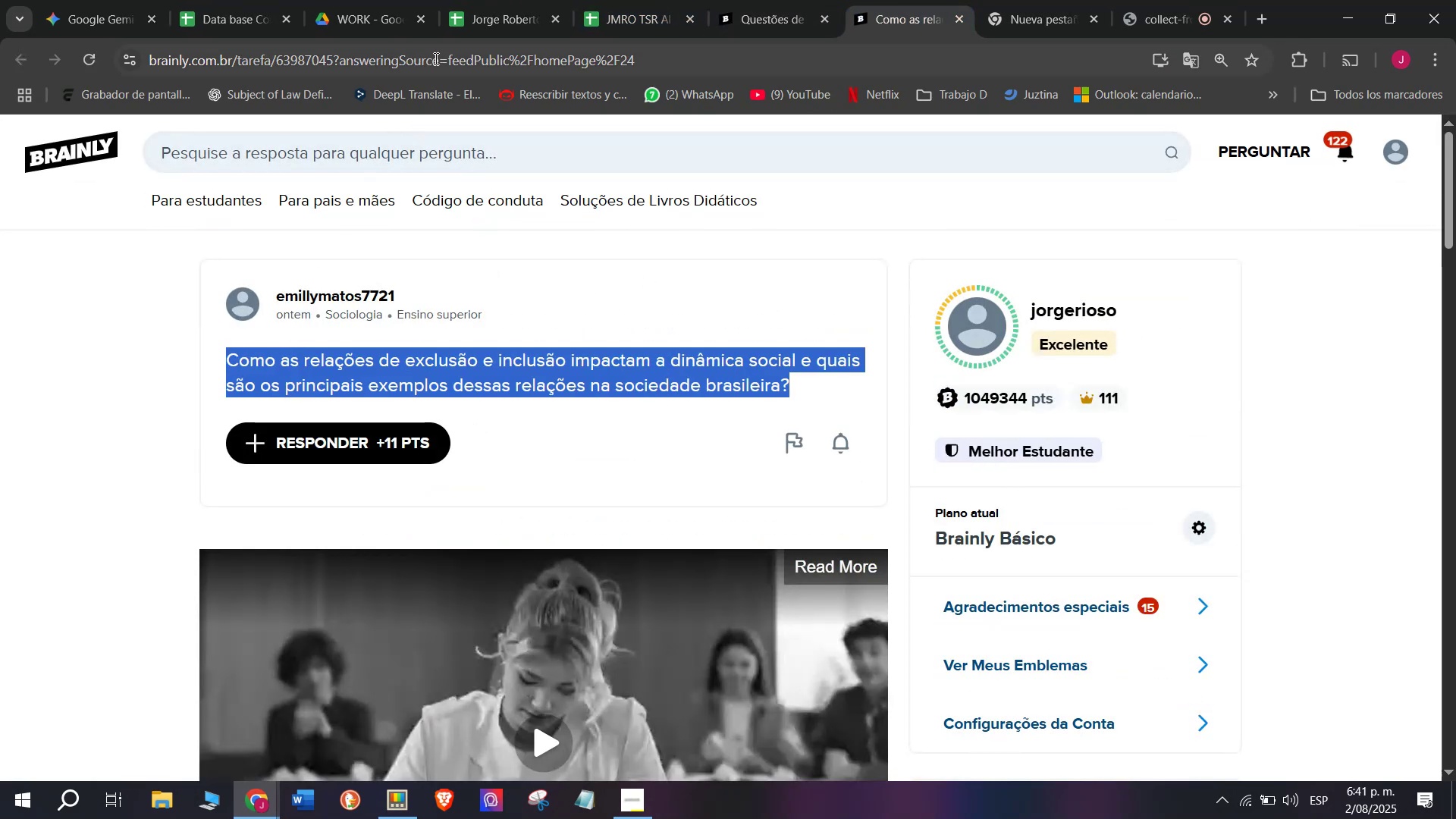 
double_click([435, 58])
 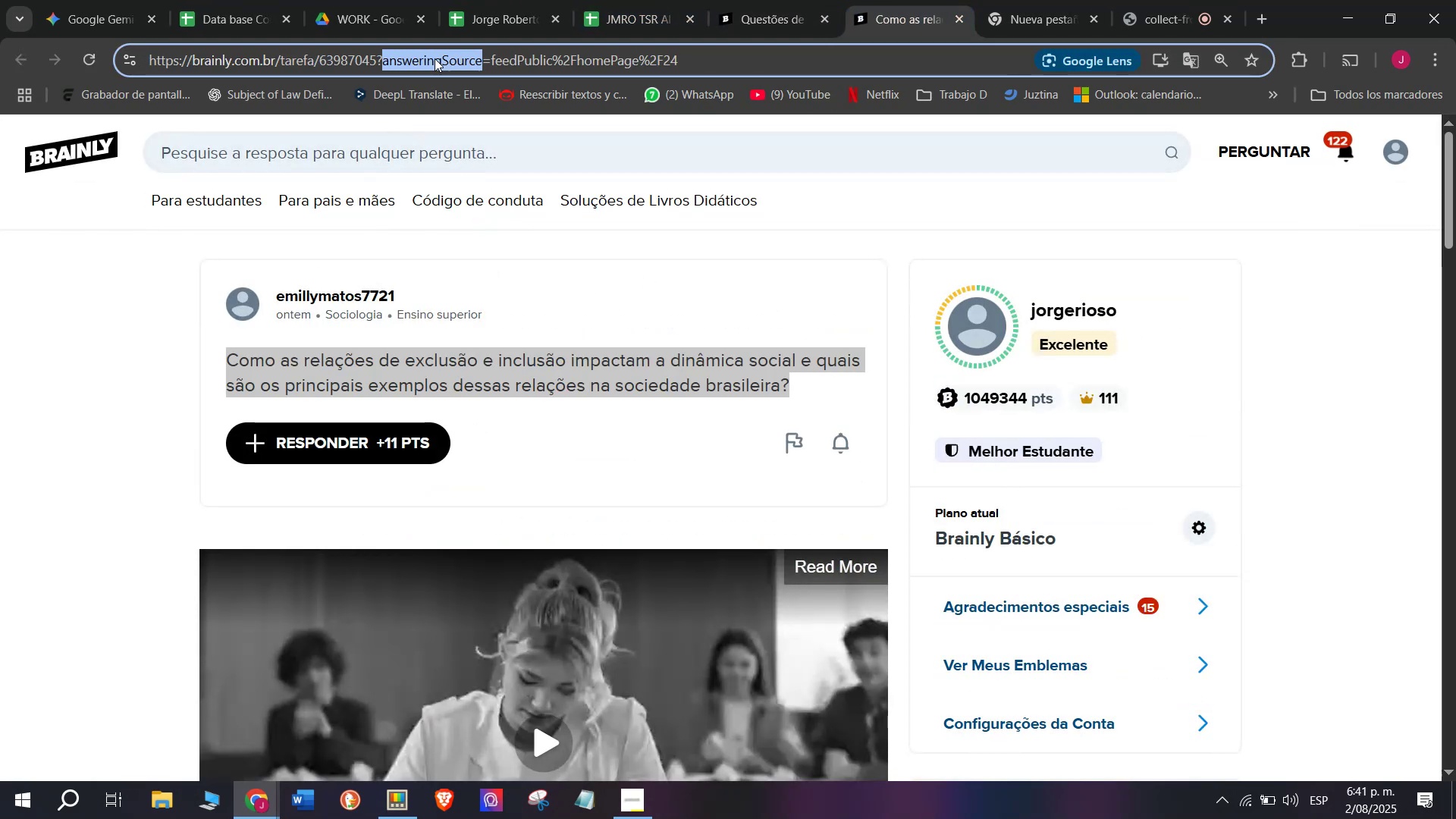 
triple_click([435, 58])
 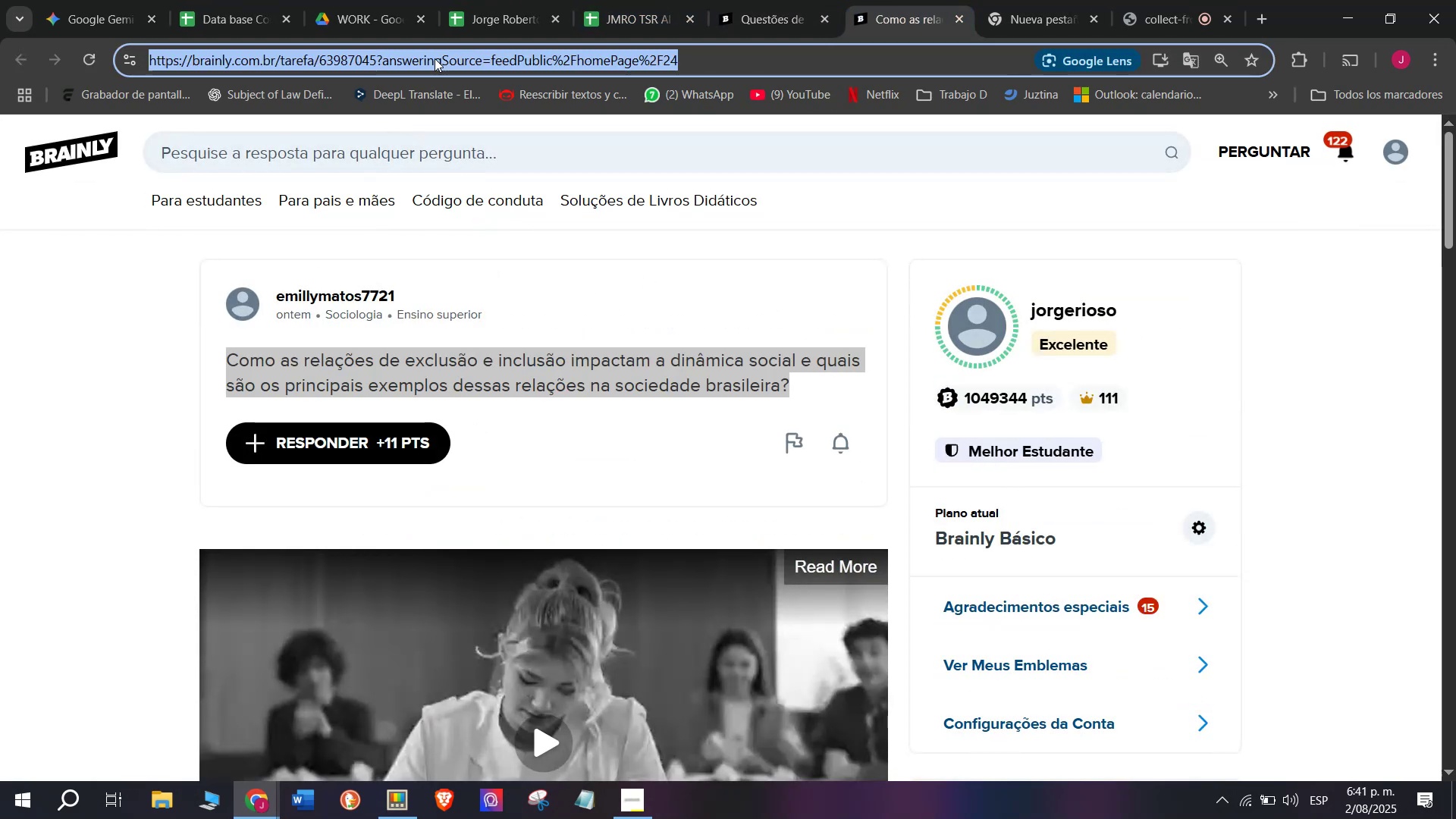 
key(Control+C)
 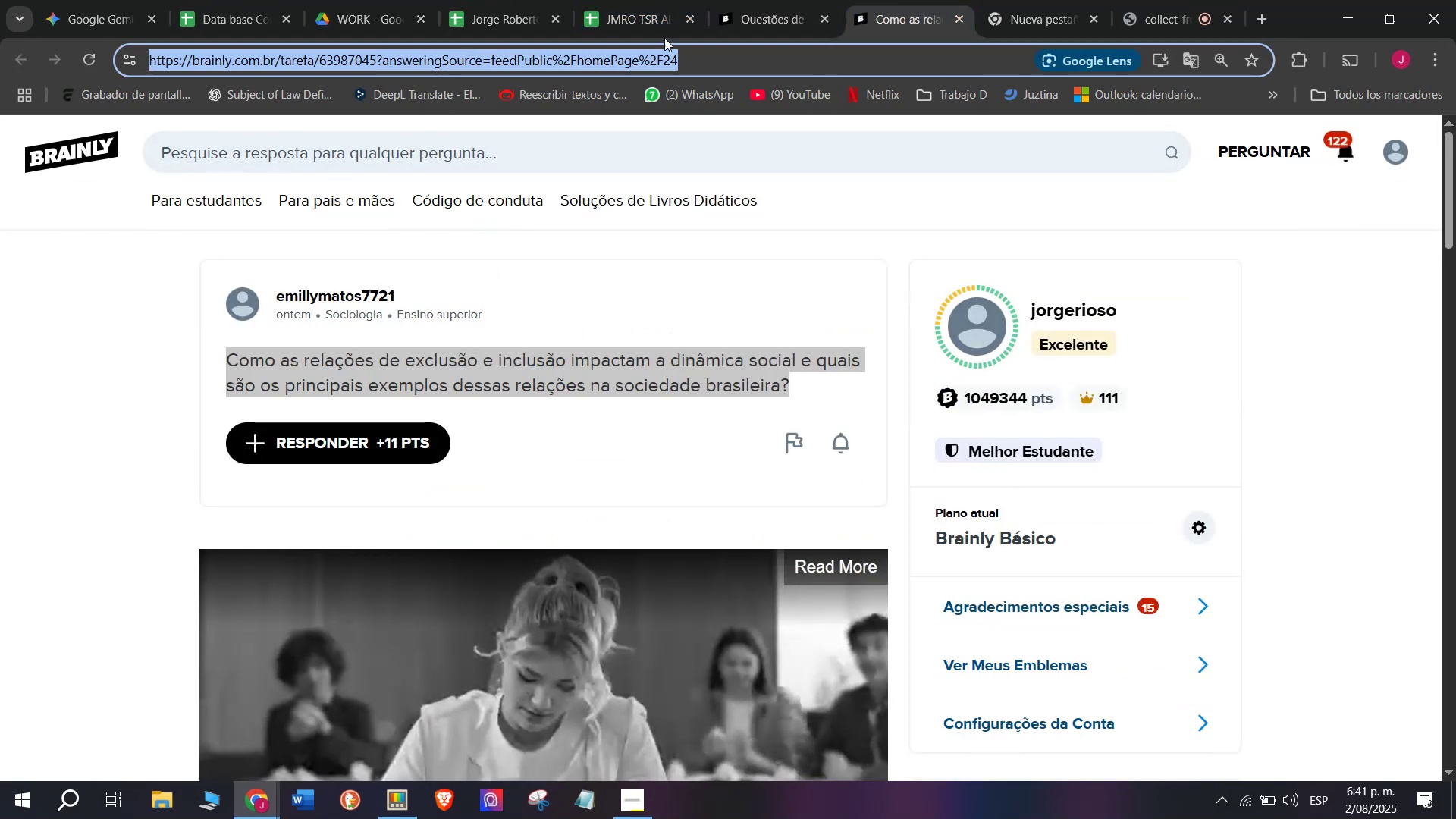 
left_click([726, 0])
 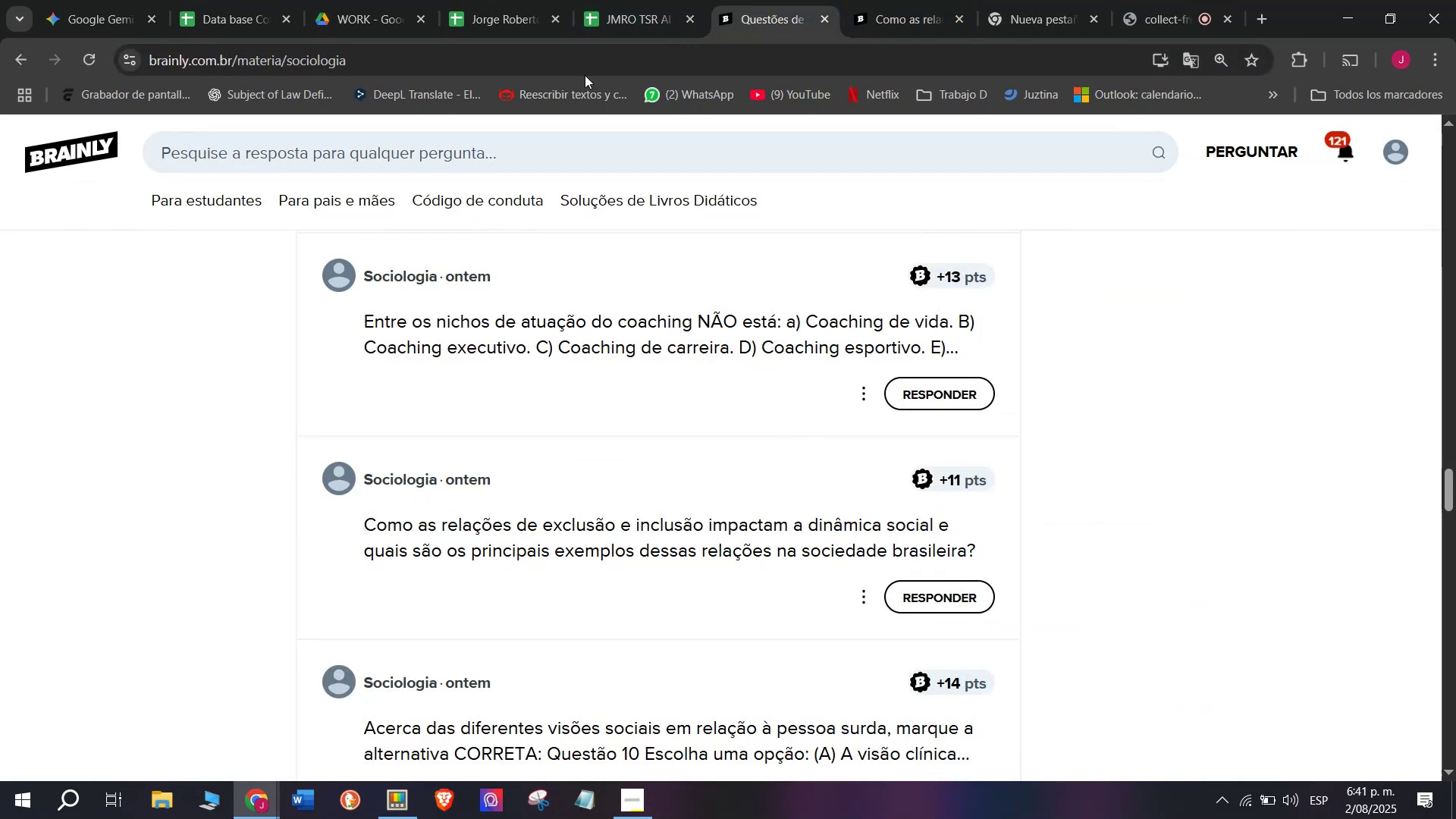 
left_click([618, 0])
 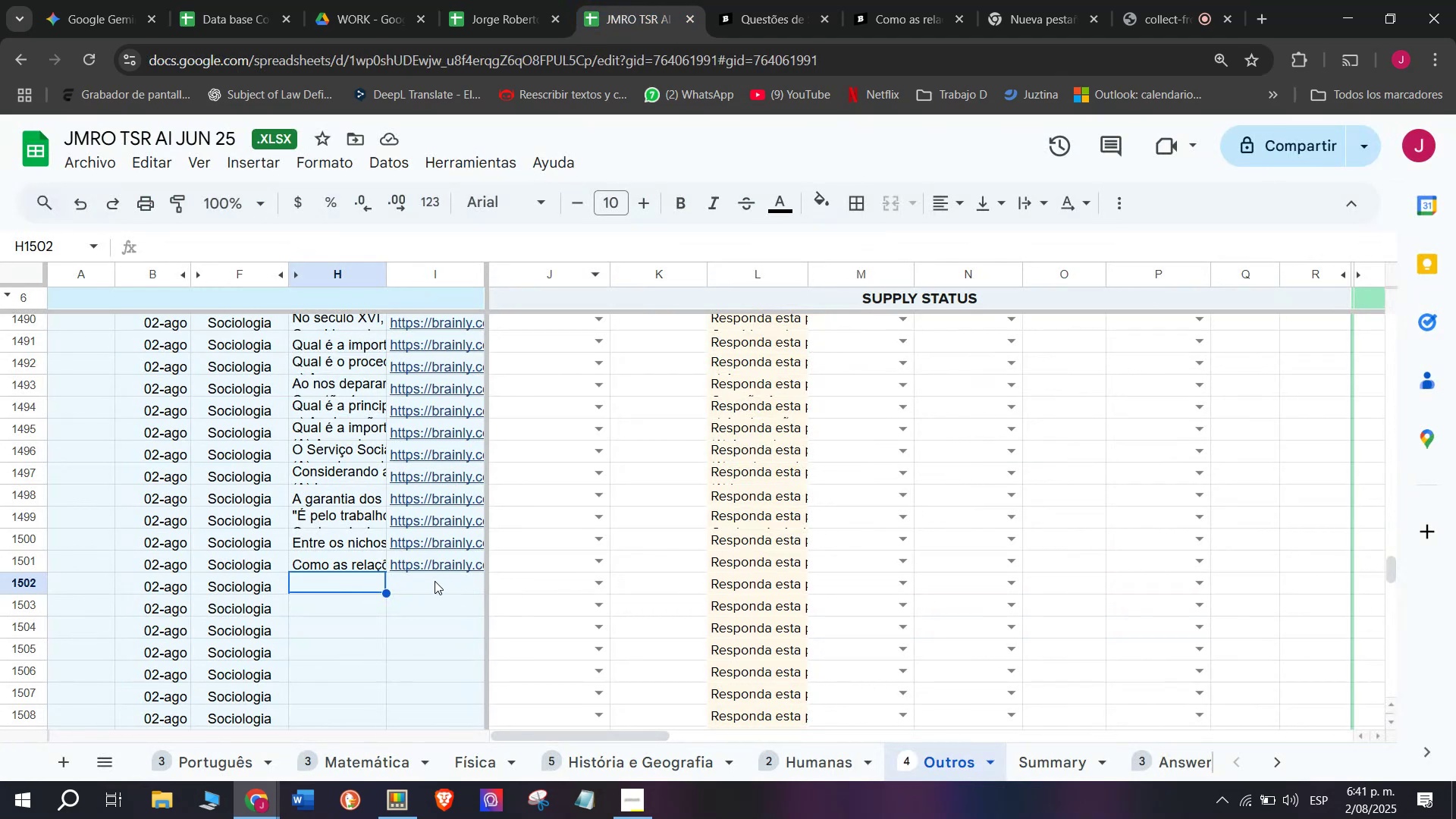 
double_click([435, 581])
 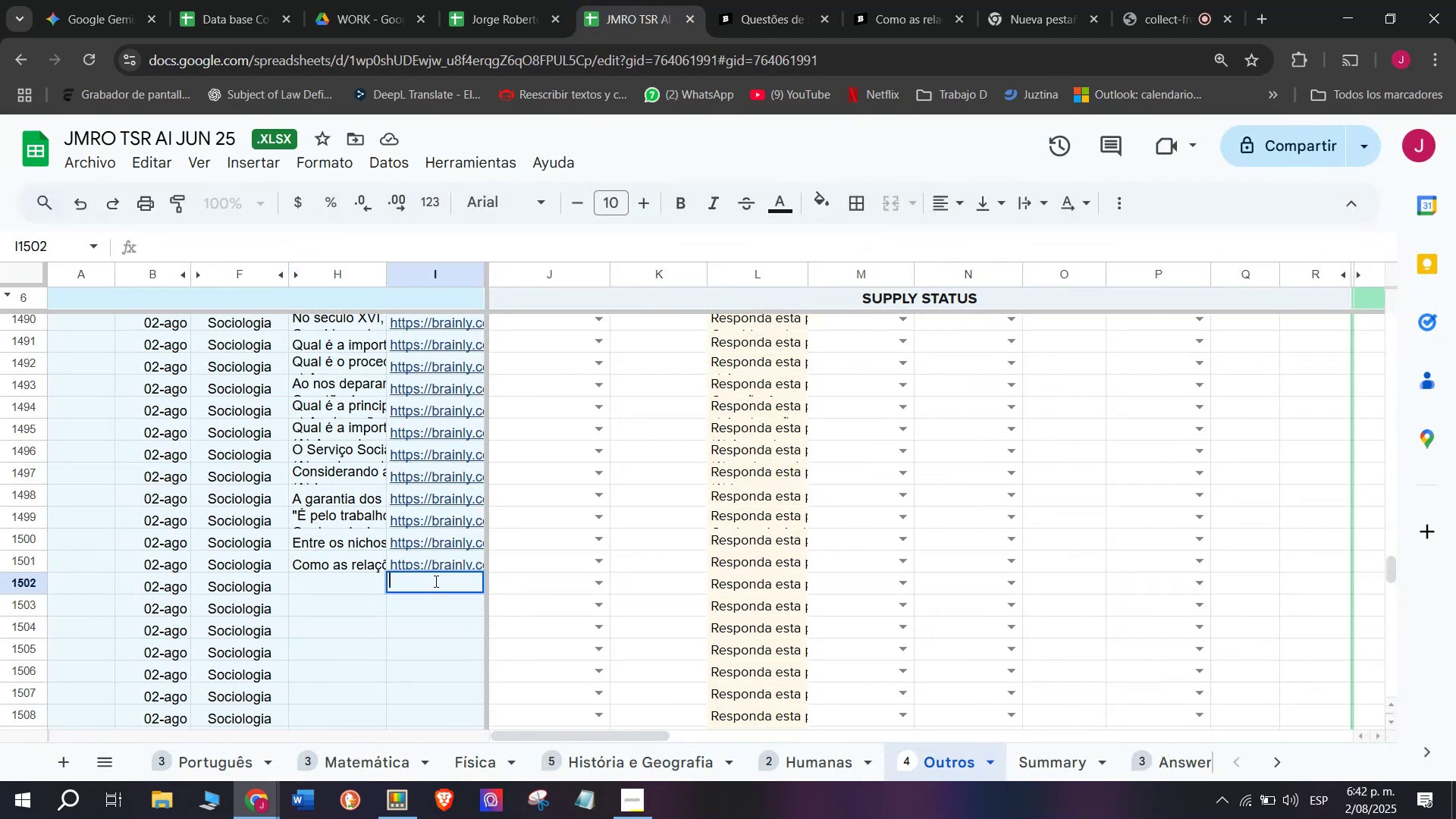 
key(Control+V)
 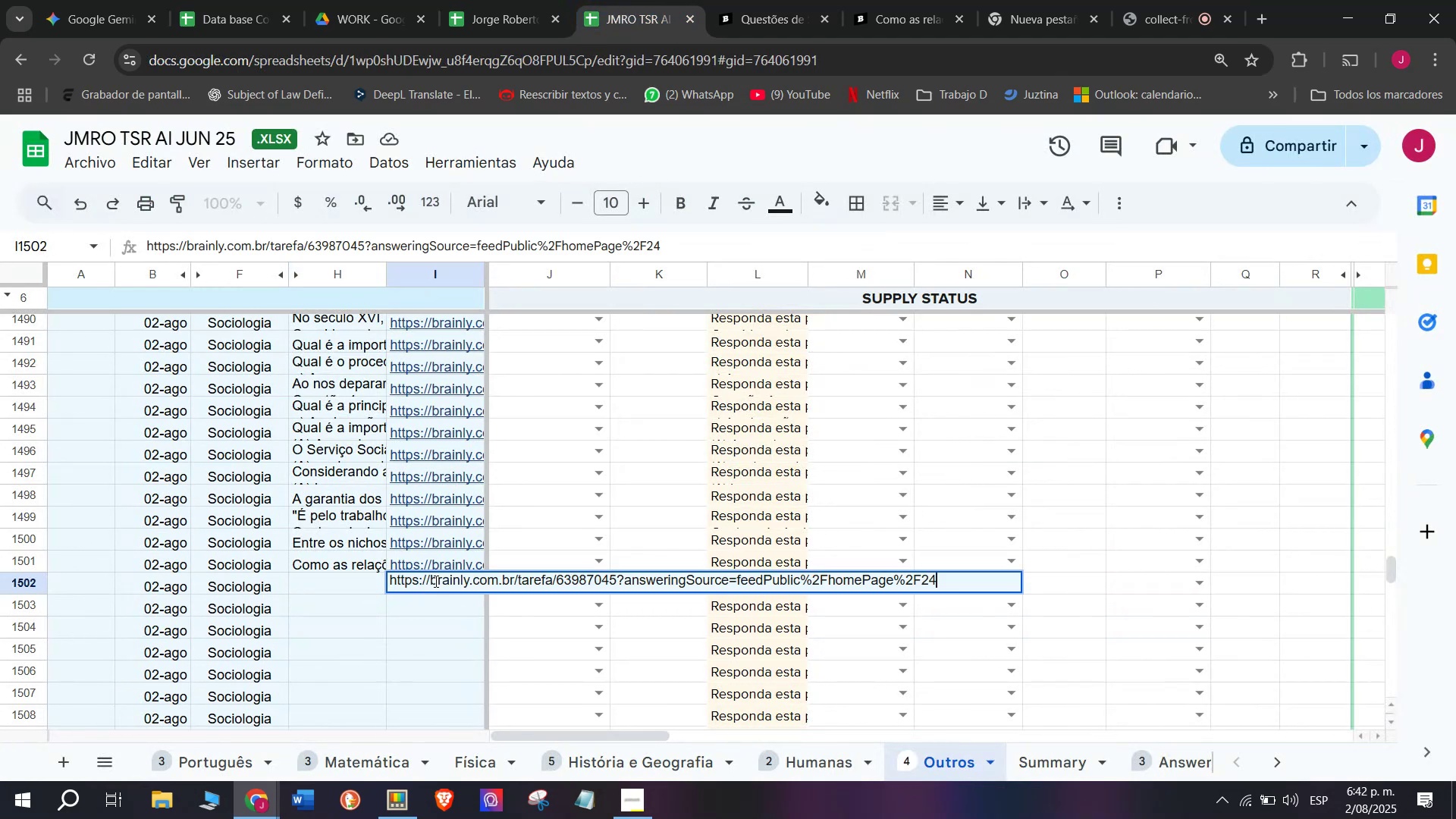 
key(Enter)
 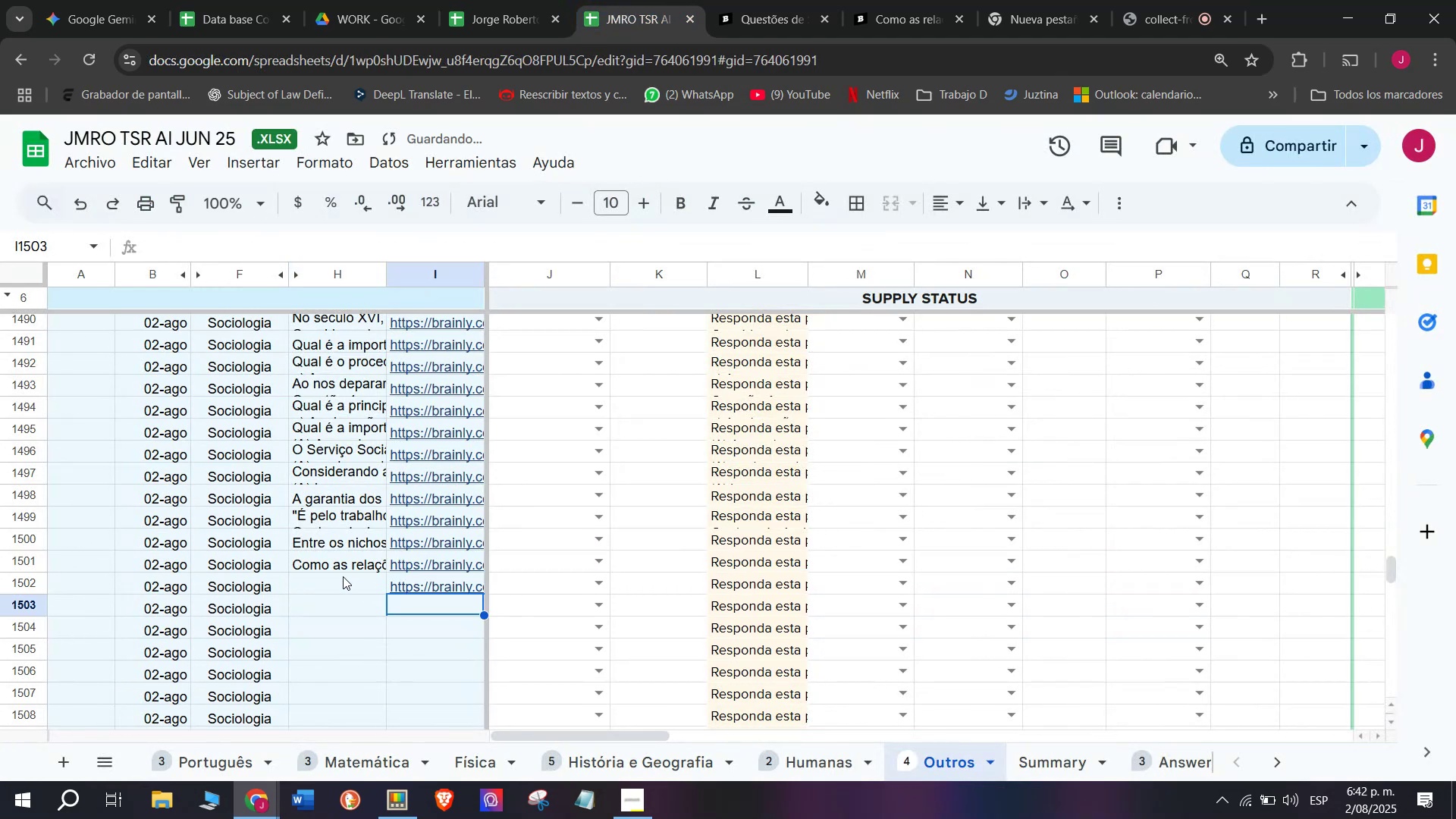 
double_click([343, 576])
 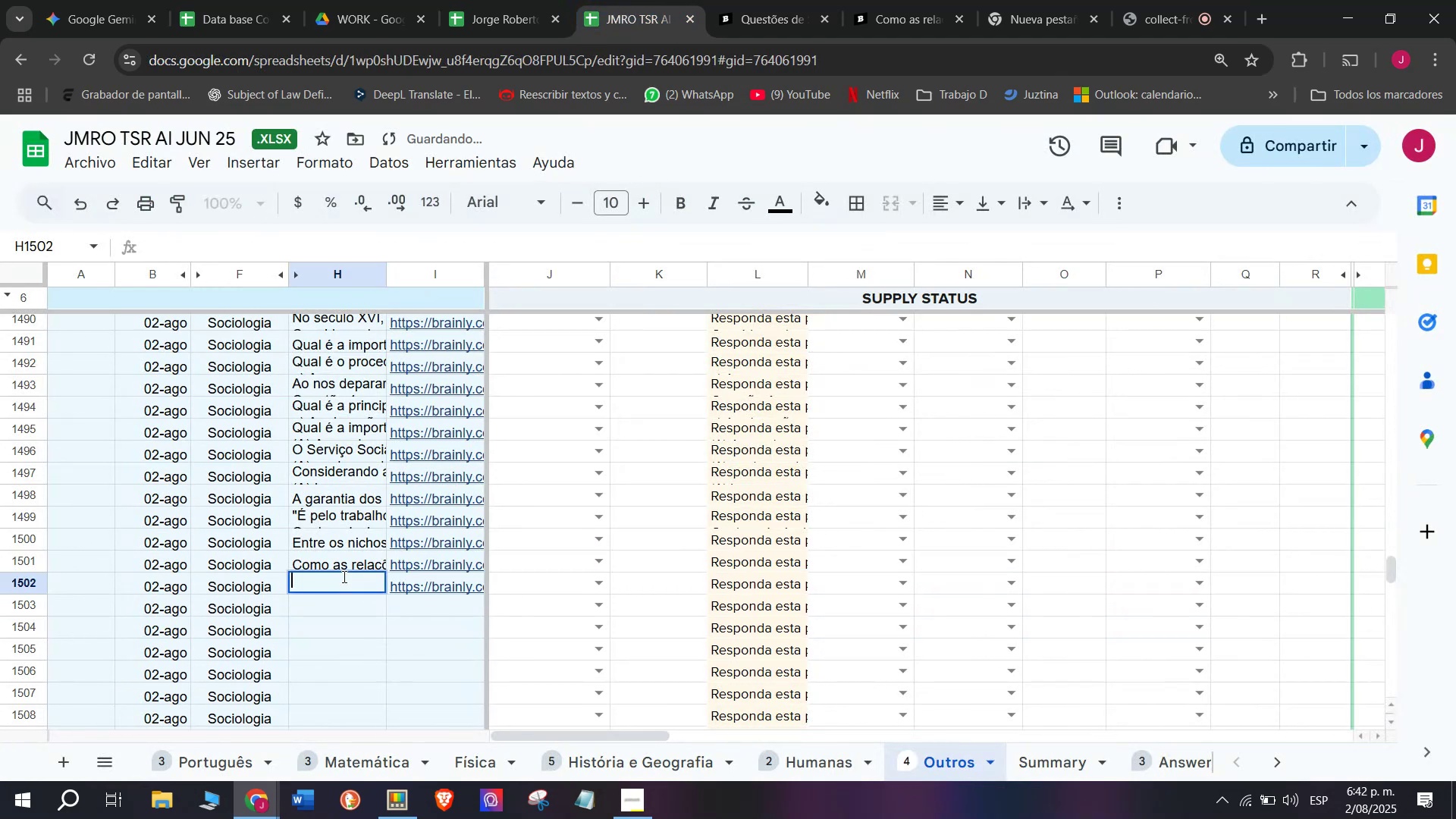 
key(Meta+V)
 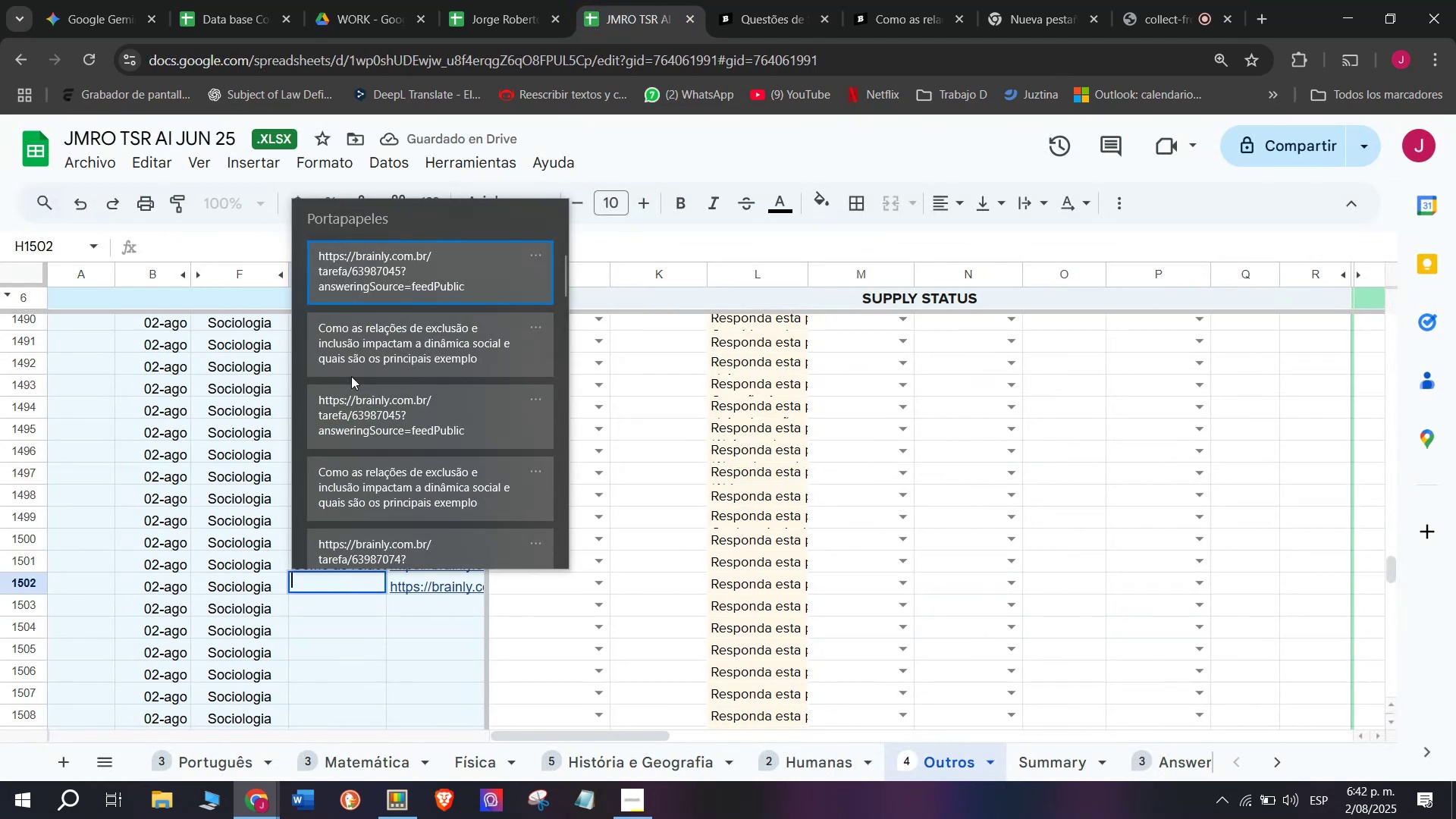 
left_click([351, 350])
 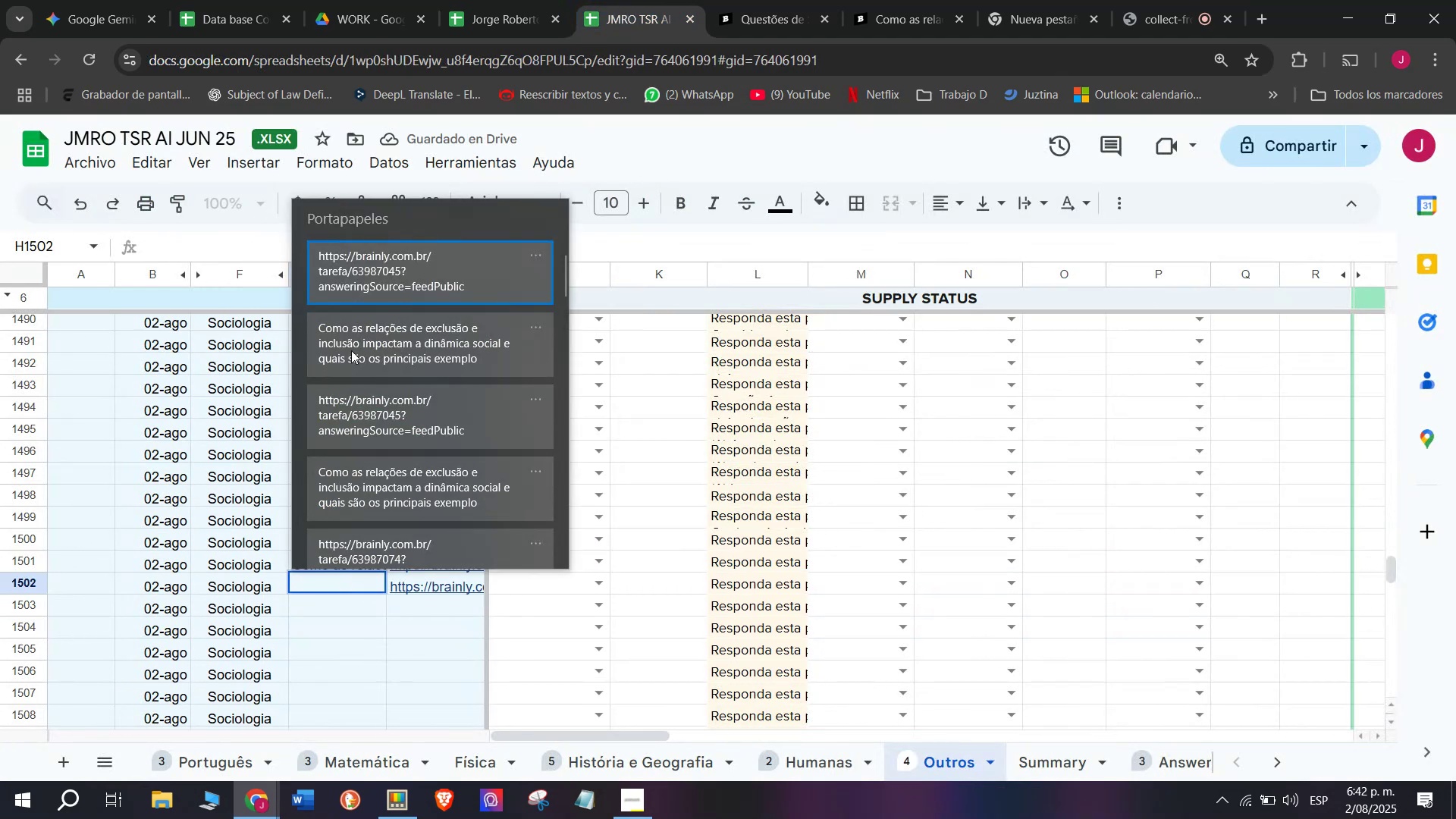 
key(Control+ControlLeft)
 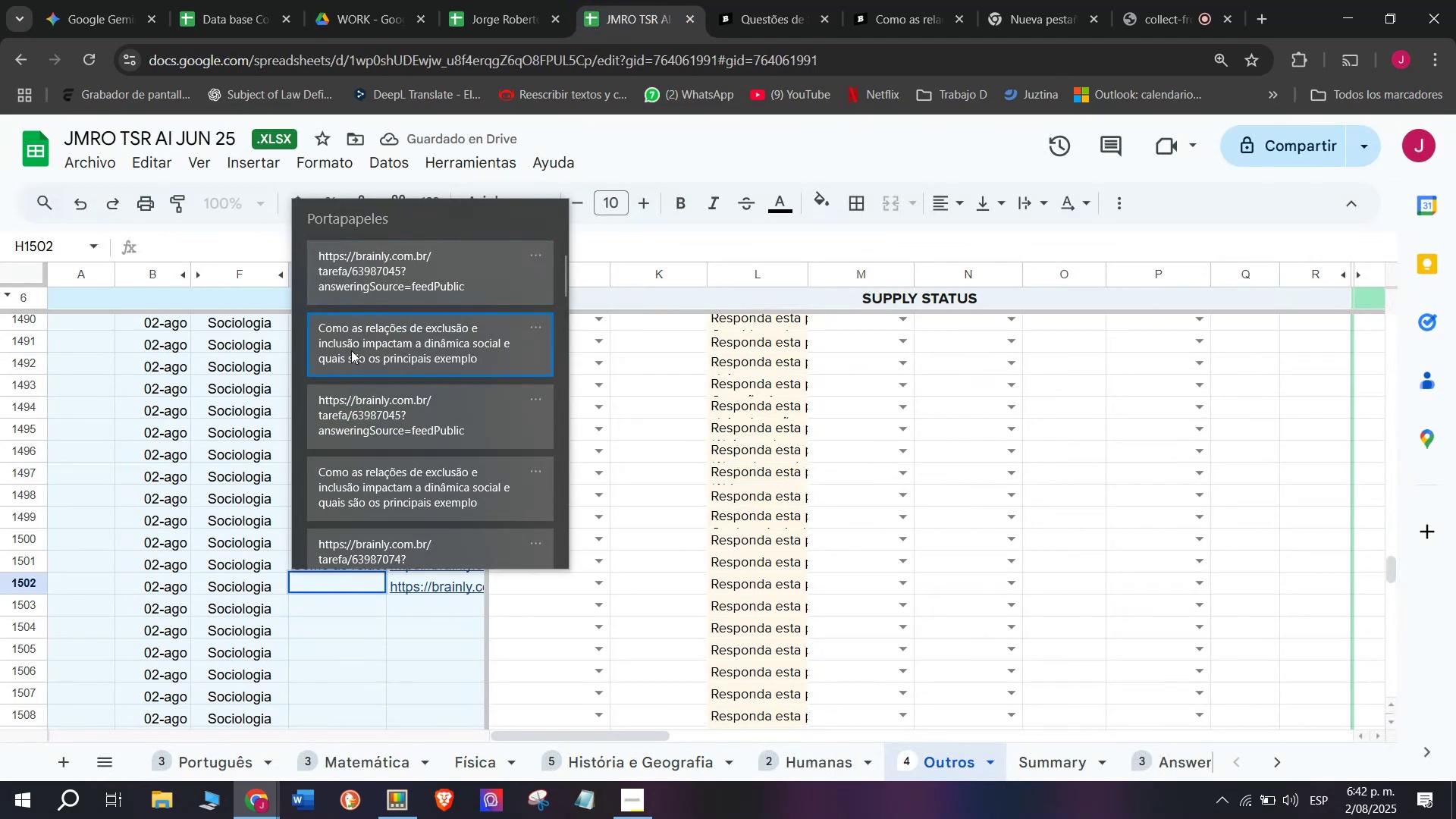 
key(Control+V)
 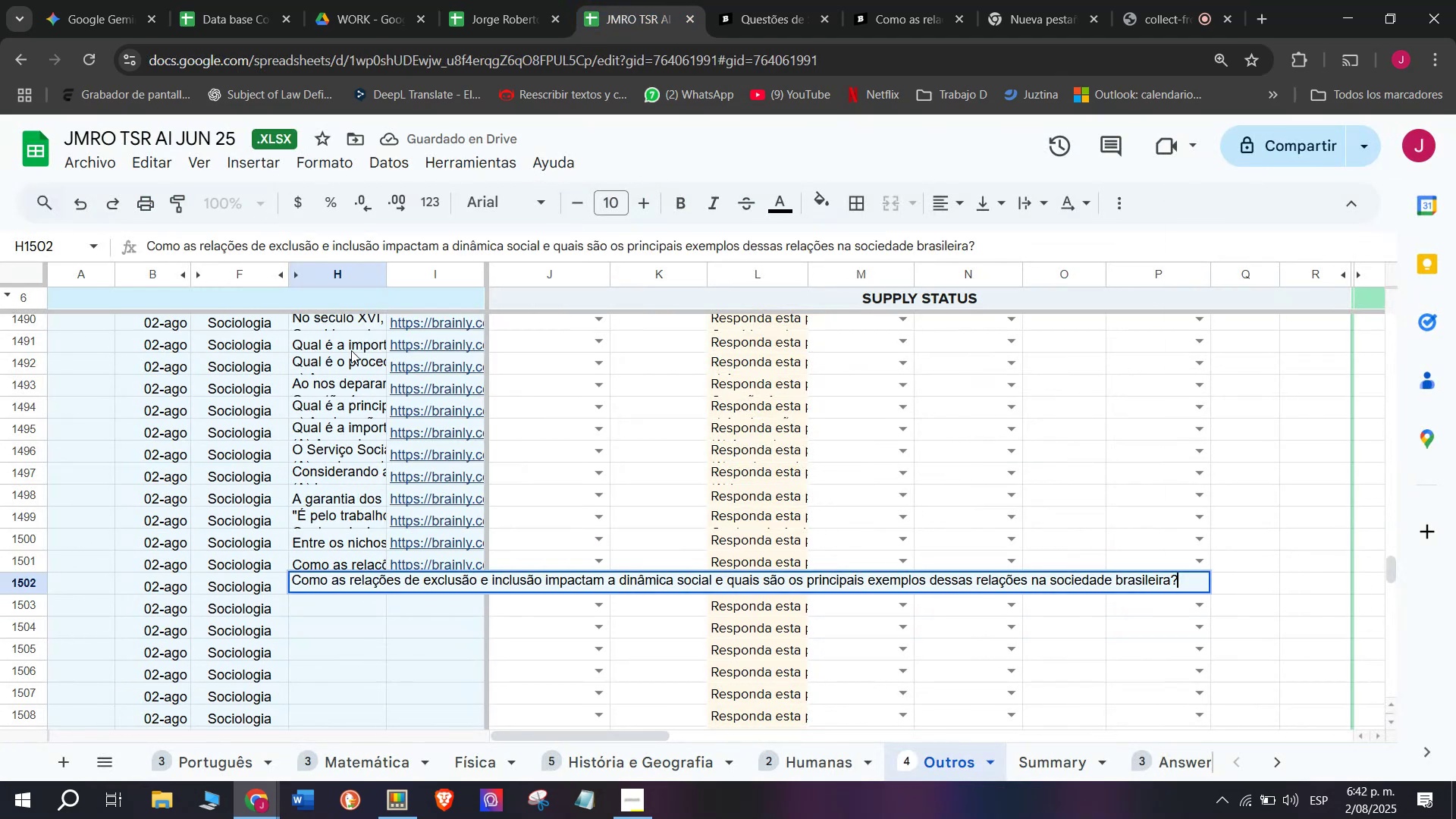 
key(Enter)
 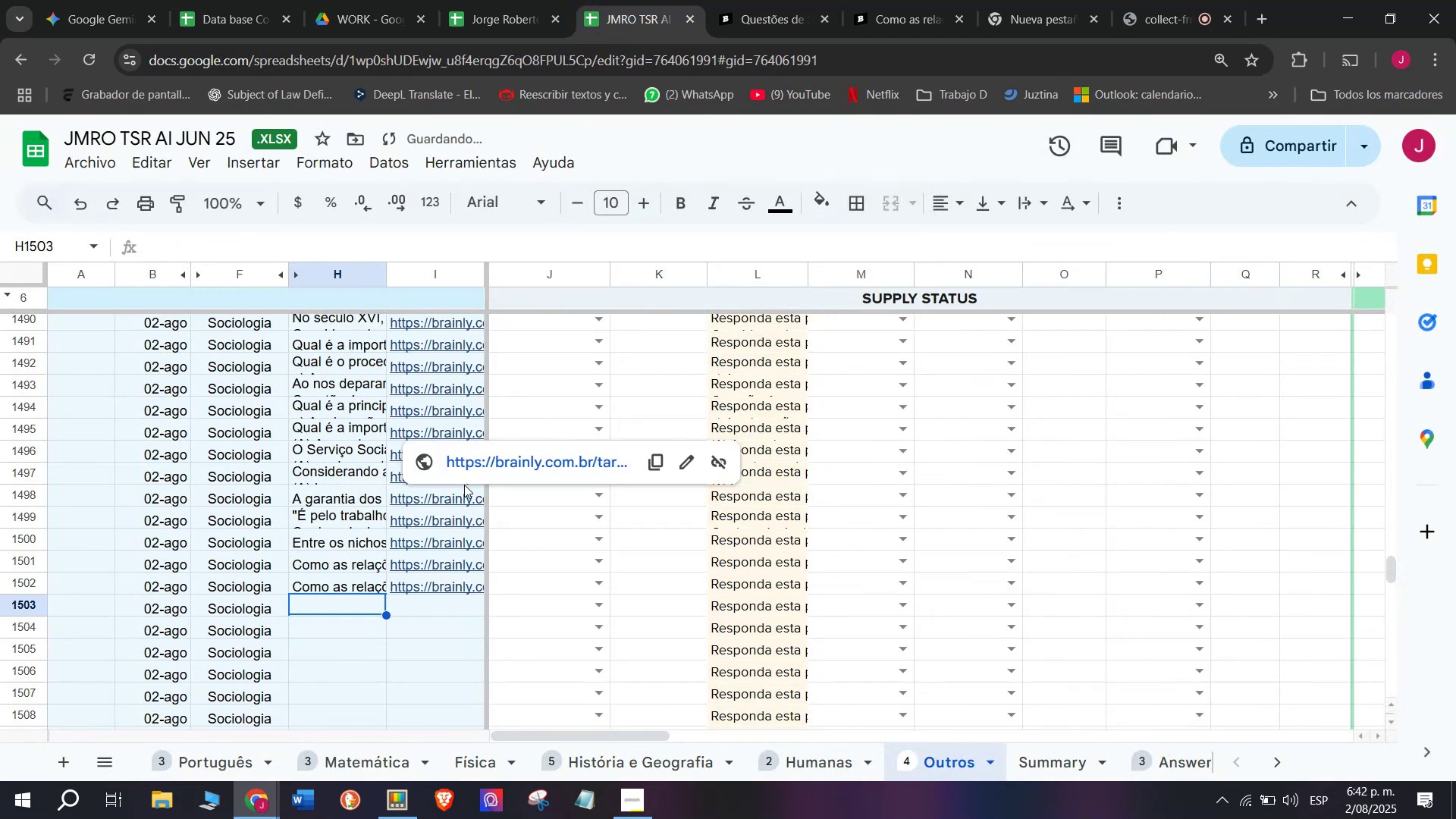 
left_click([453, 581])
 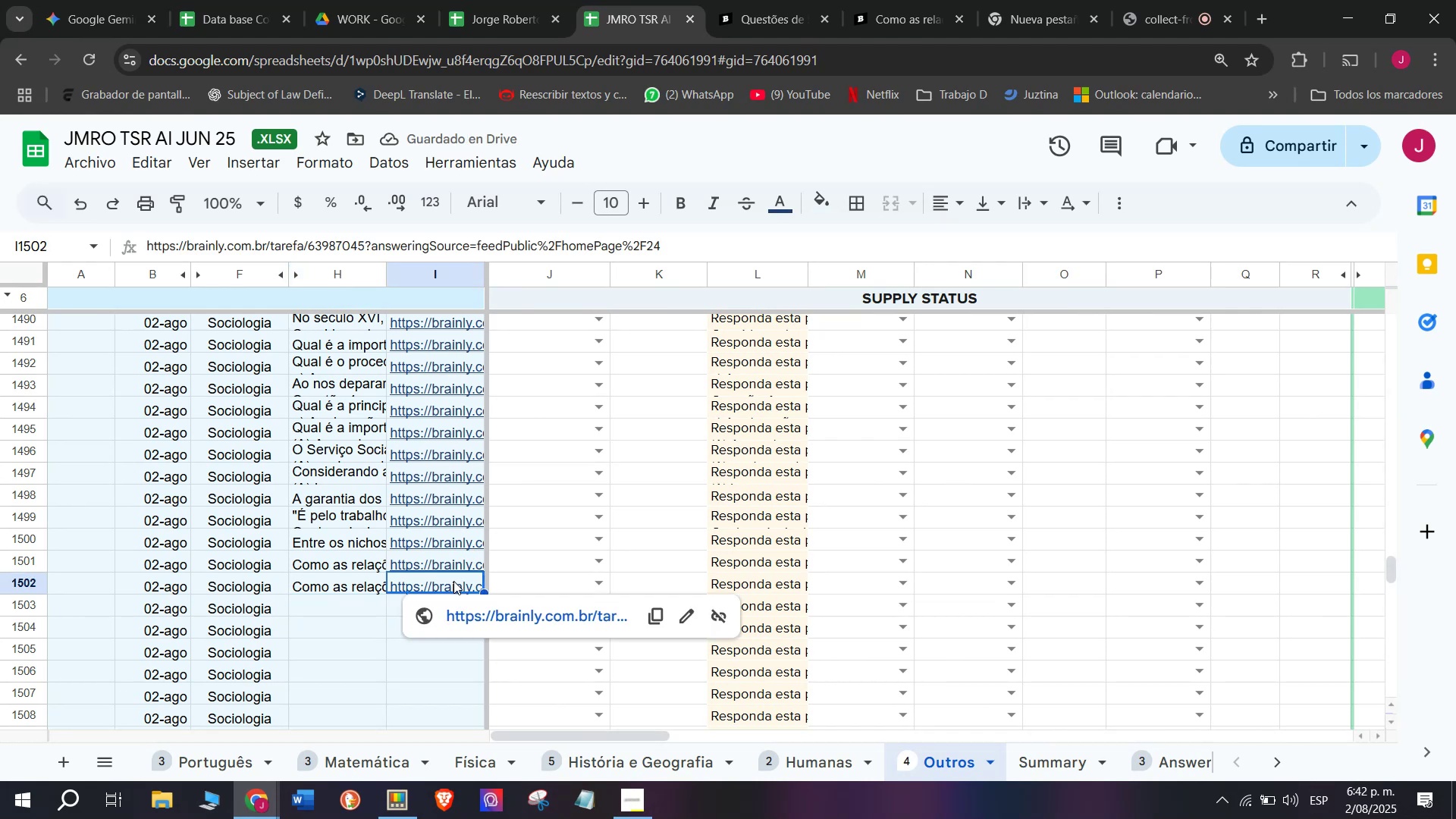 
key(Backspace)
 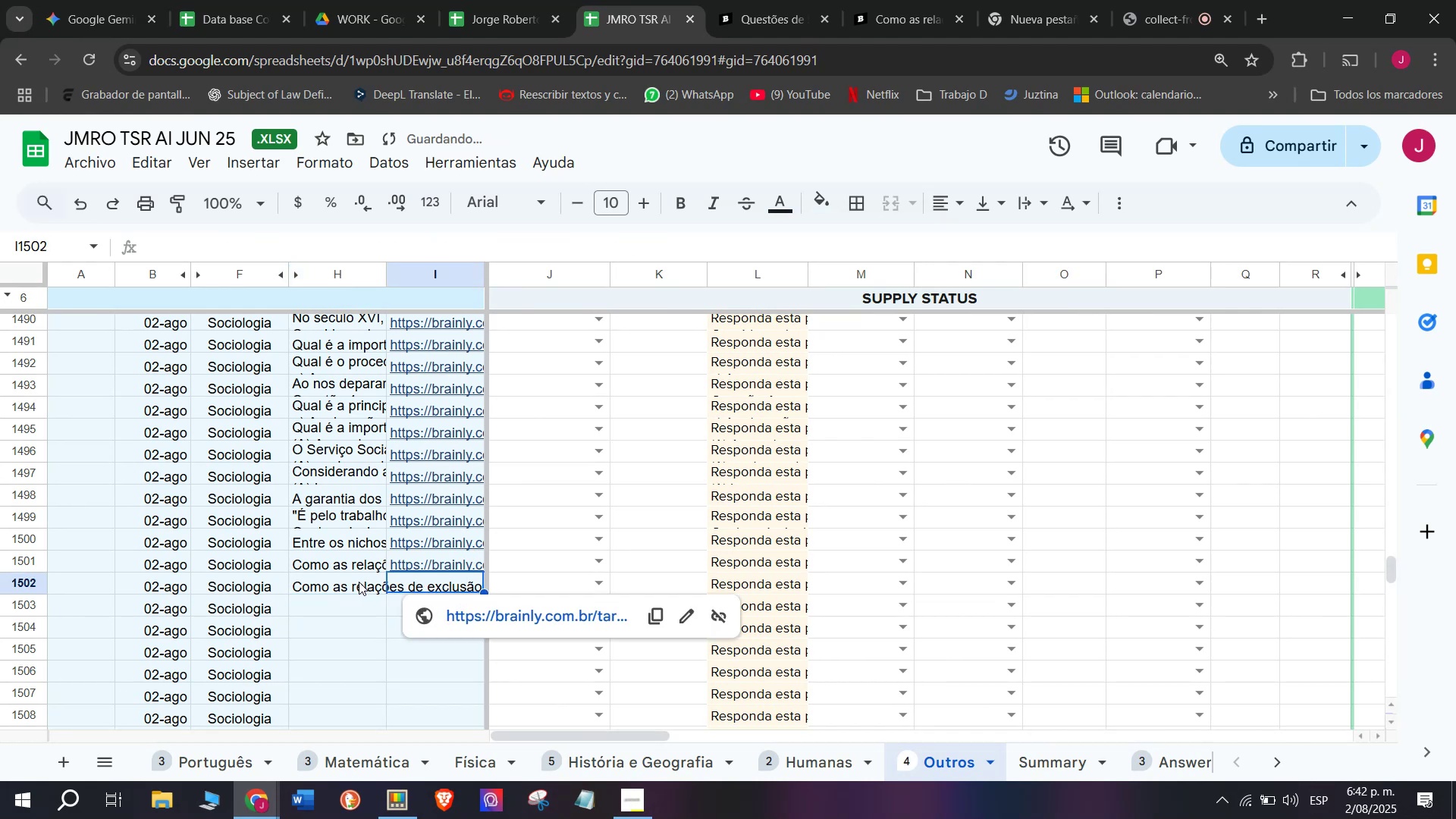 
left_click([354, 583])
 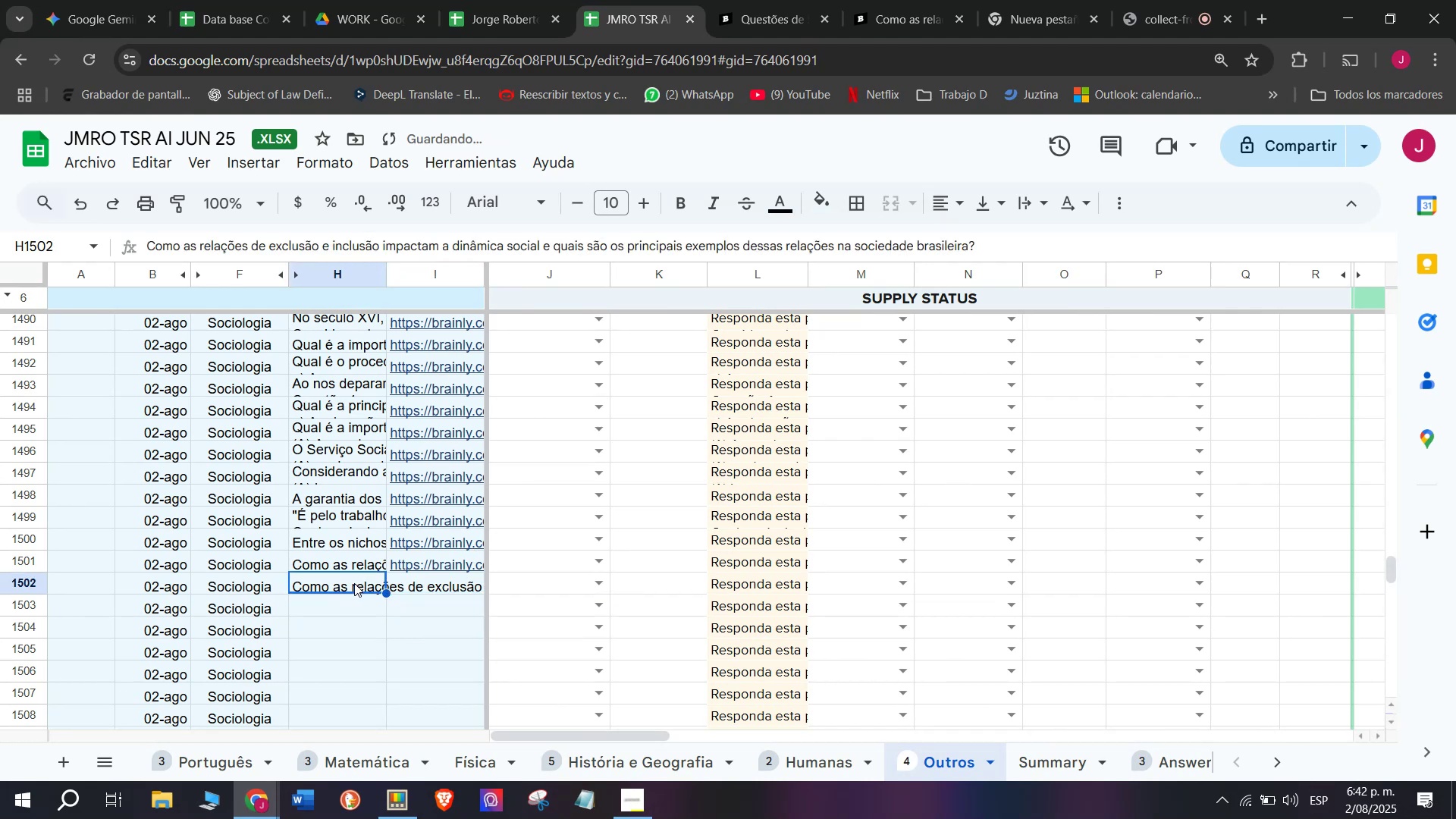 
key(Backspace)
 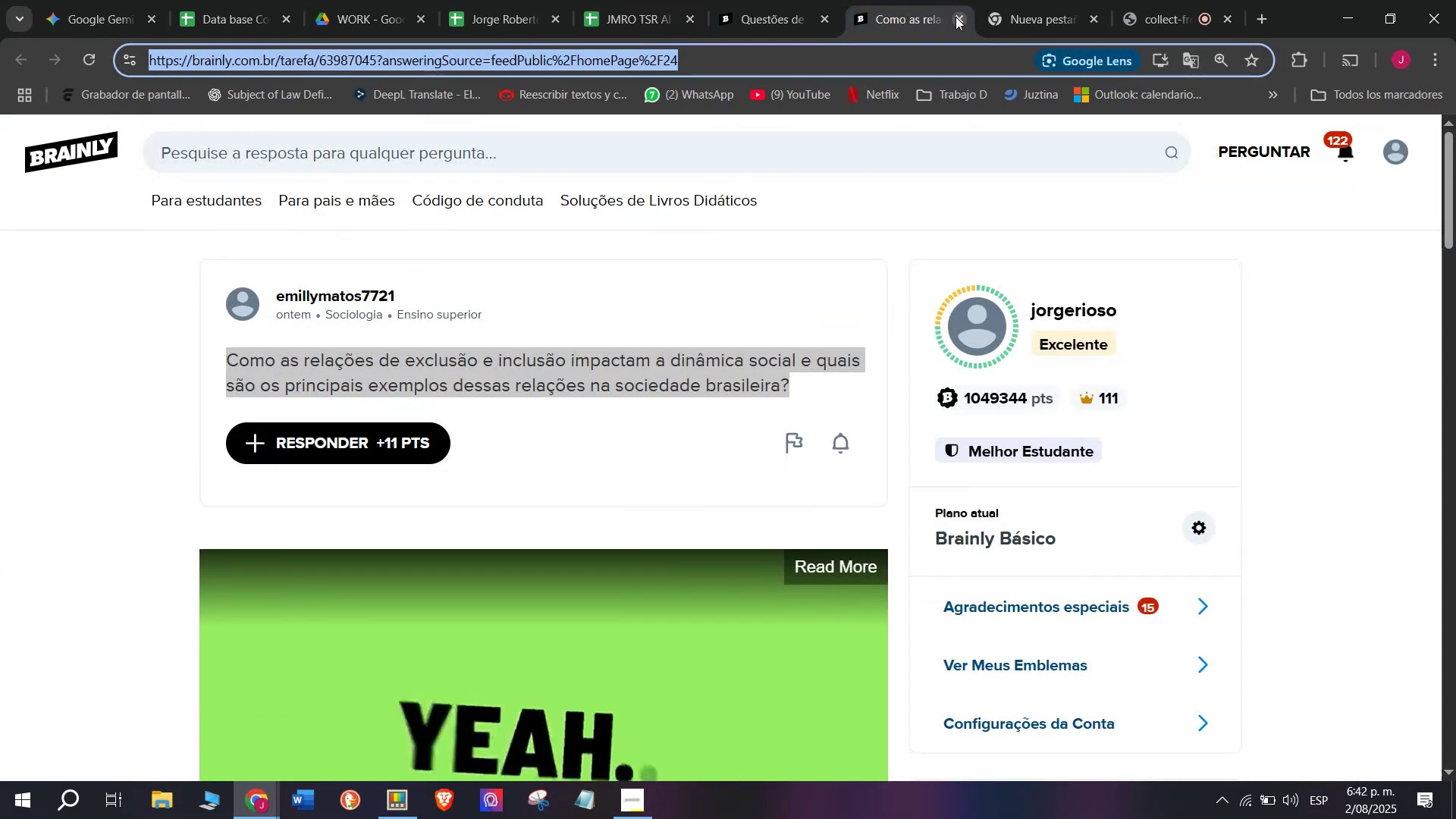 
double_click([782, 0])
 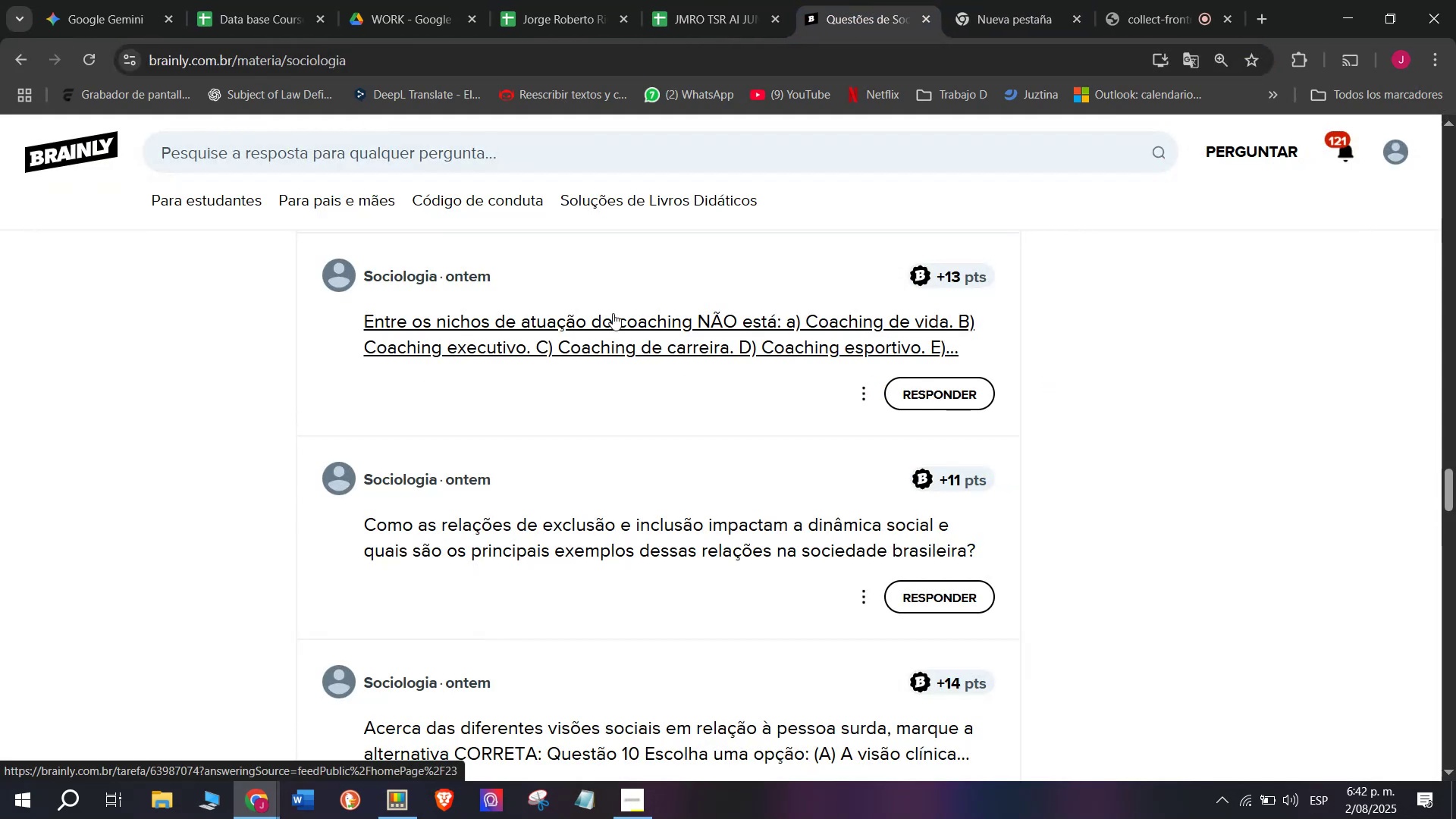 
scroll: coordinate [603, 395], scroll_direction: down, amount: 1.0
 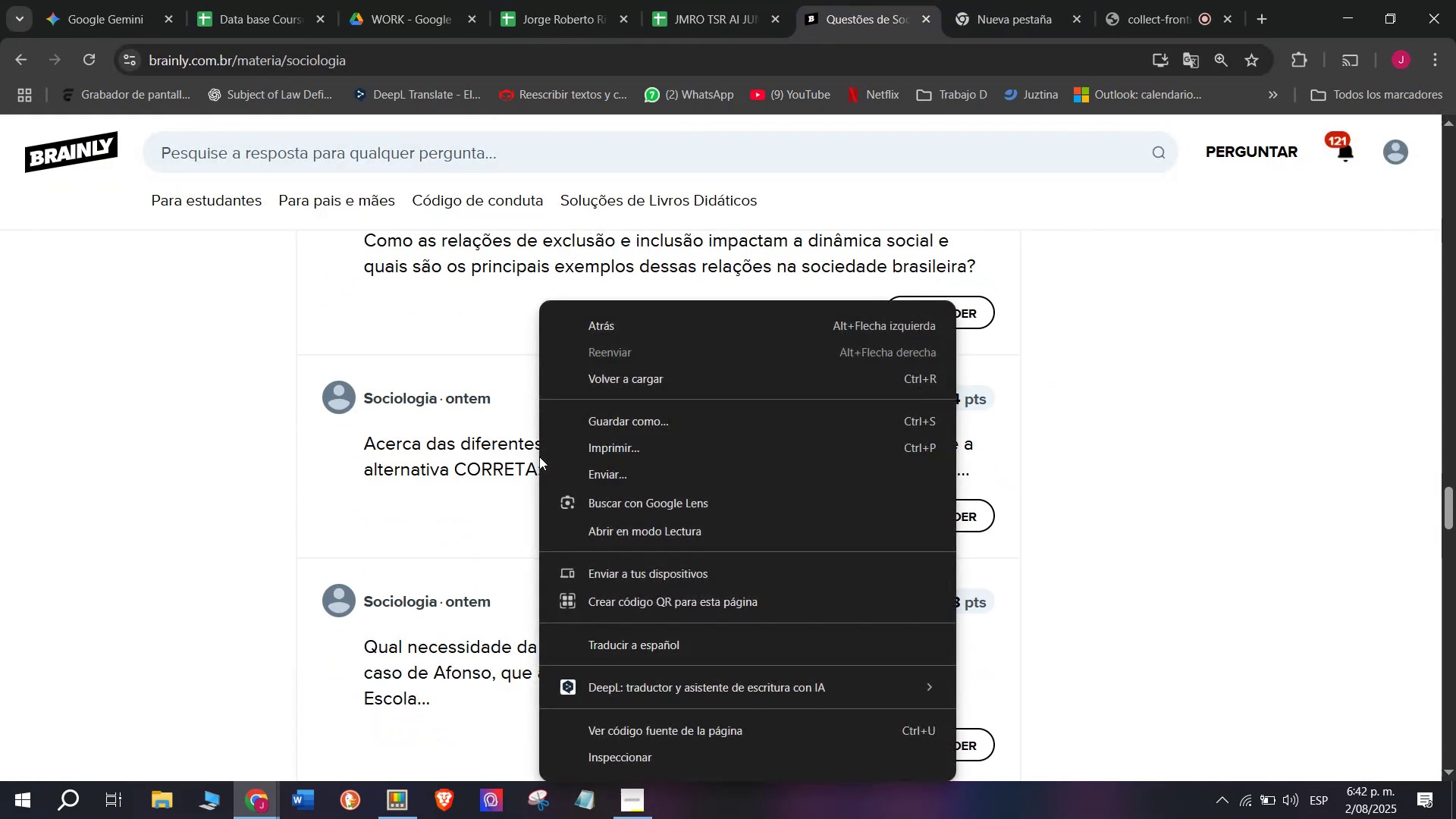 
right_click([460, 475])
 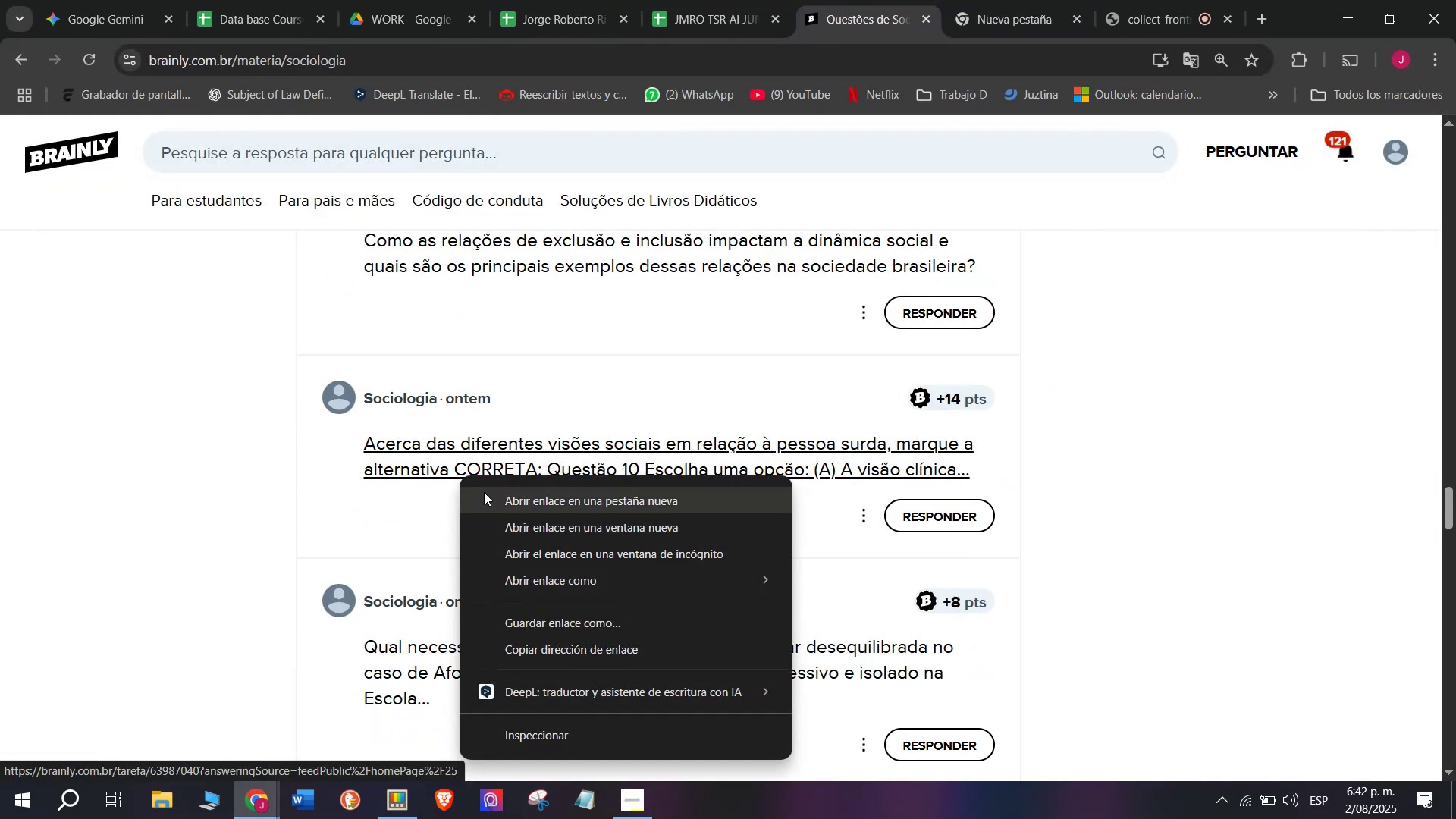 
left_click([485, 494])
 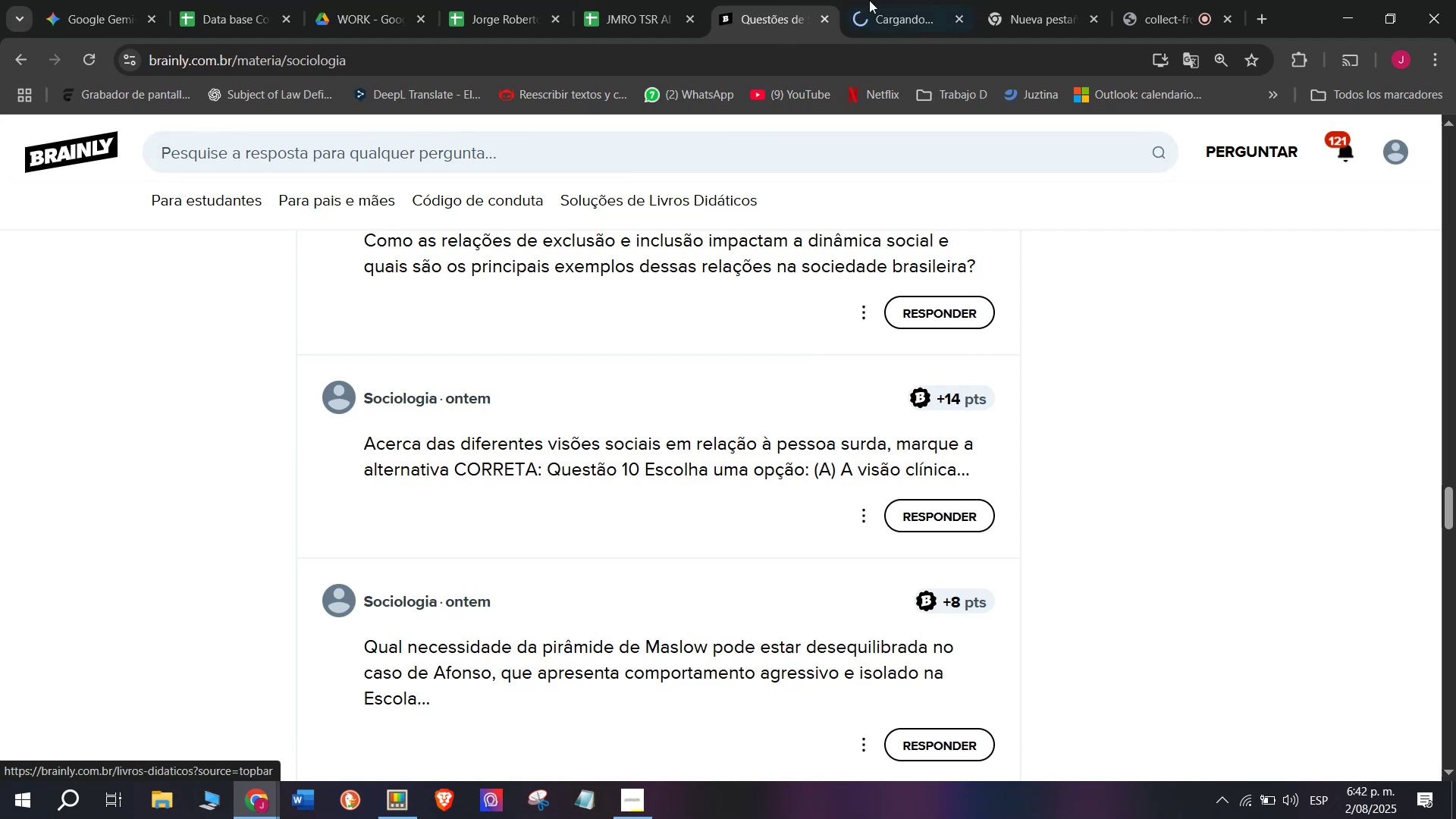 
left_click([895, 0])
 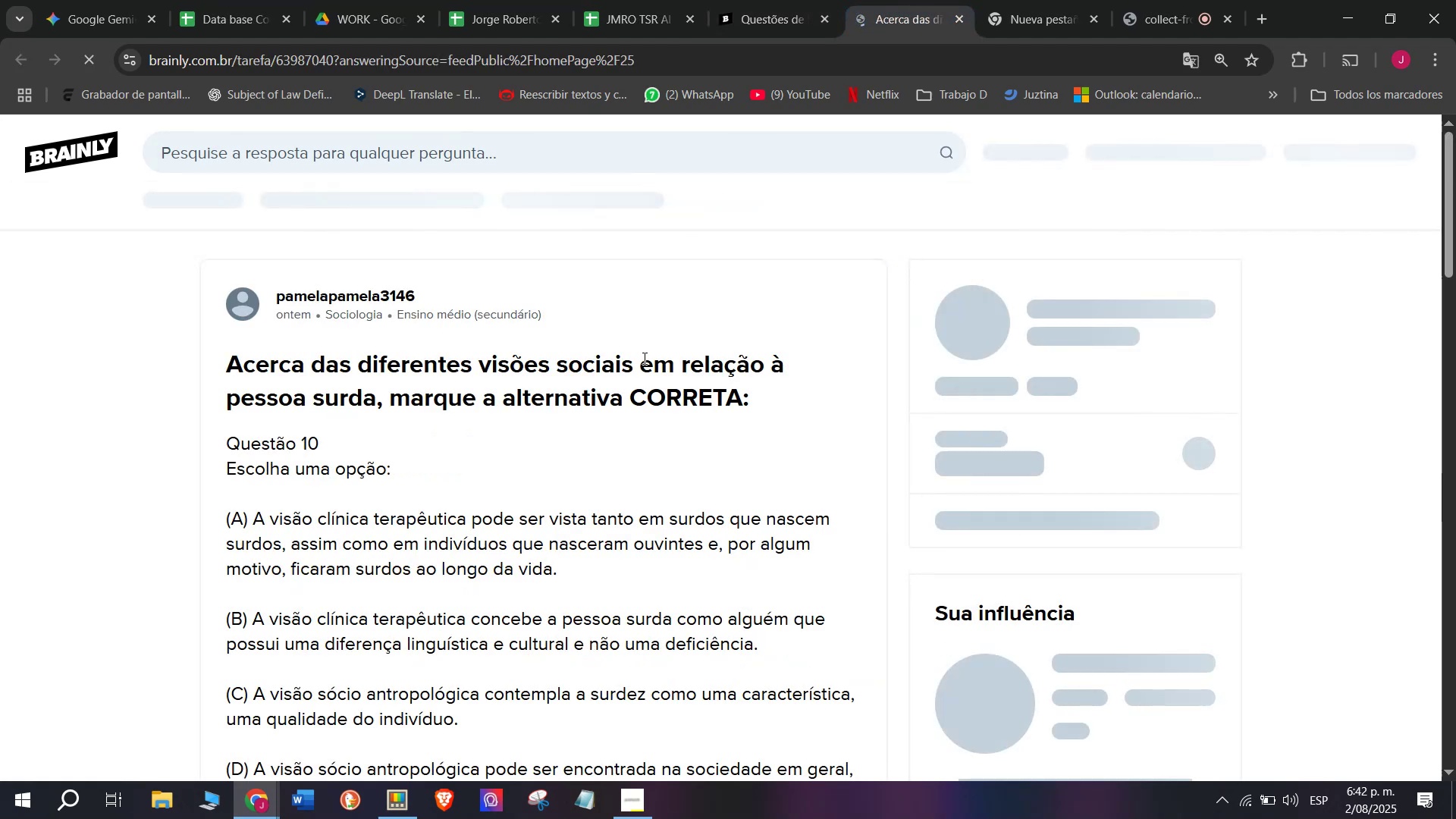 
scroll: coordinate [423, 479], scroll_direction: down, amount: 1.0
 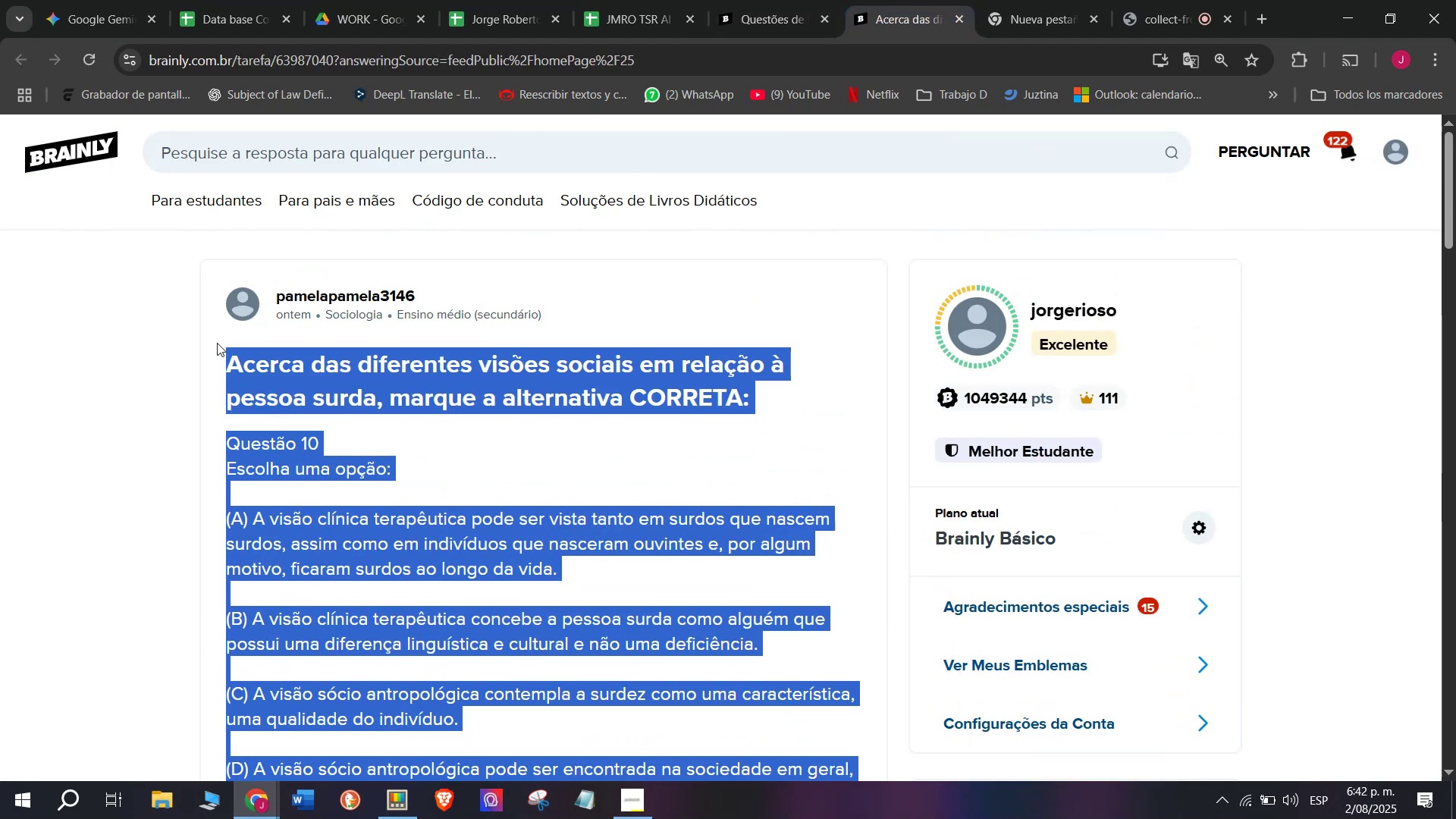 
key(Control+C)
 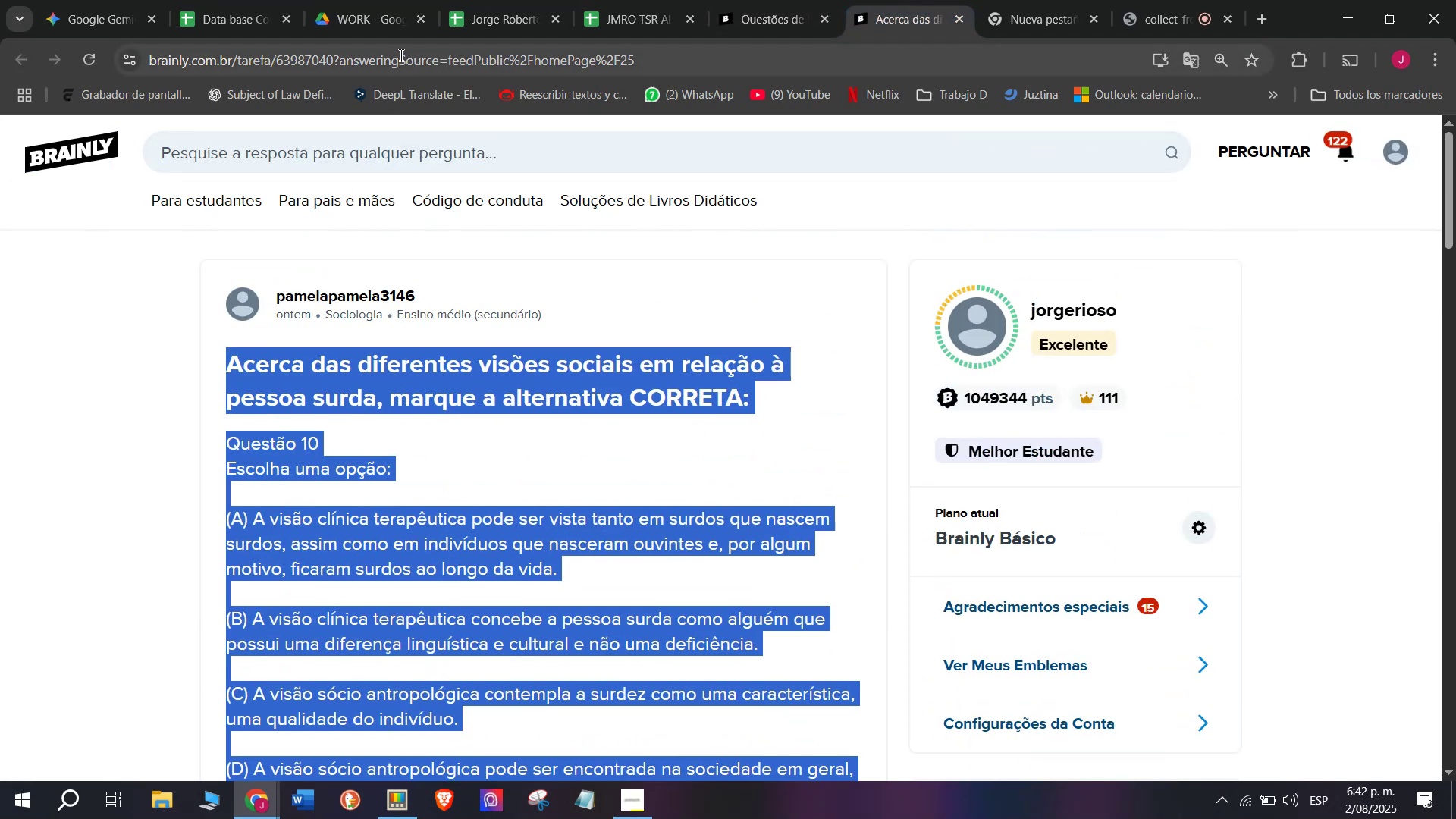 
double_click([400, 55])
 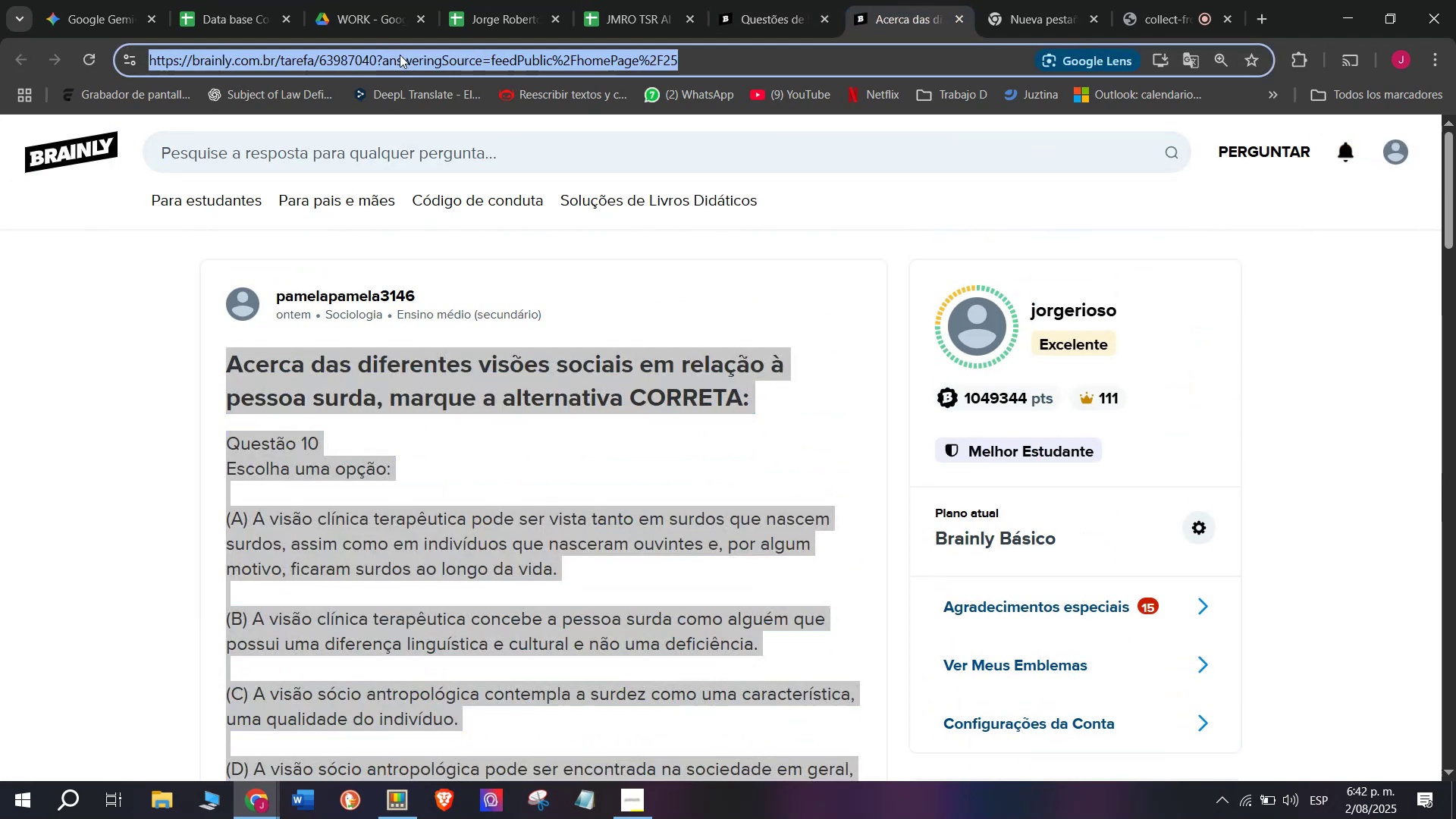 
triple_click([400, 55])
 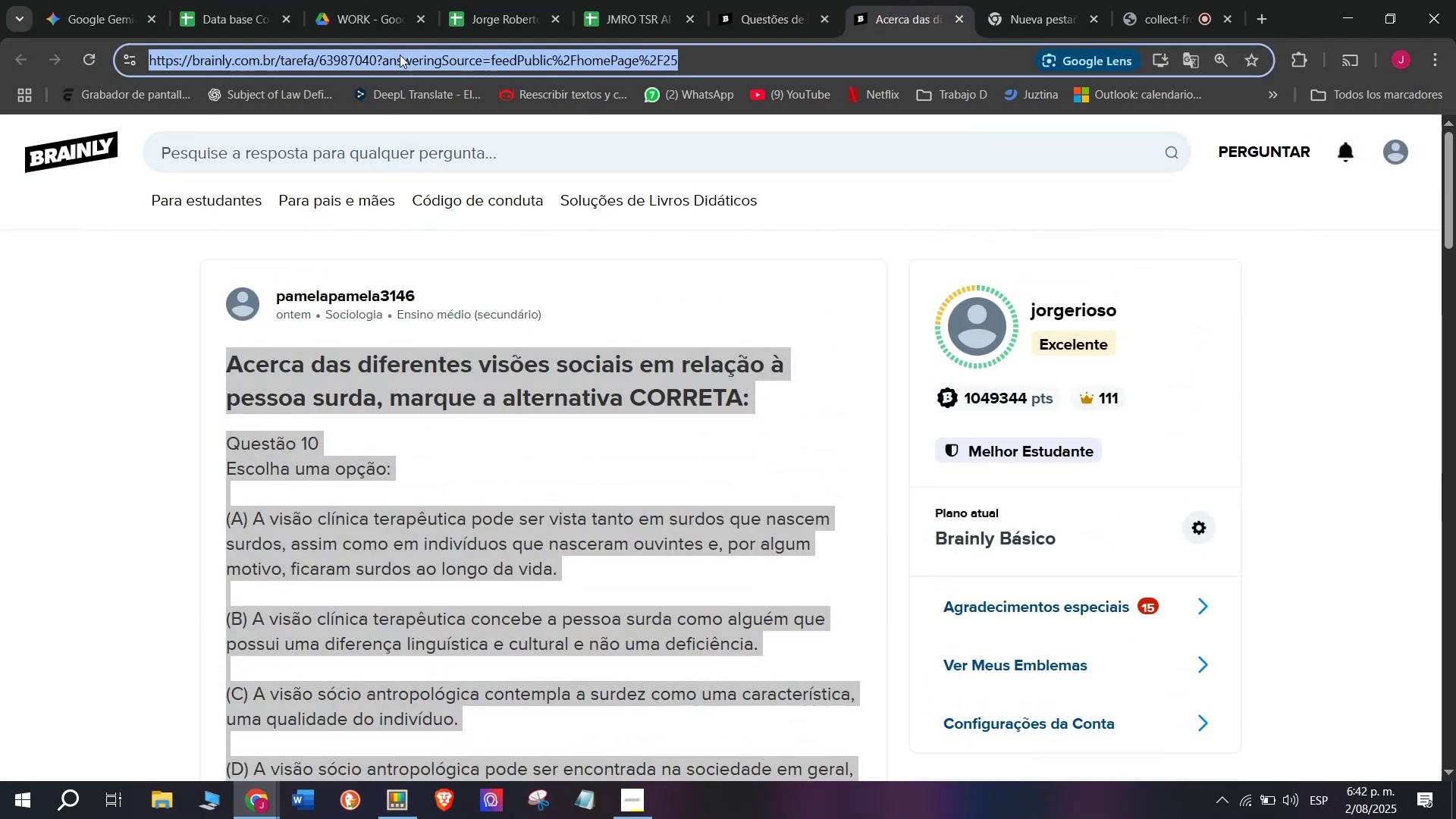 
key(Control+C)
 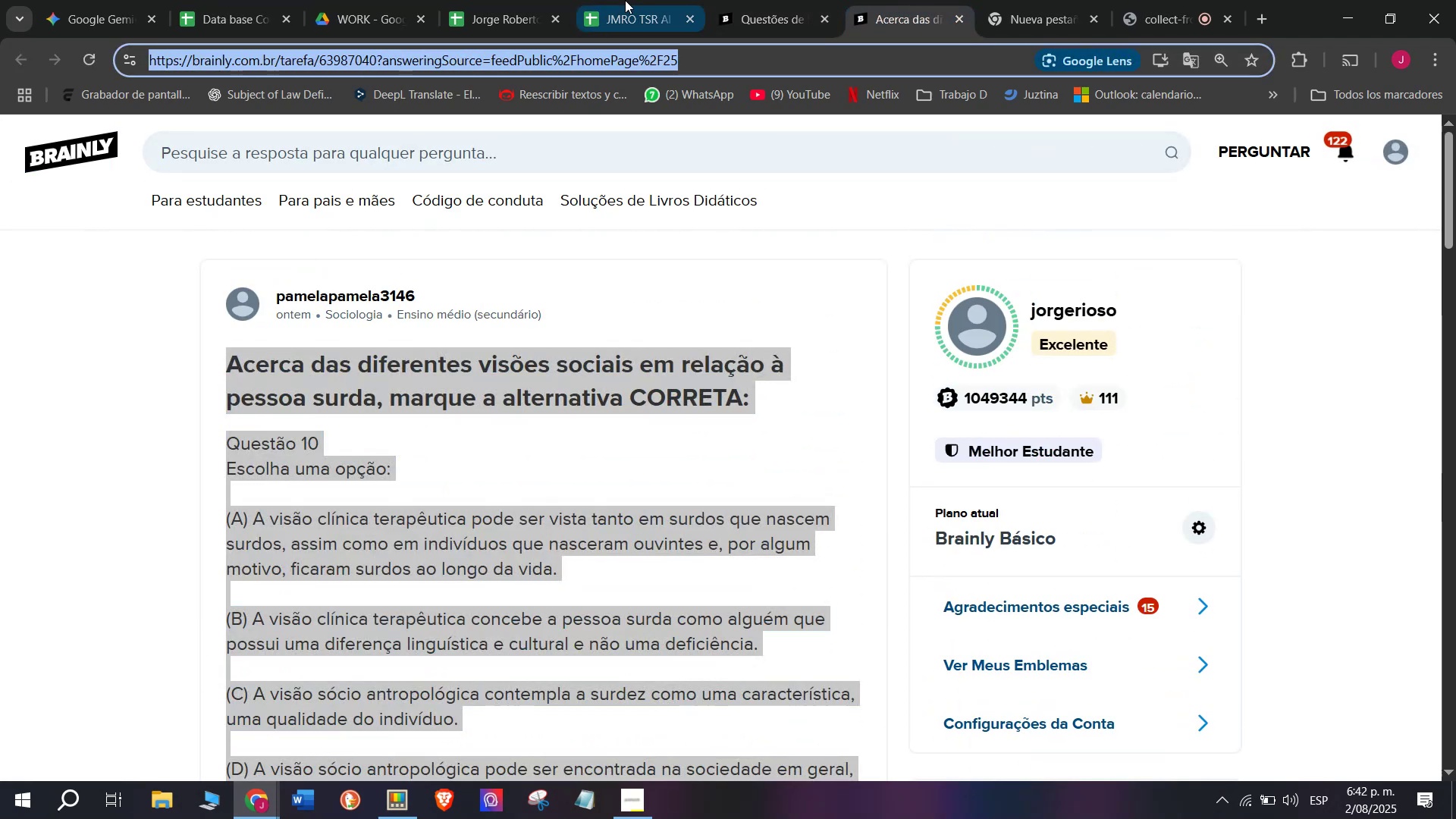 
left_click([626, 0])
 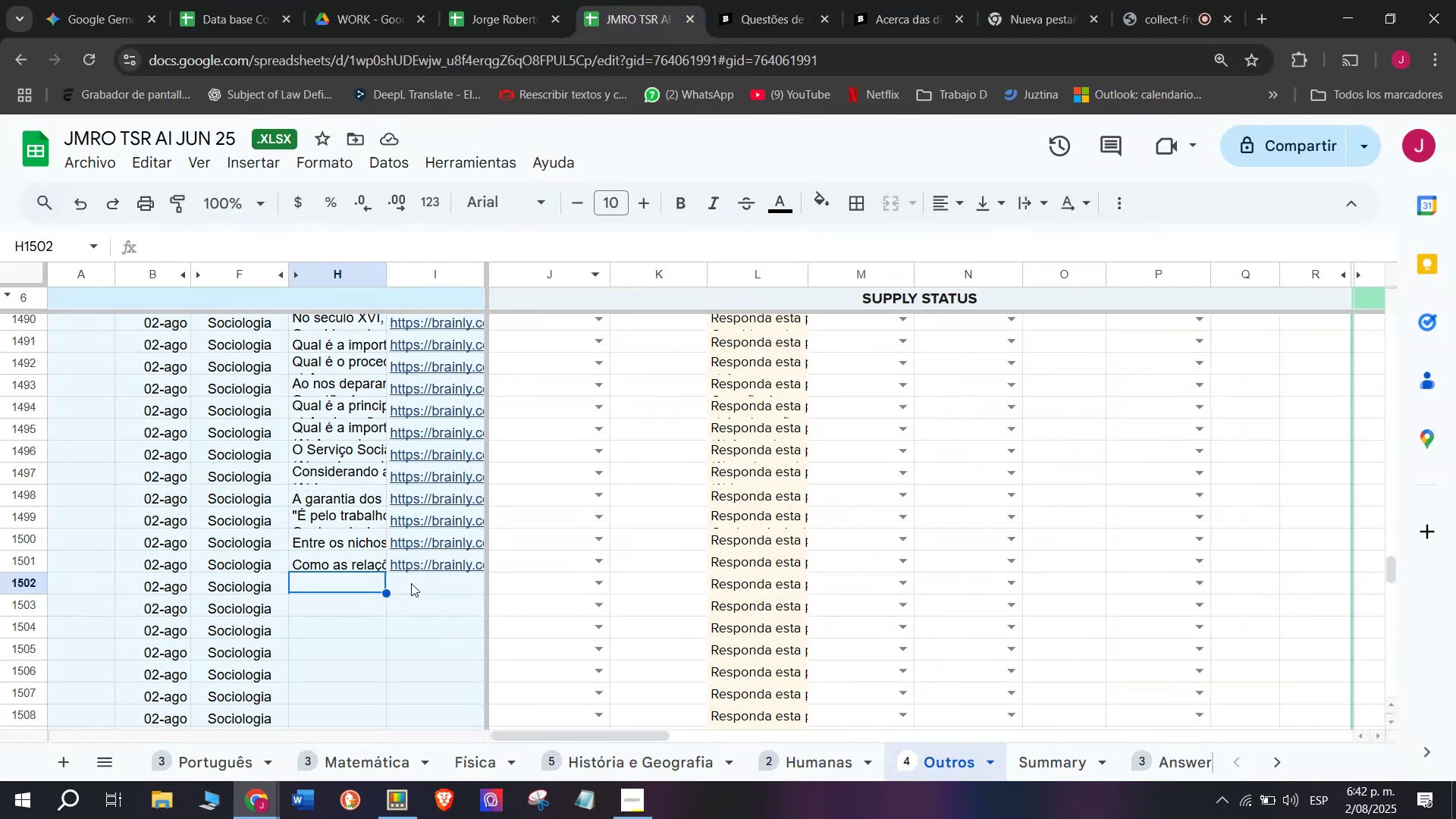 
double_click([411, 583])
 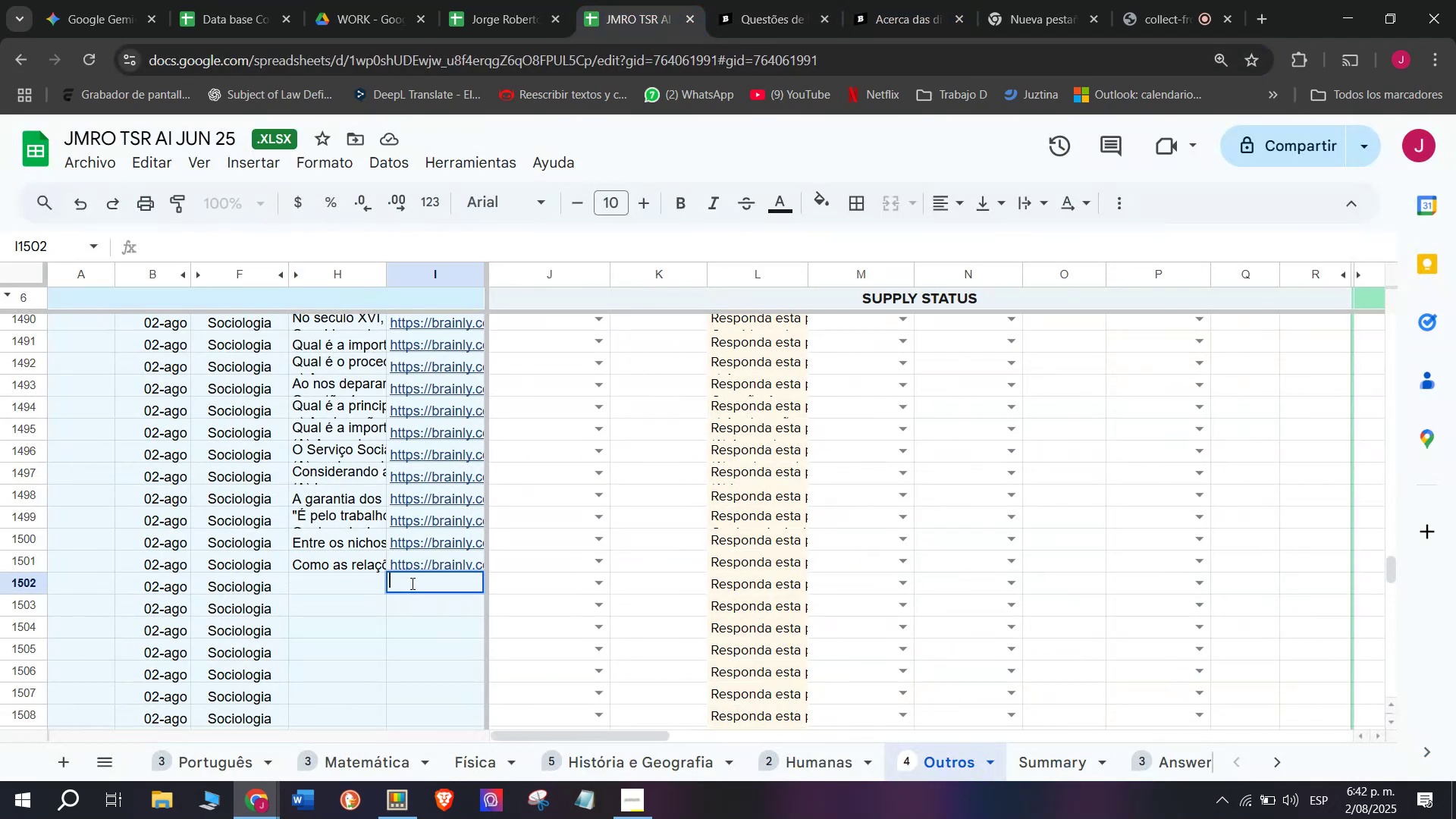 
key(Control+V)
 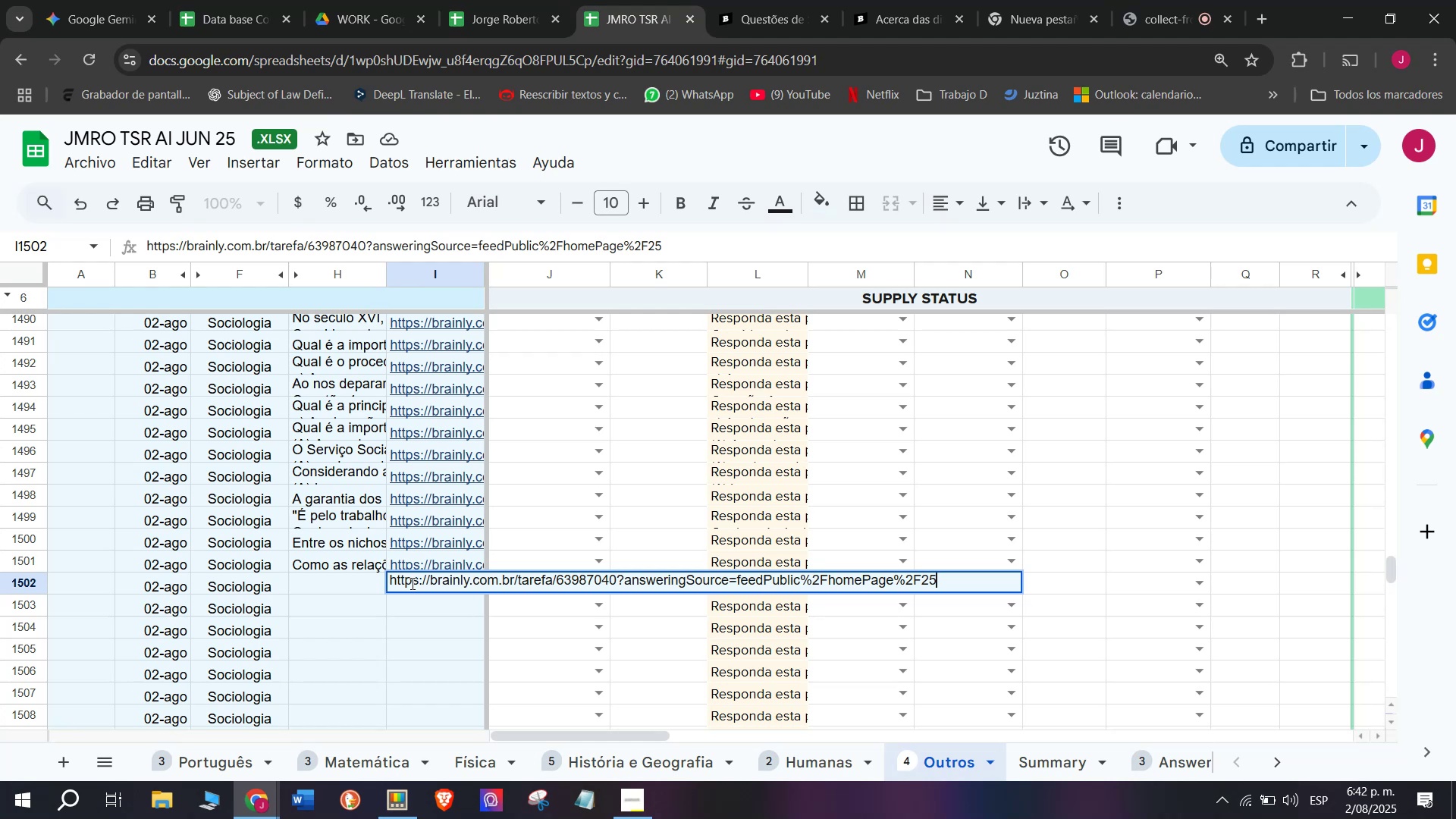 
key(Enter)
 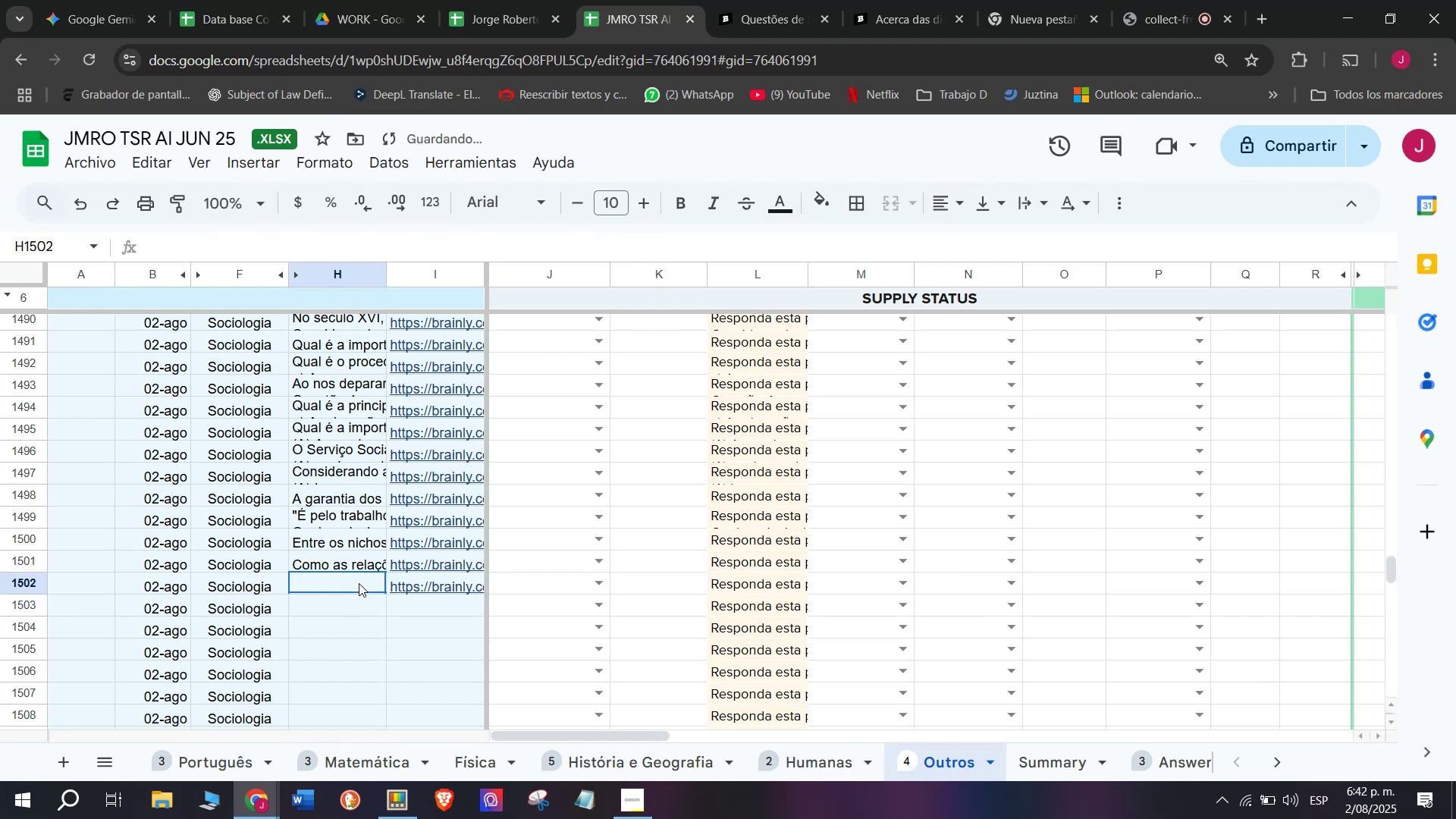 
double_click([359, 583])
 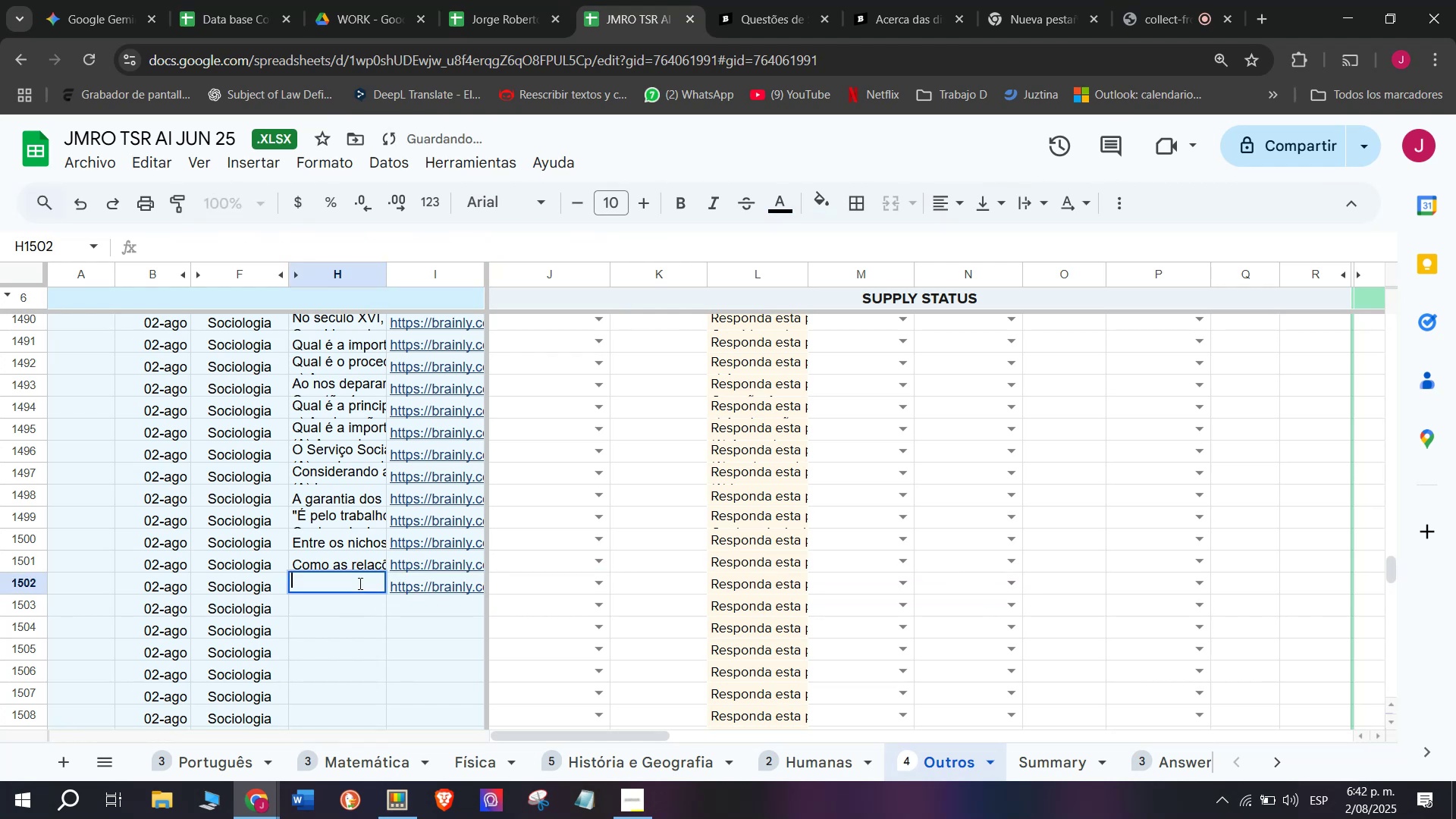 
key(Meta+MetaLeft)
 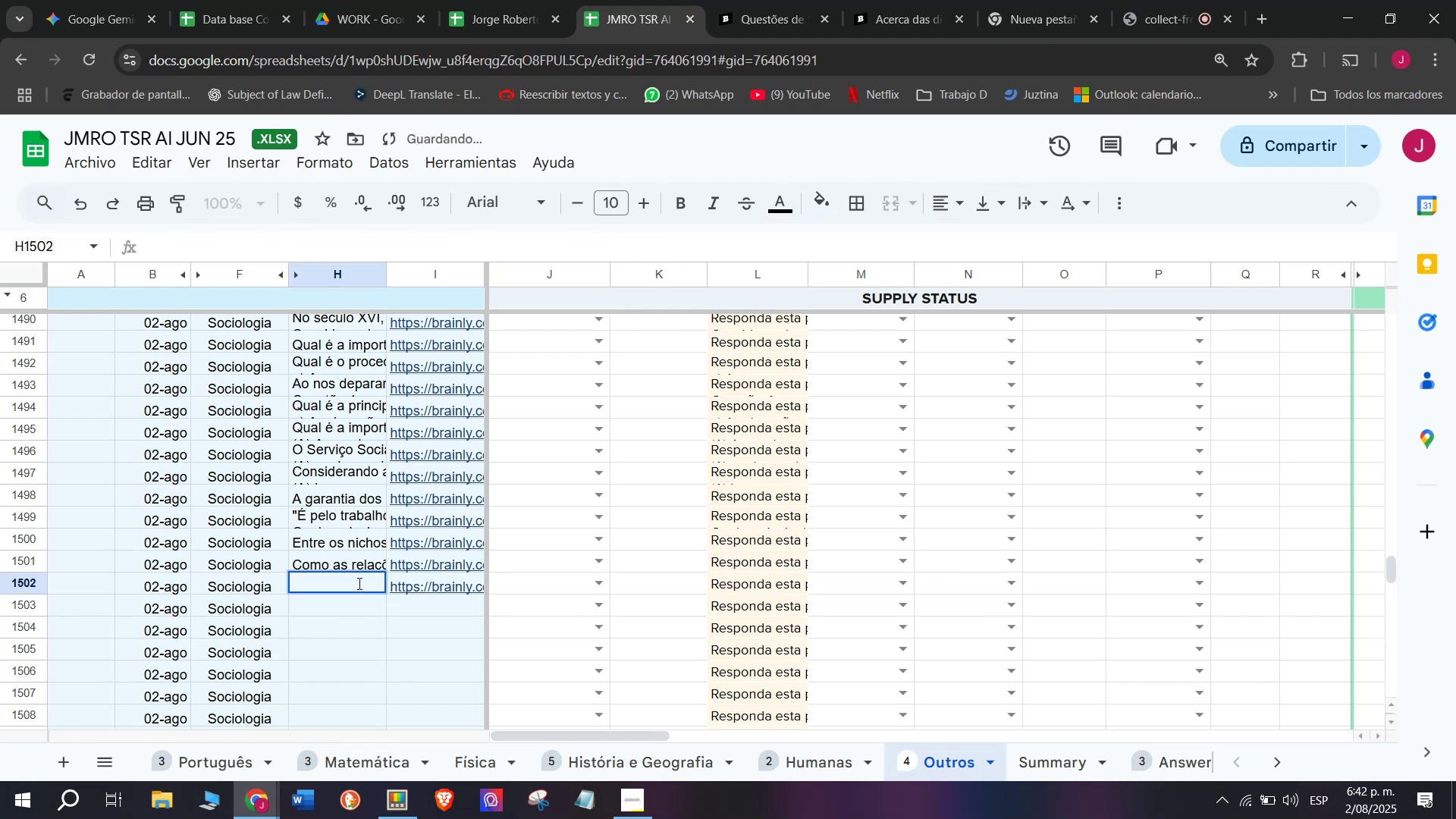 
key(Meta+V)
 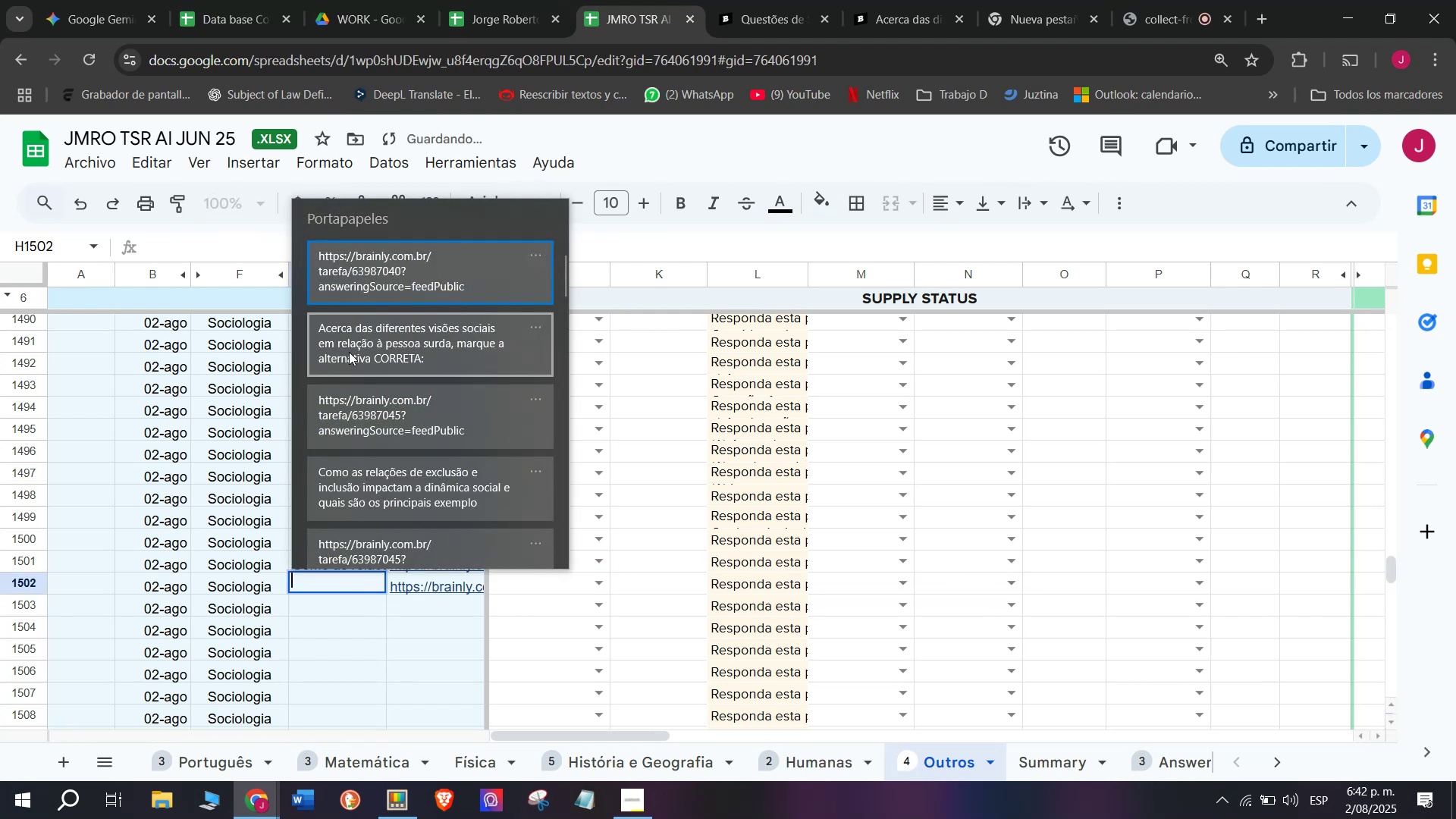 
left_click([349, 334])
 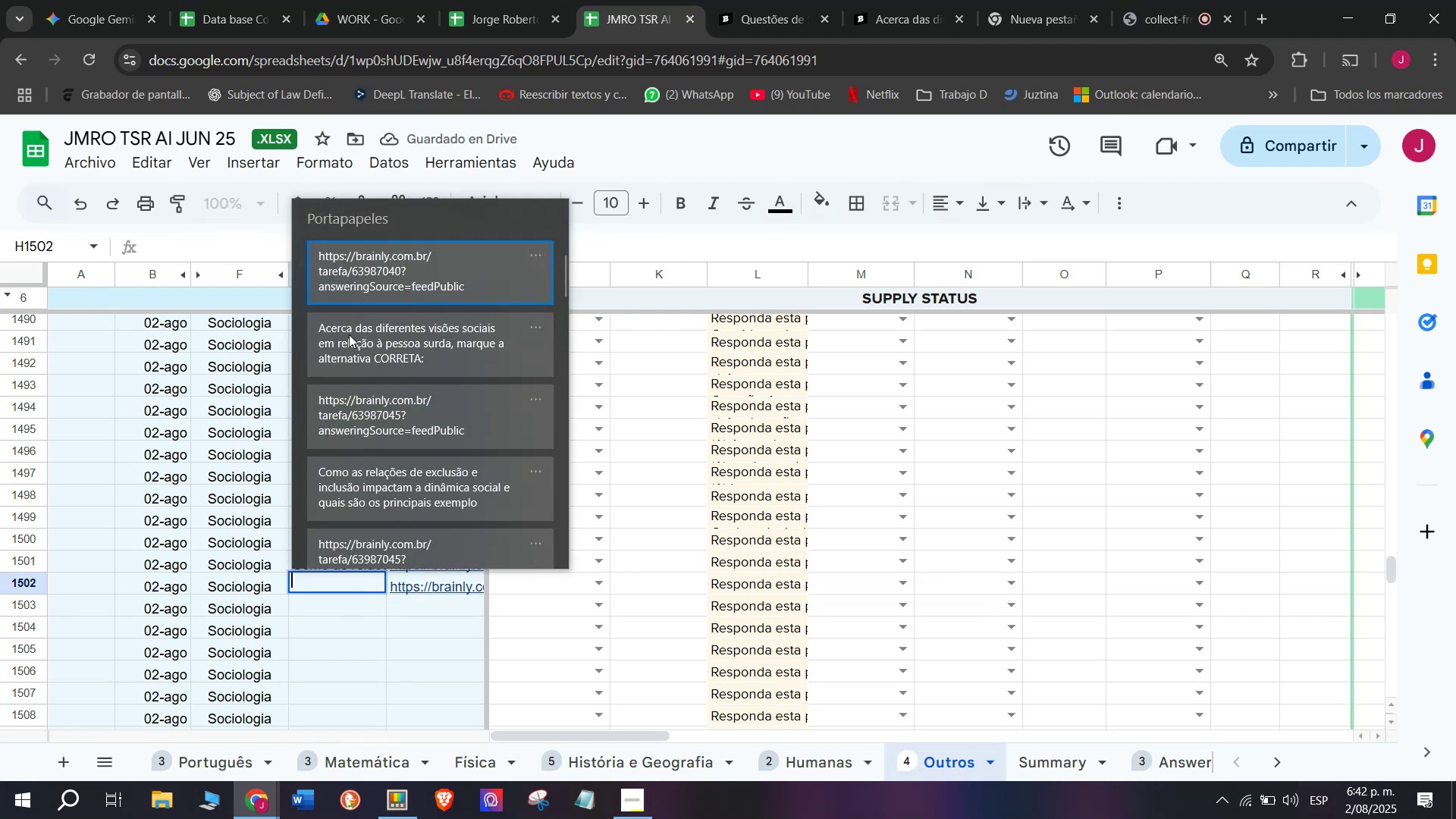 
key(Control+ControlLeft)
 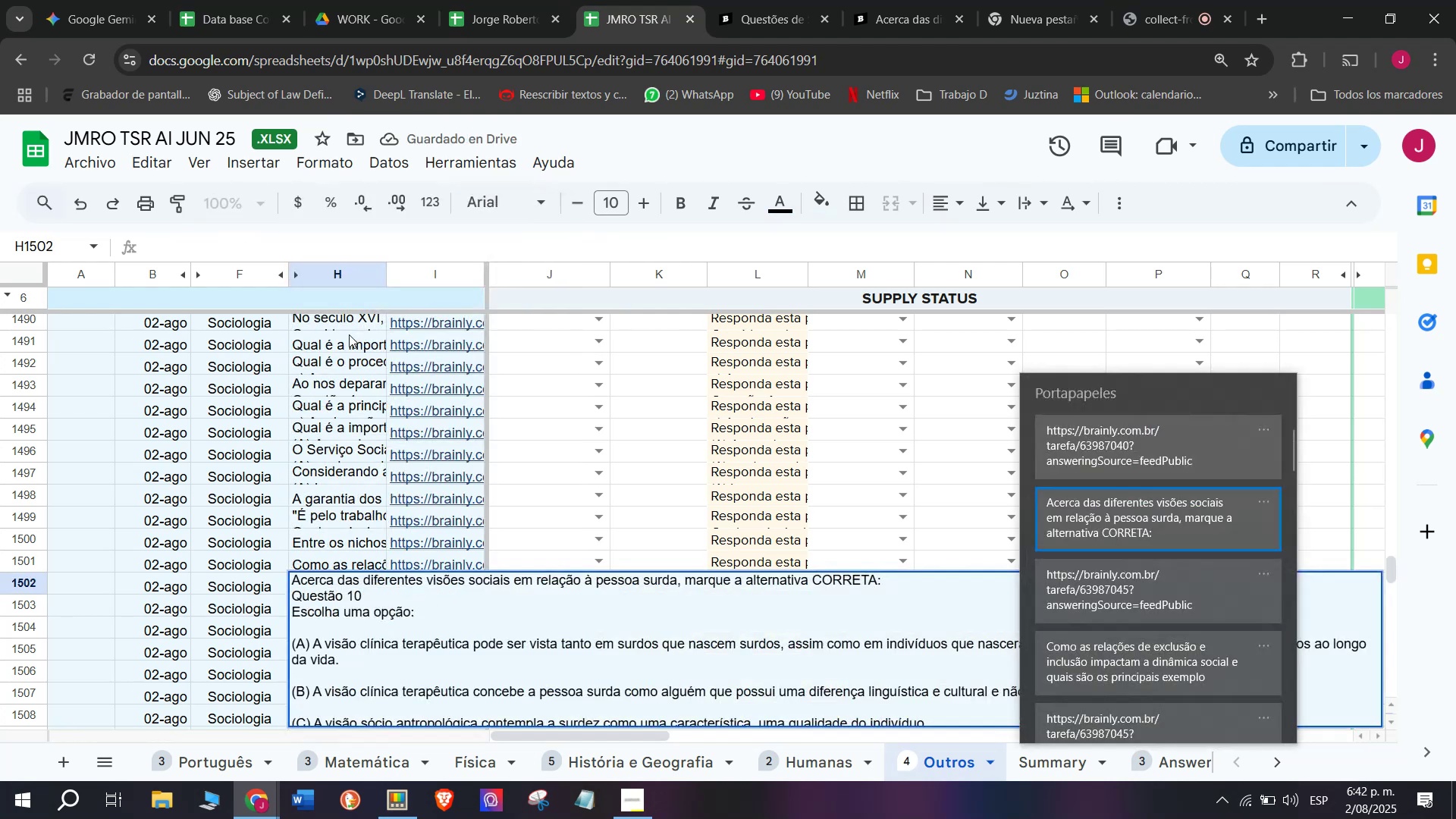 
key(Control+V)
 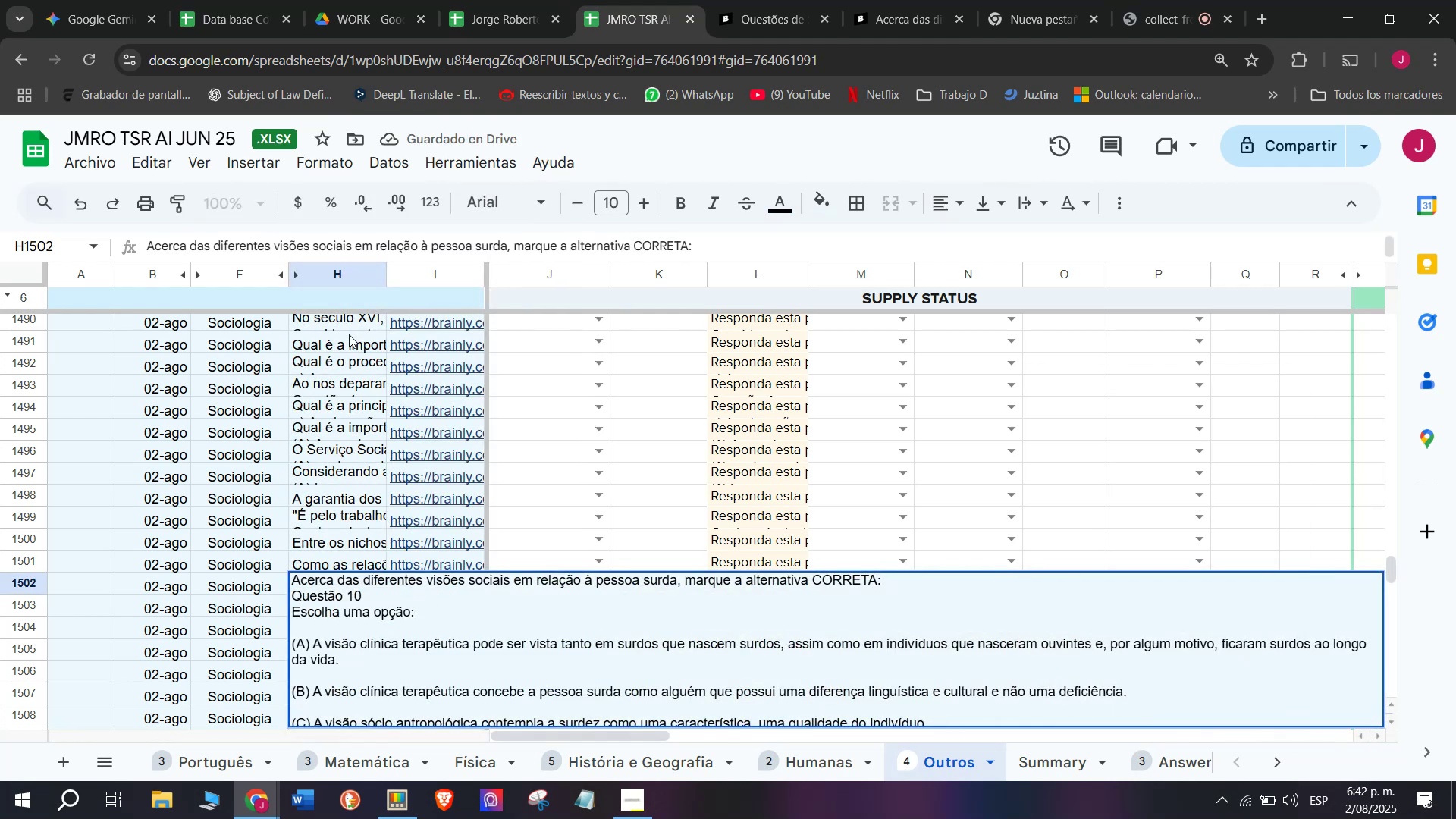 
key(Enter)
 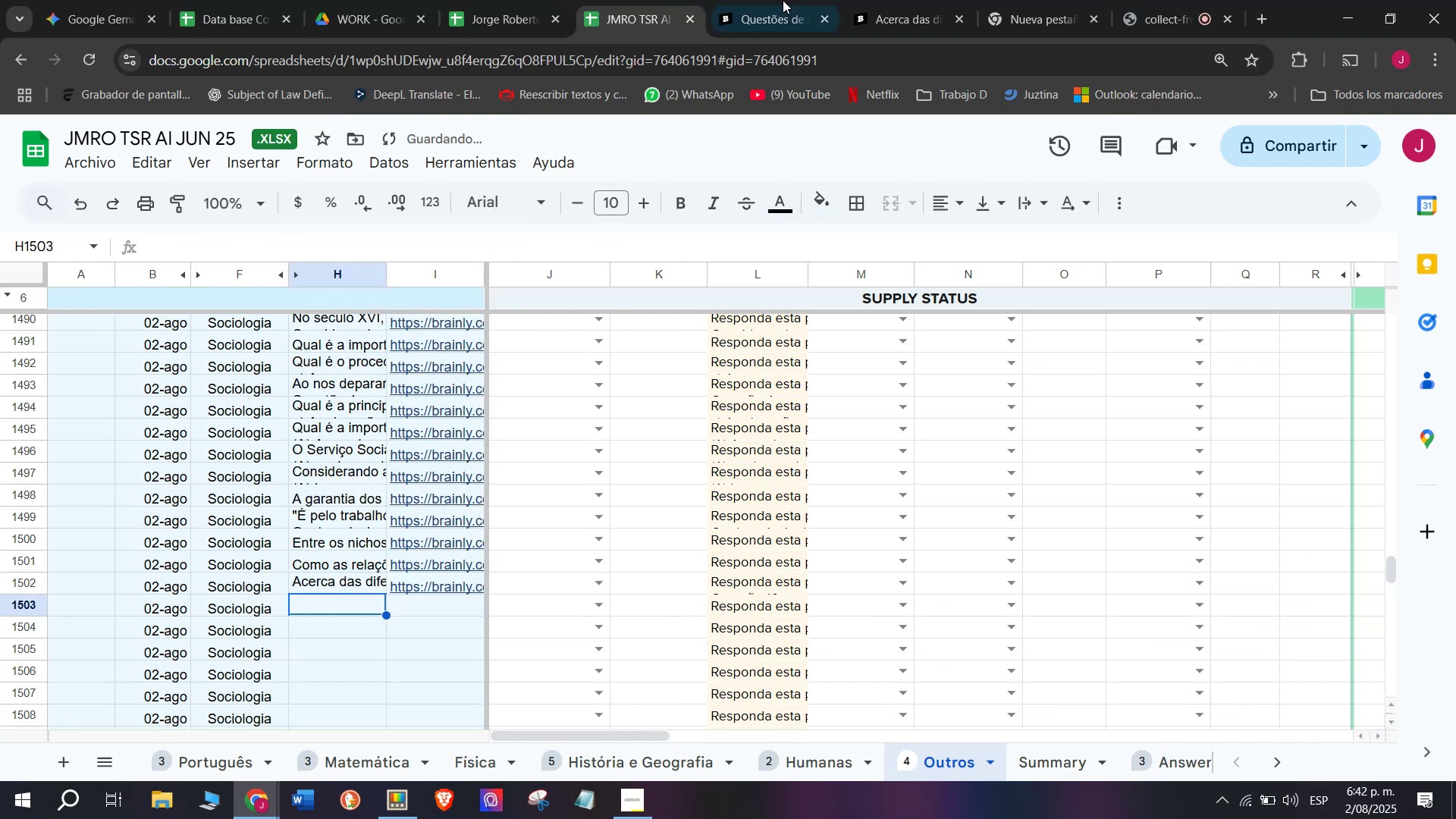 
left_click([821, 0])
 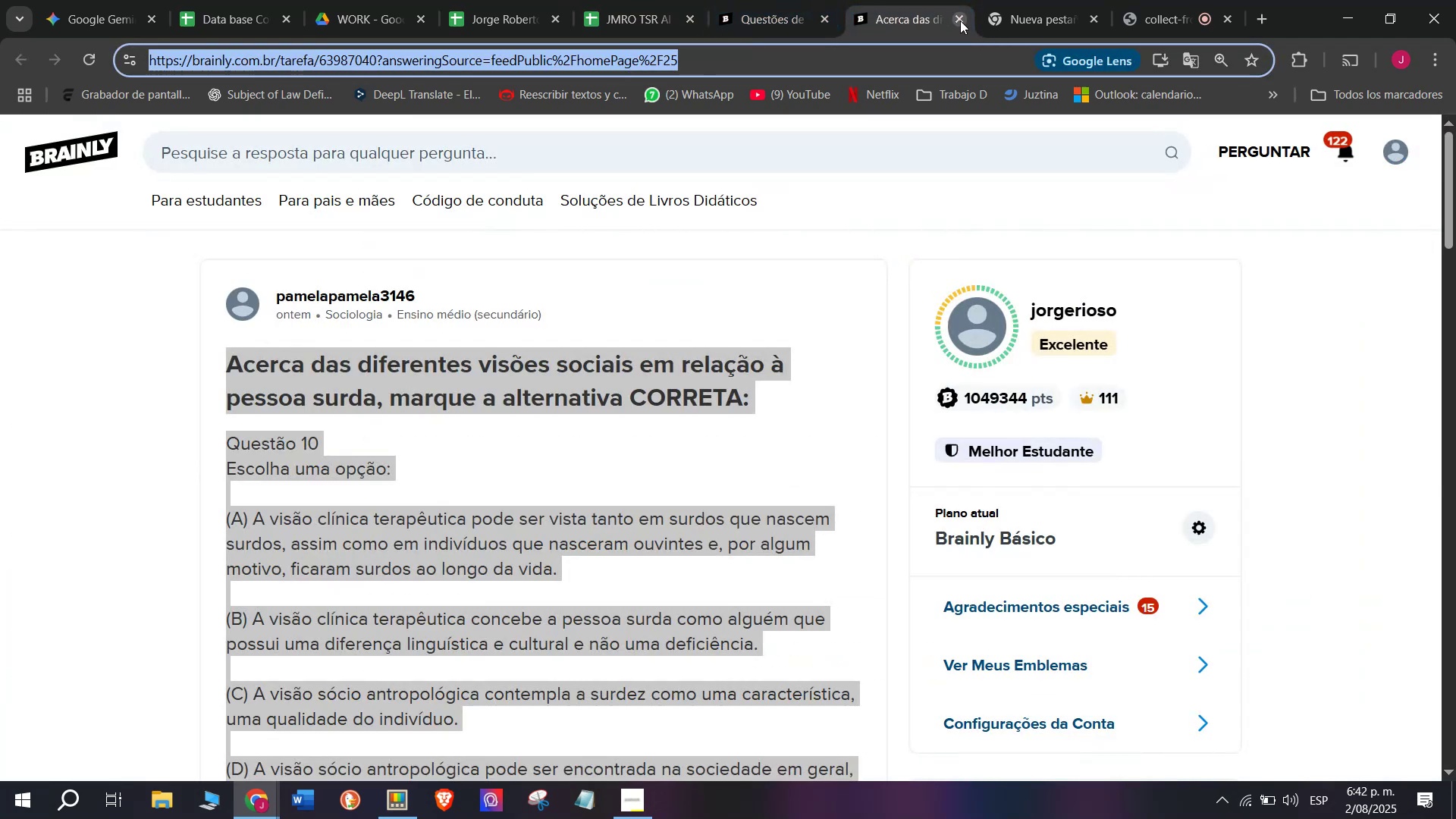 
double_click([777, 0])
 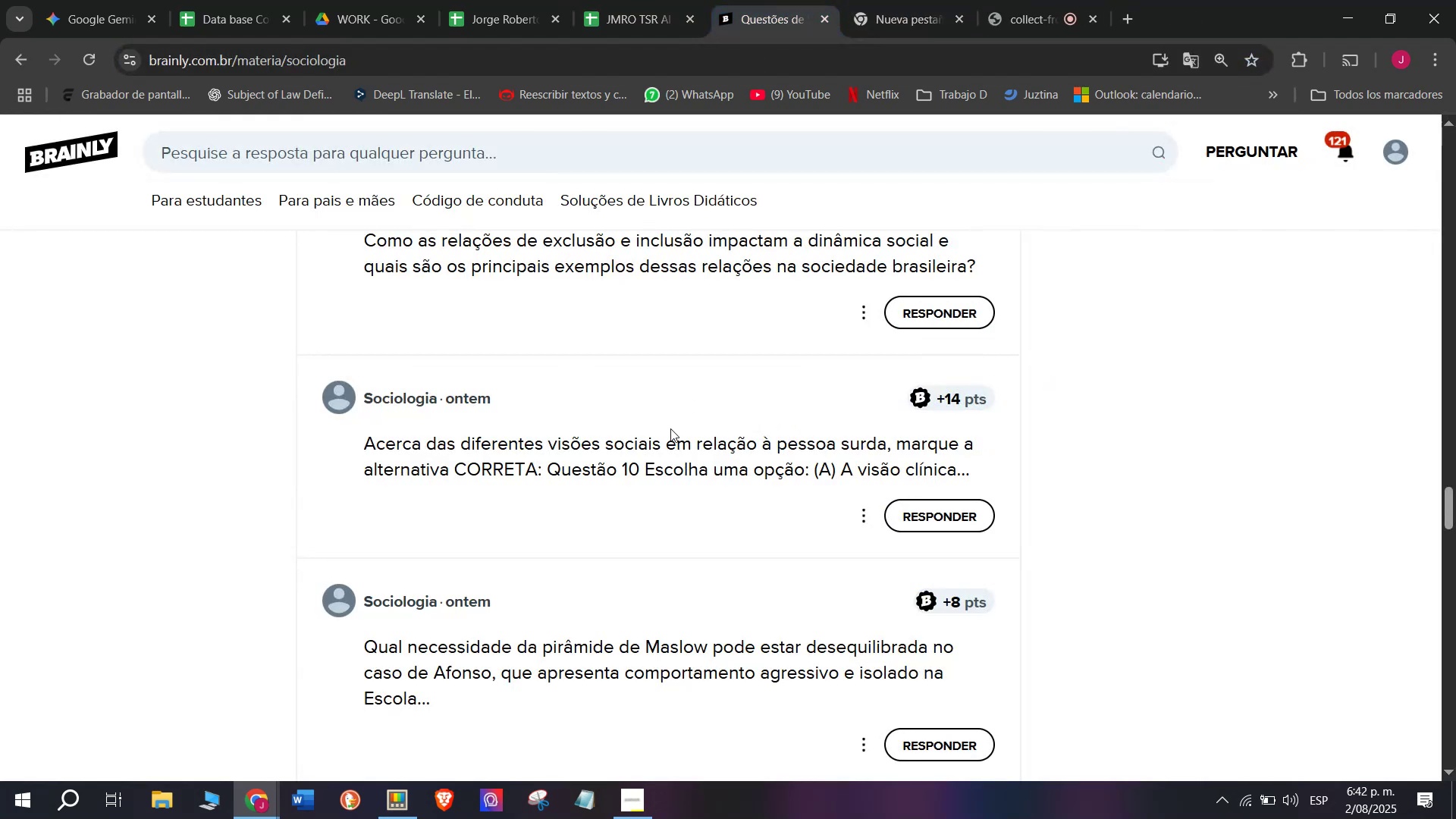 
scroll: coordinate [670, 428], scroll_direction: down, amount: 1.0
 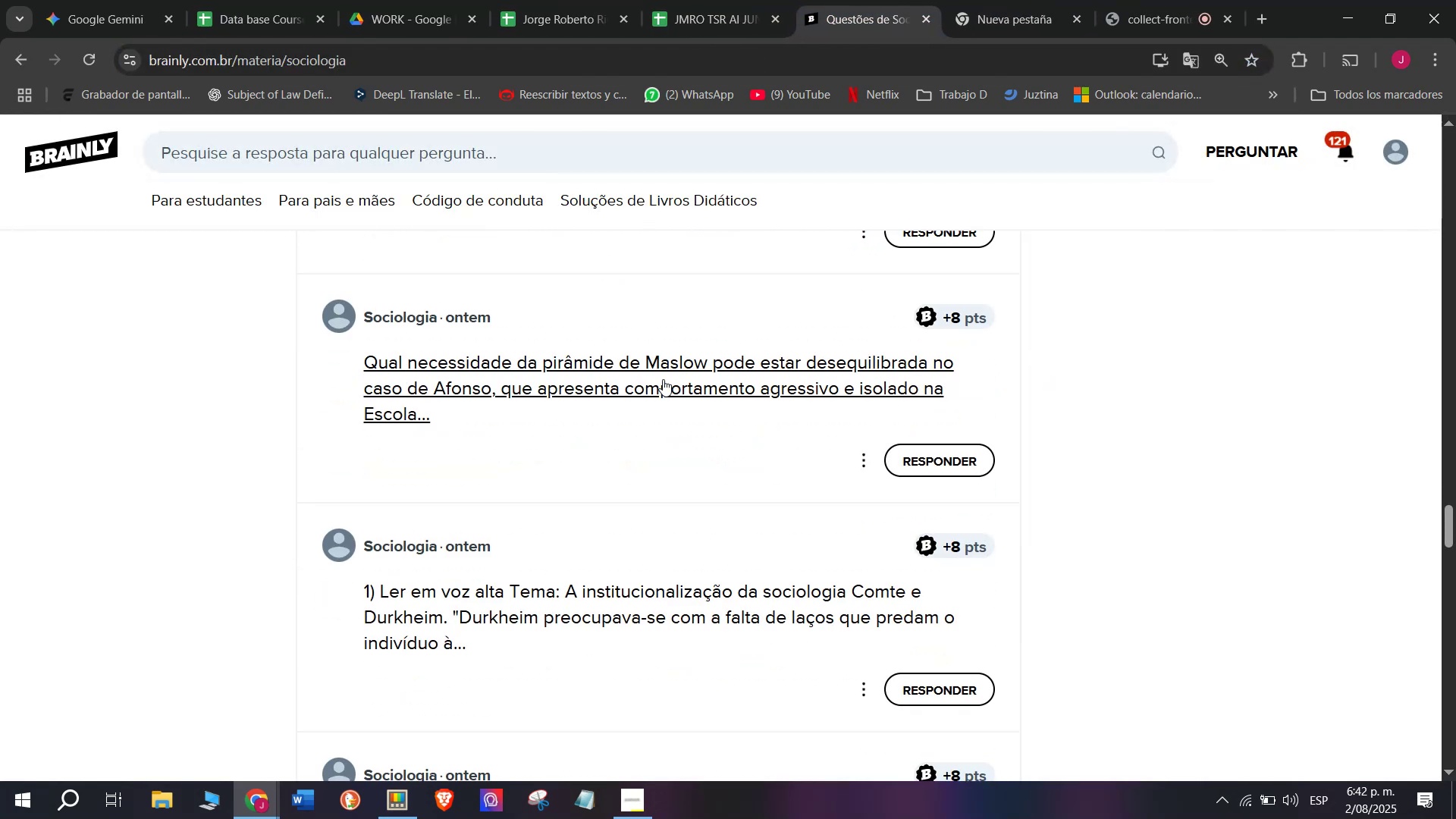 
right_click([665, 375])
 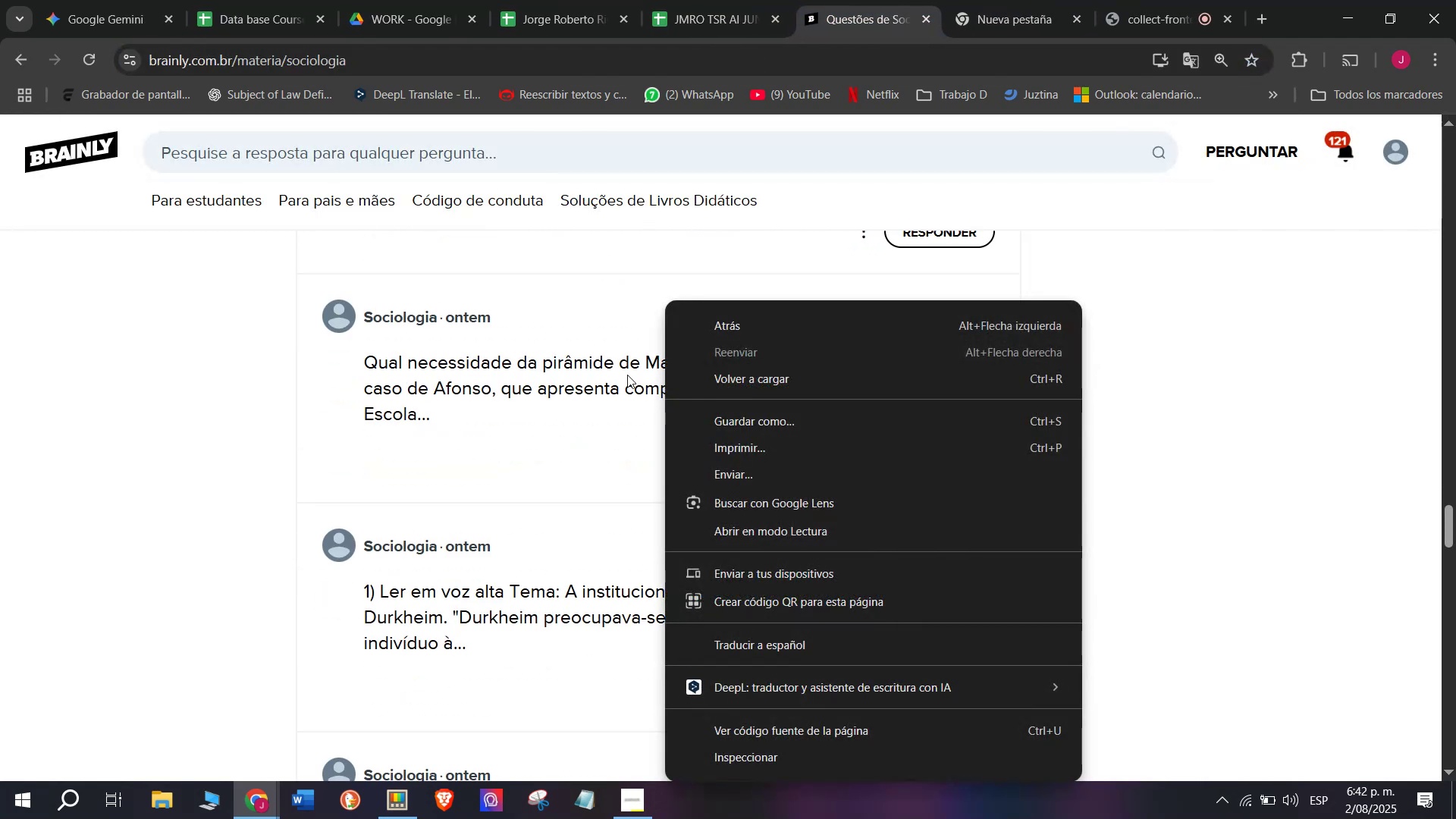 
right_click([604, 375])
 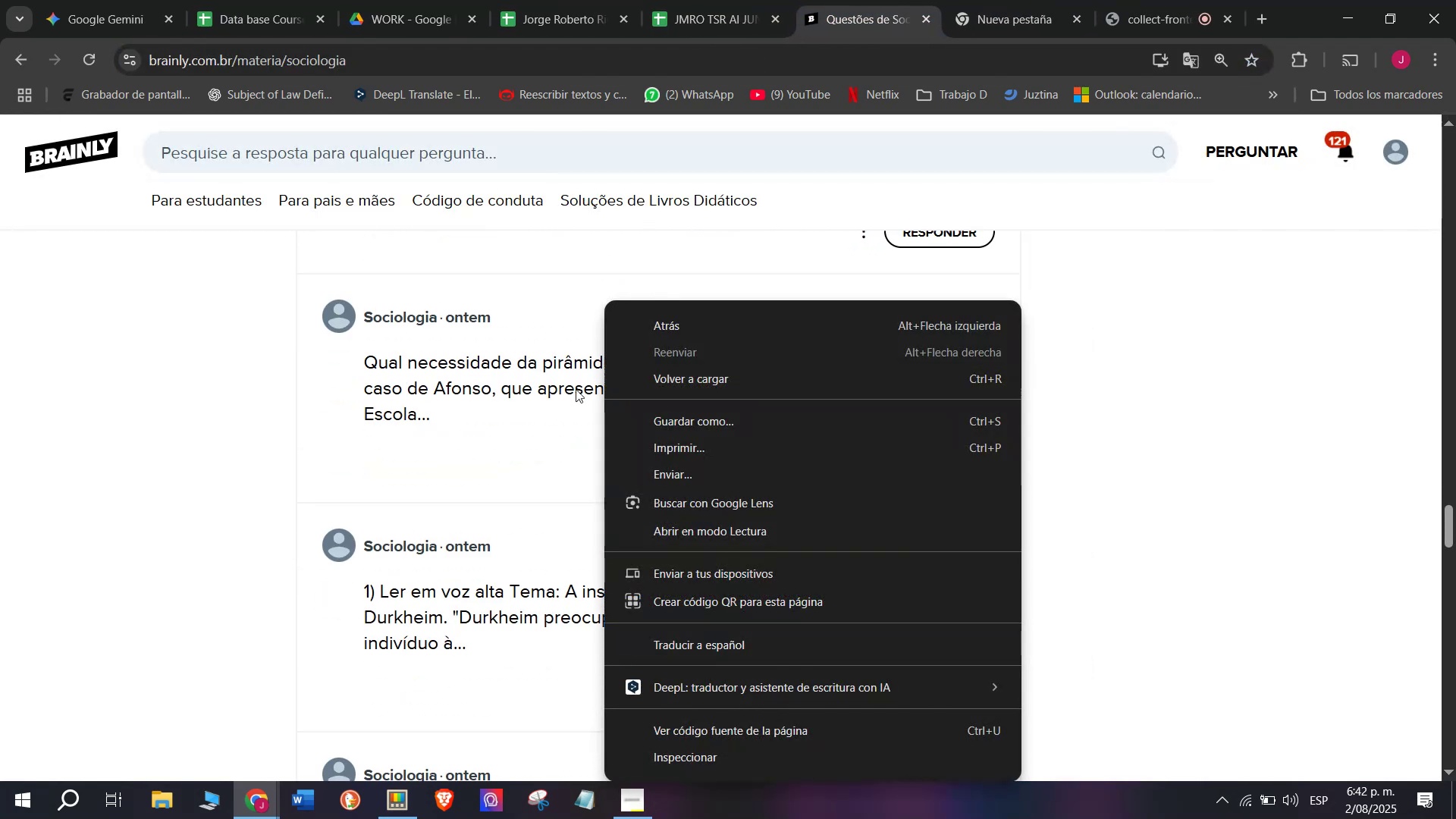 
right_click([522, 394])
 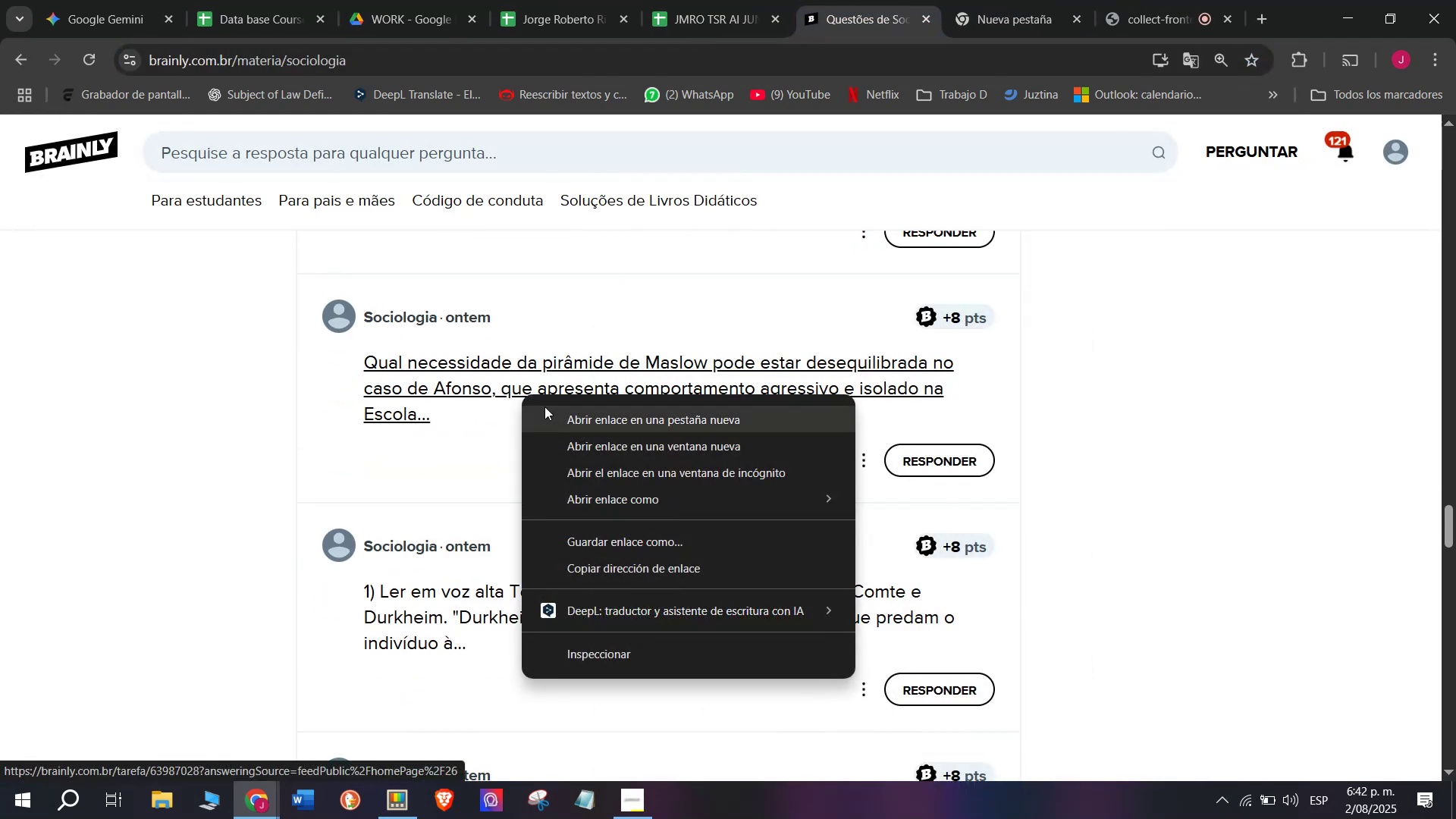 
left_click([567, 421])
 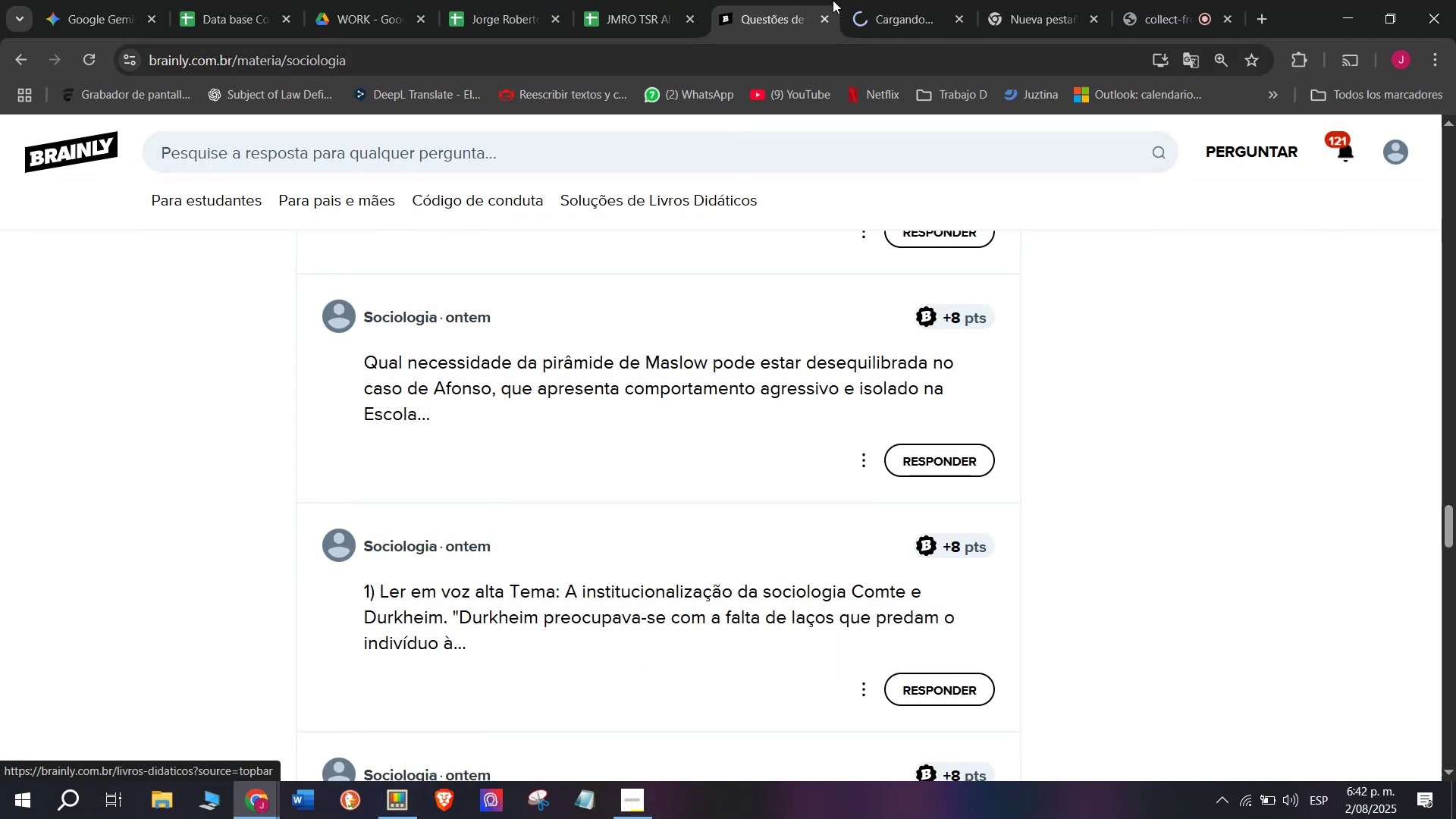 
left_click([883, 0])
 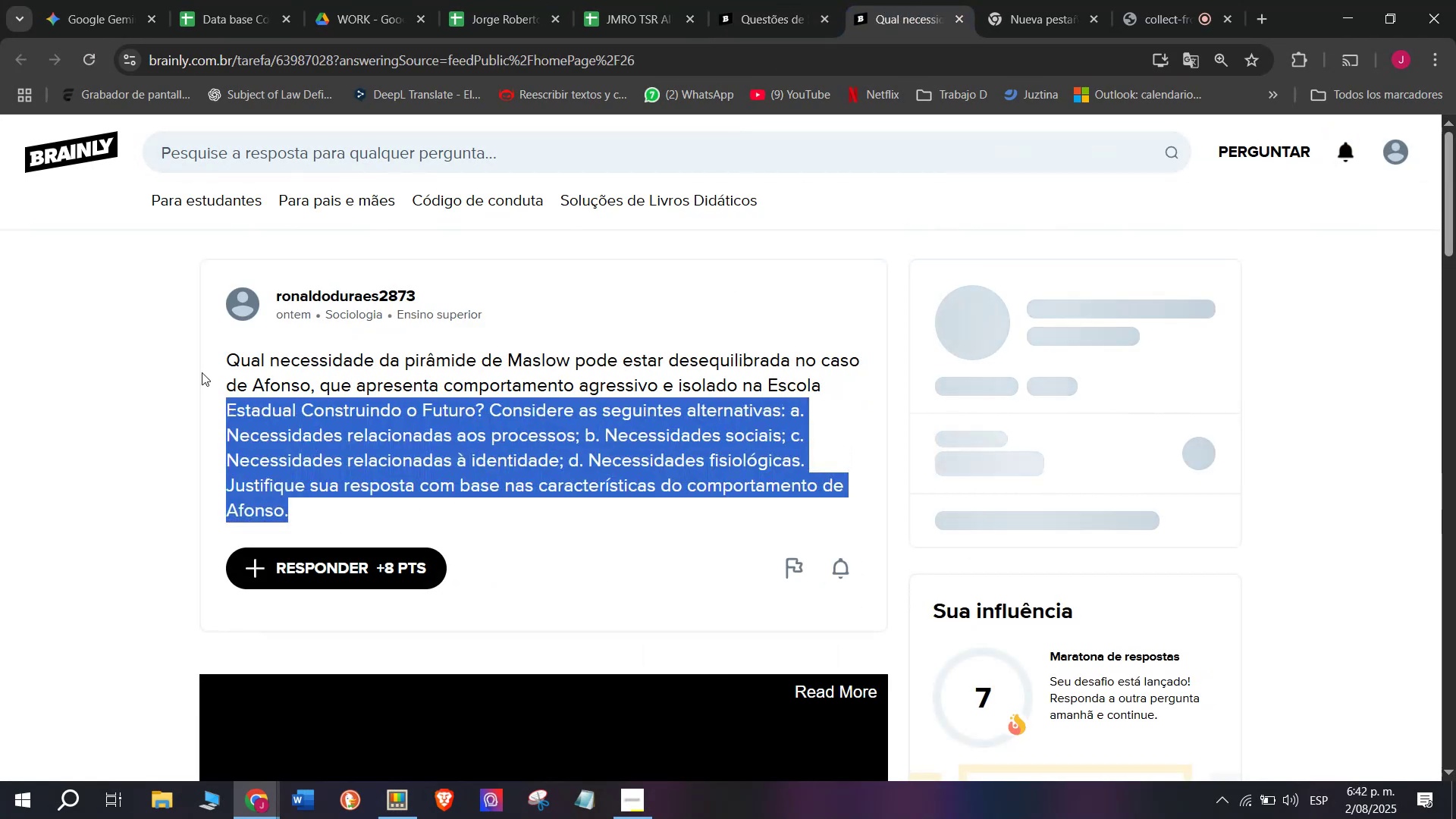 
key(Control+C)
 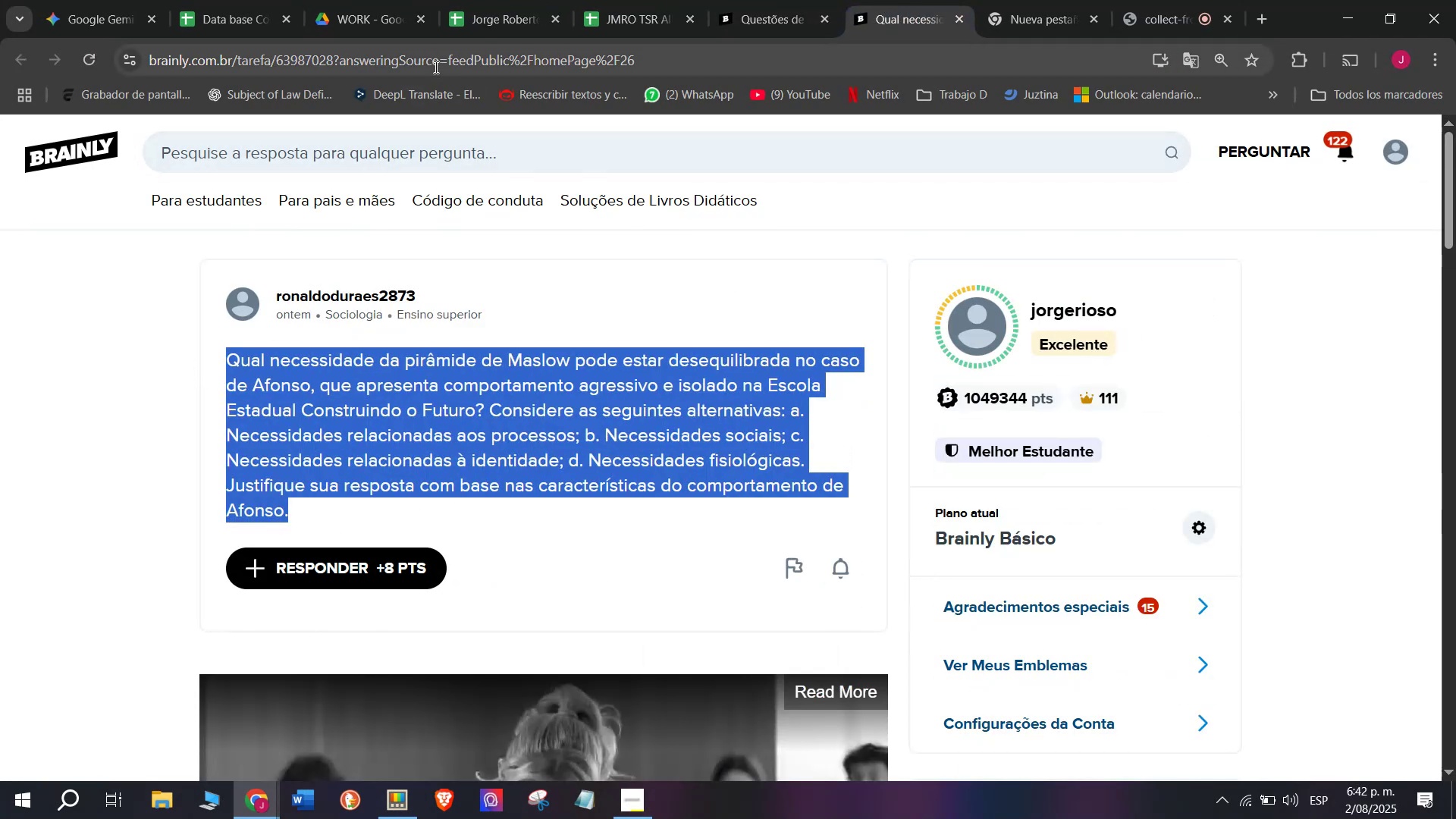 
double_click([438, 63])
 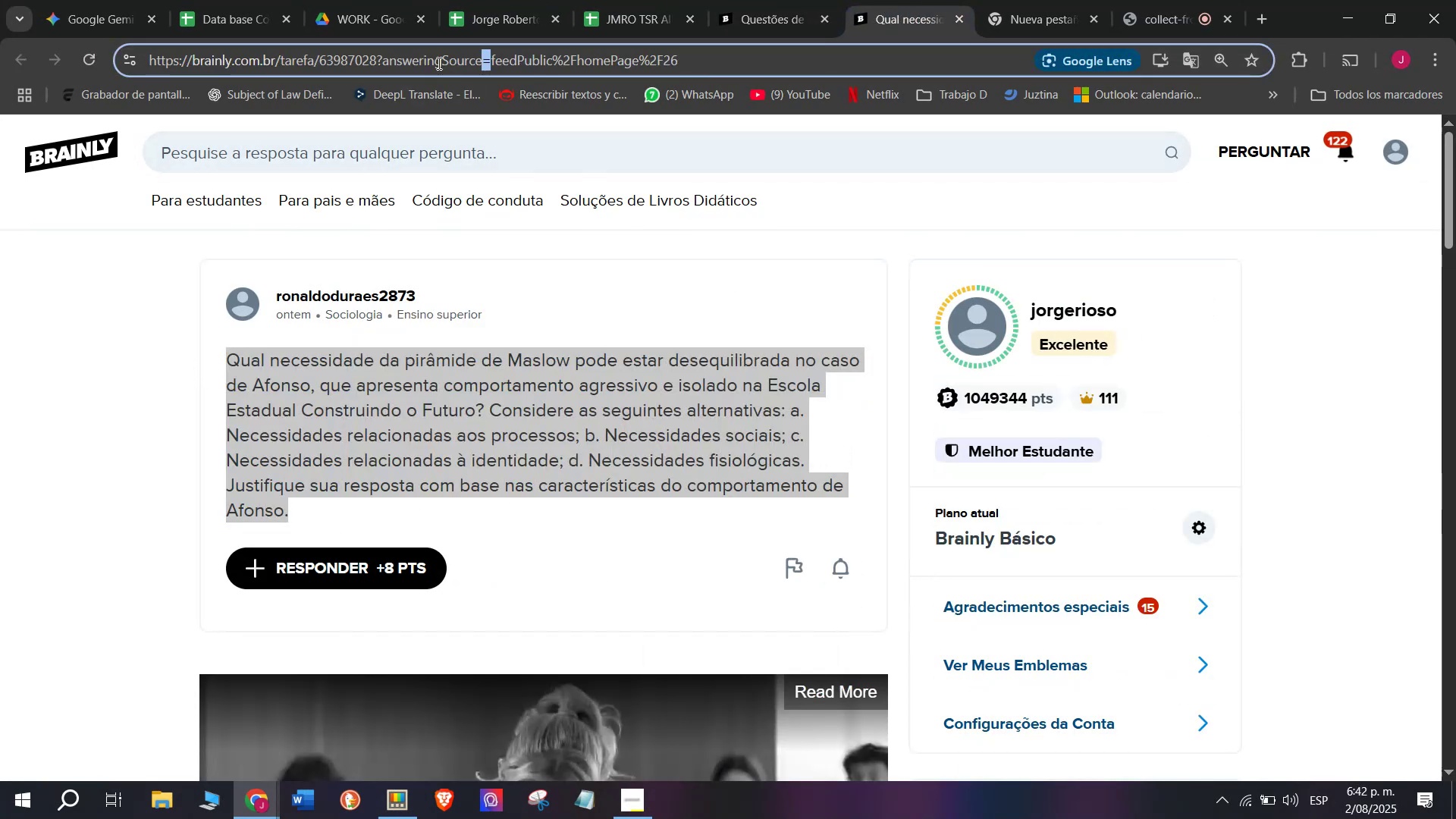 
triple_click([438, 63])
 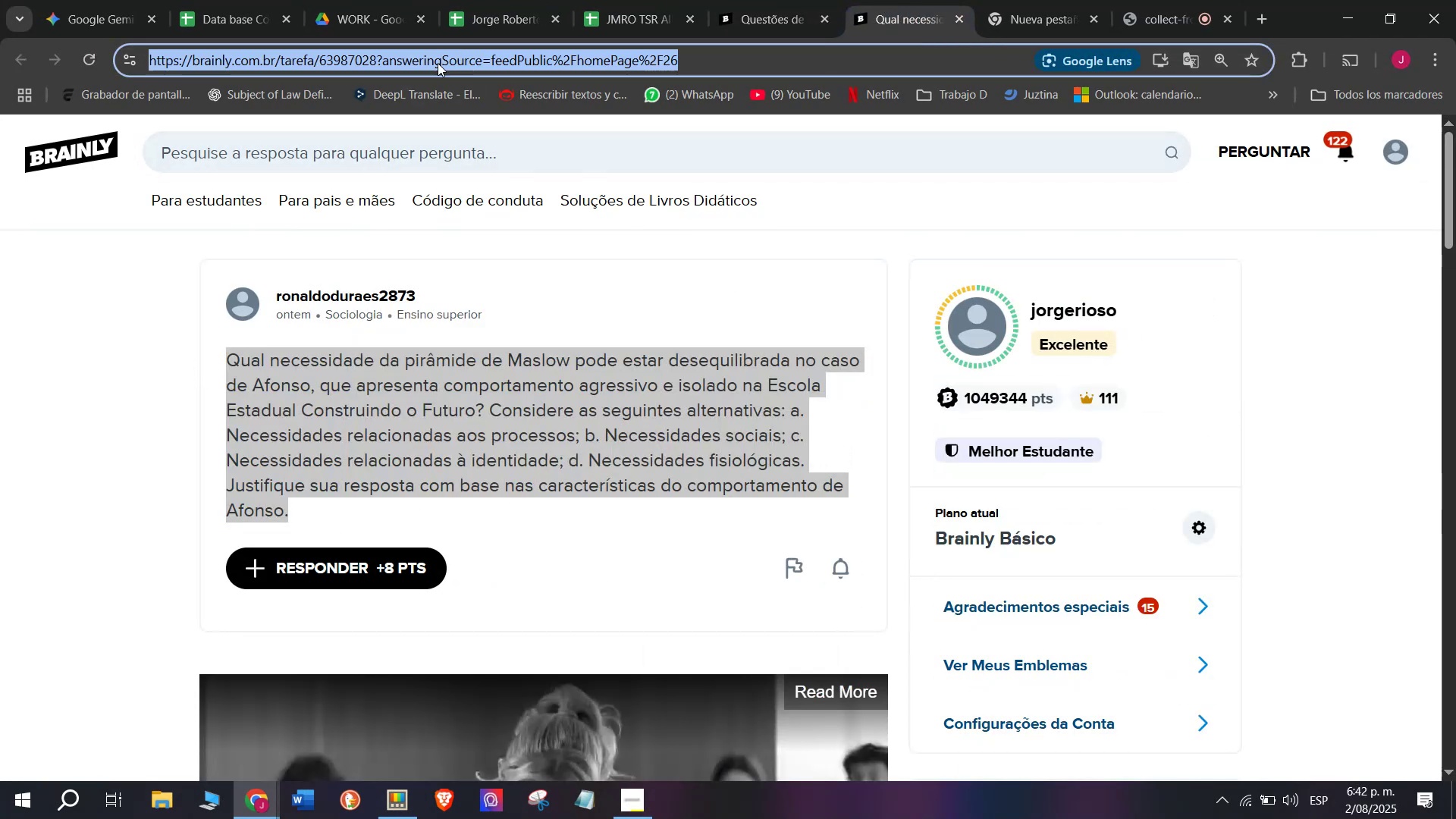 
key(Control+C)
 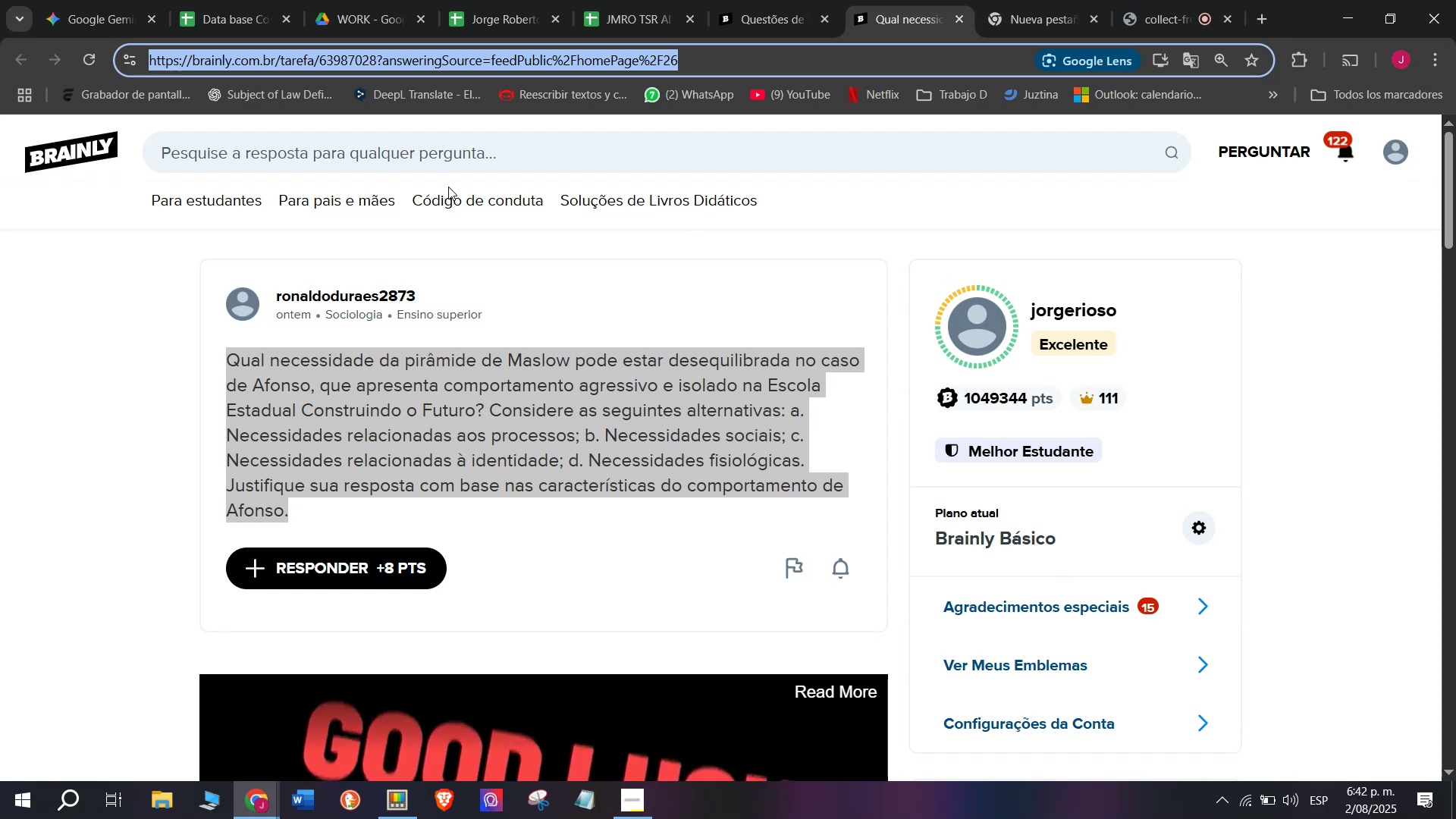 
wait(10.48)
 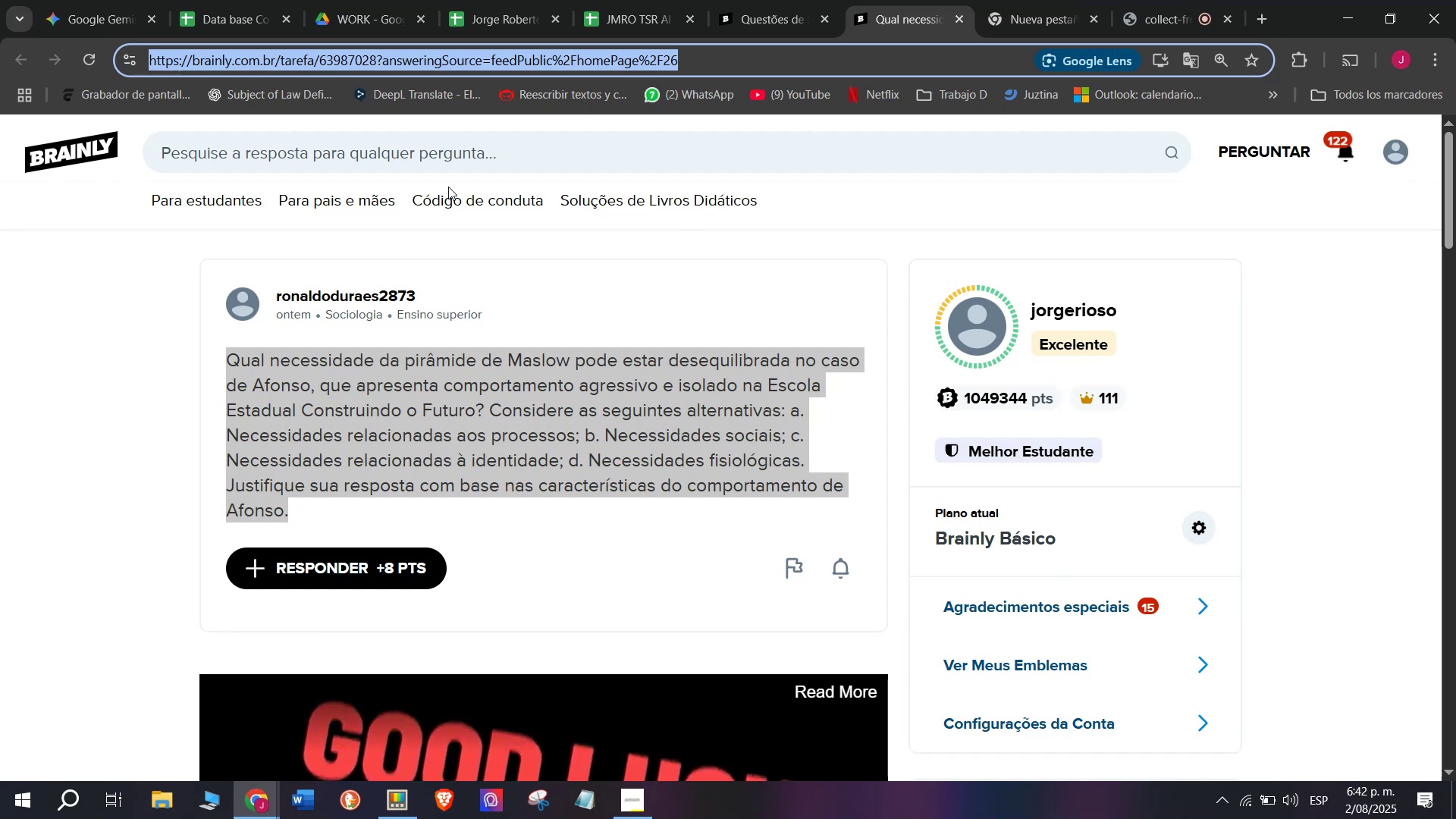 
left_click([635, 0])
 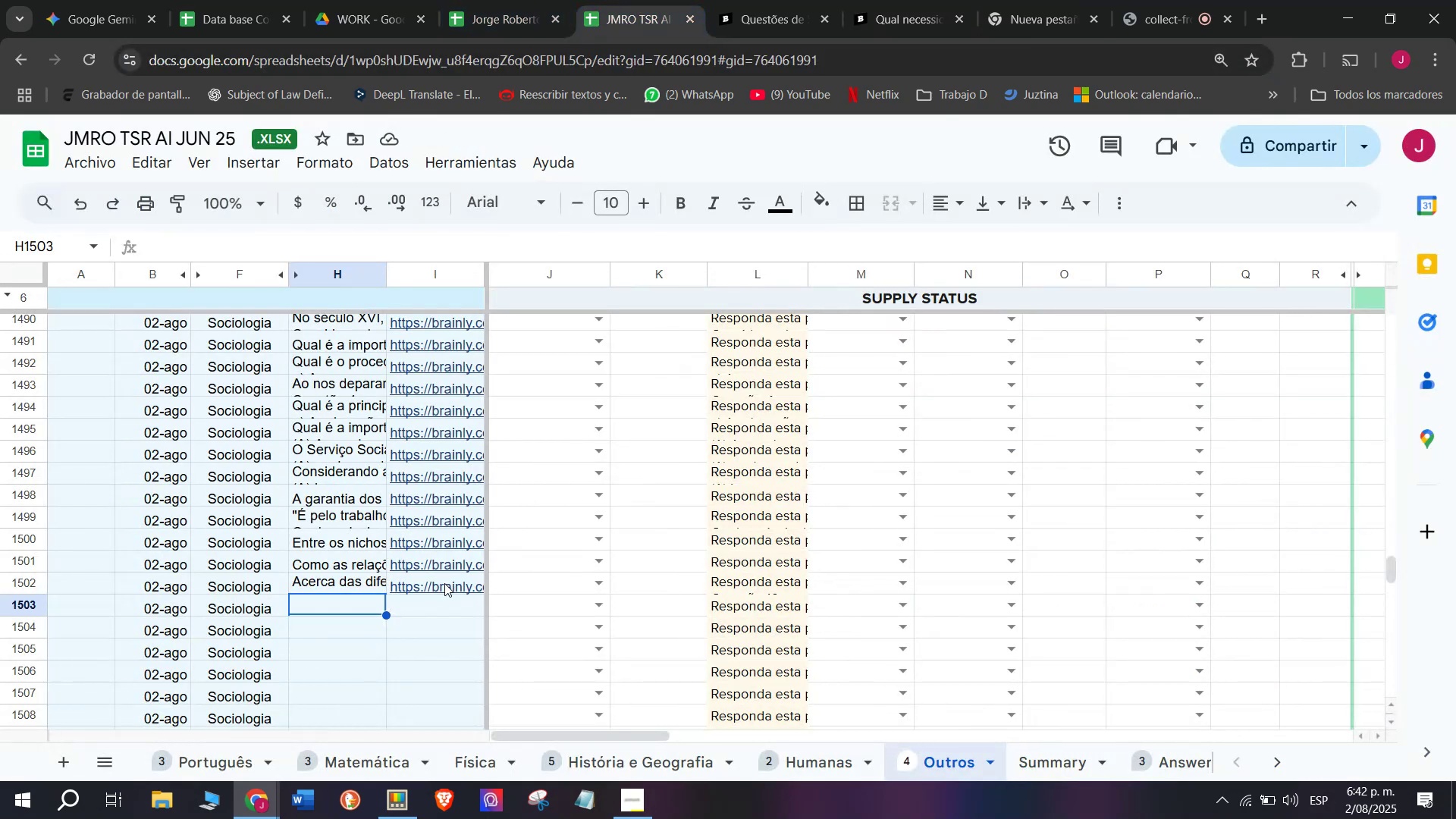 
left_click([432, 610])
 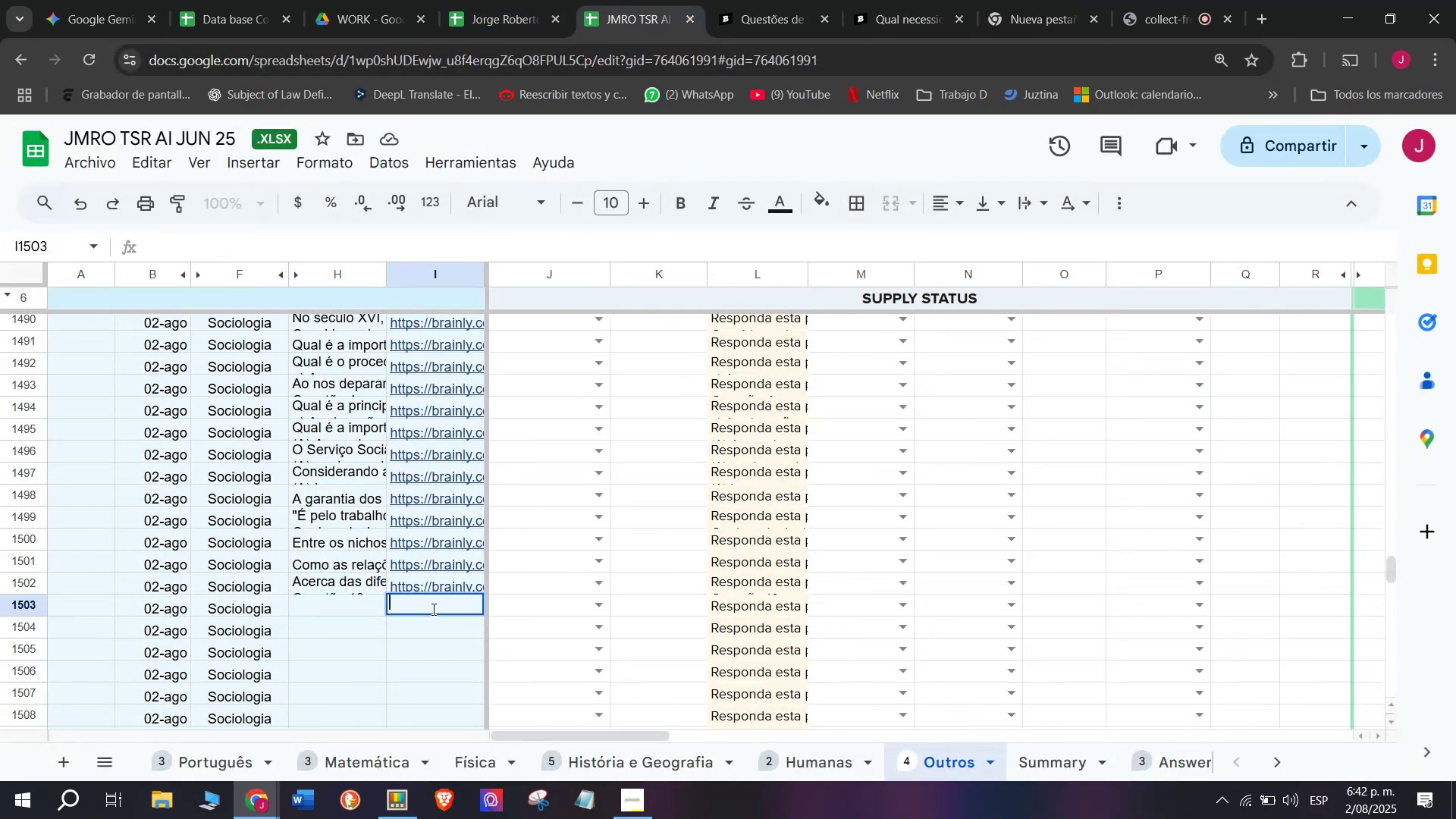 
key(Control+V)
 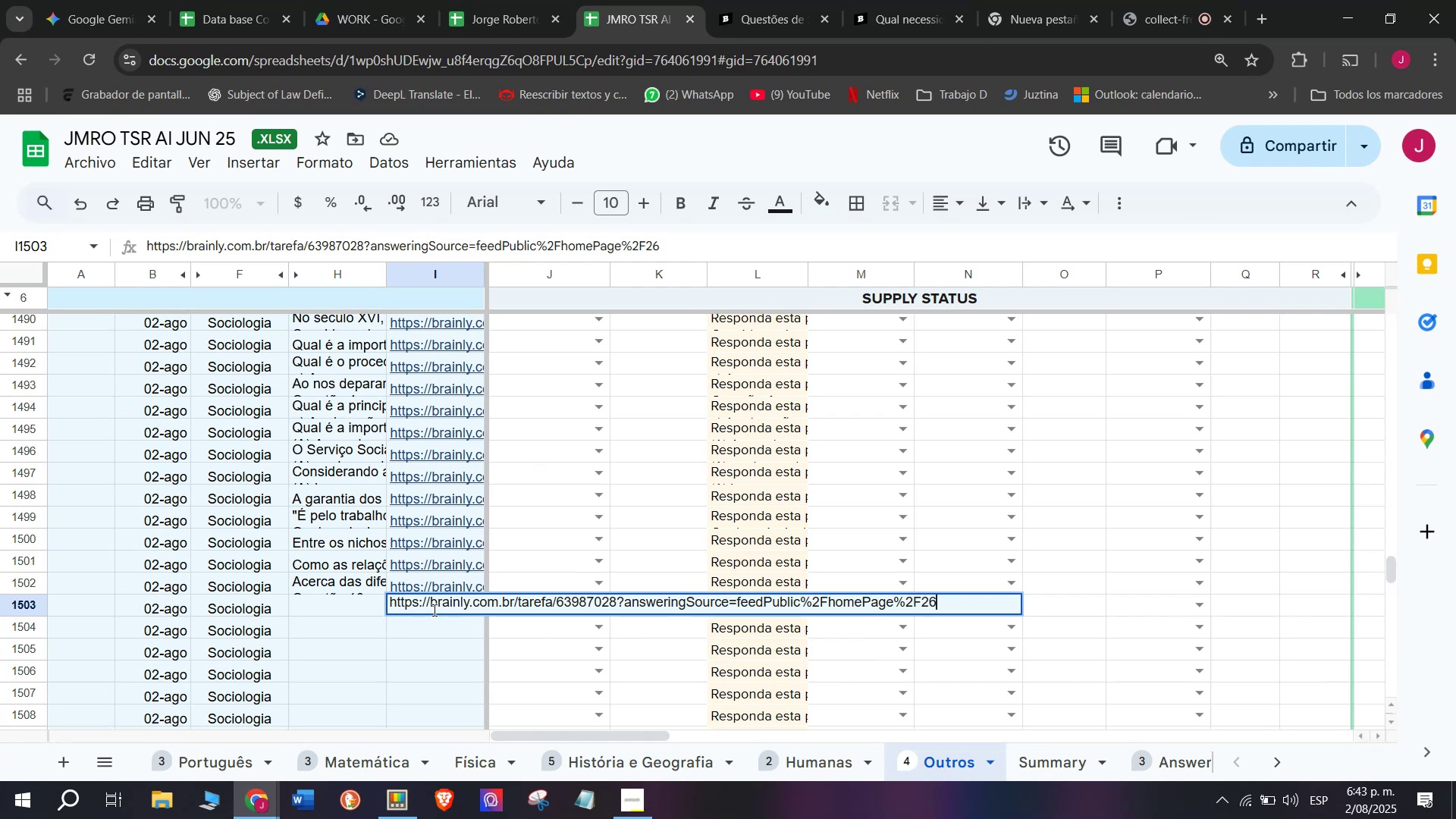 
wait(13.14)
 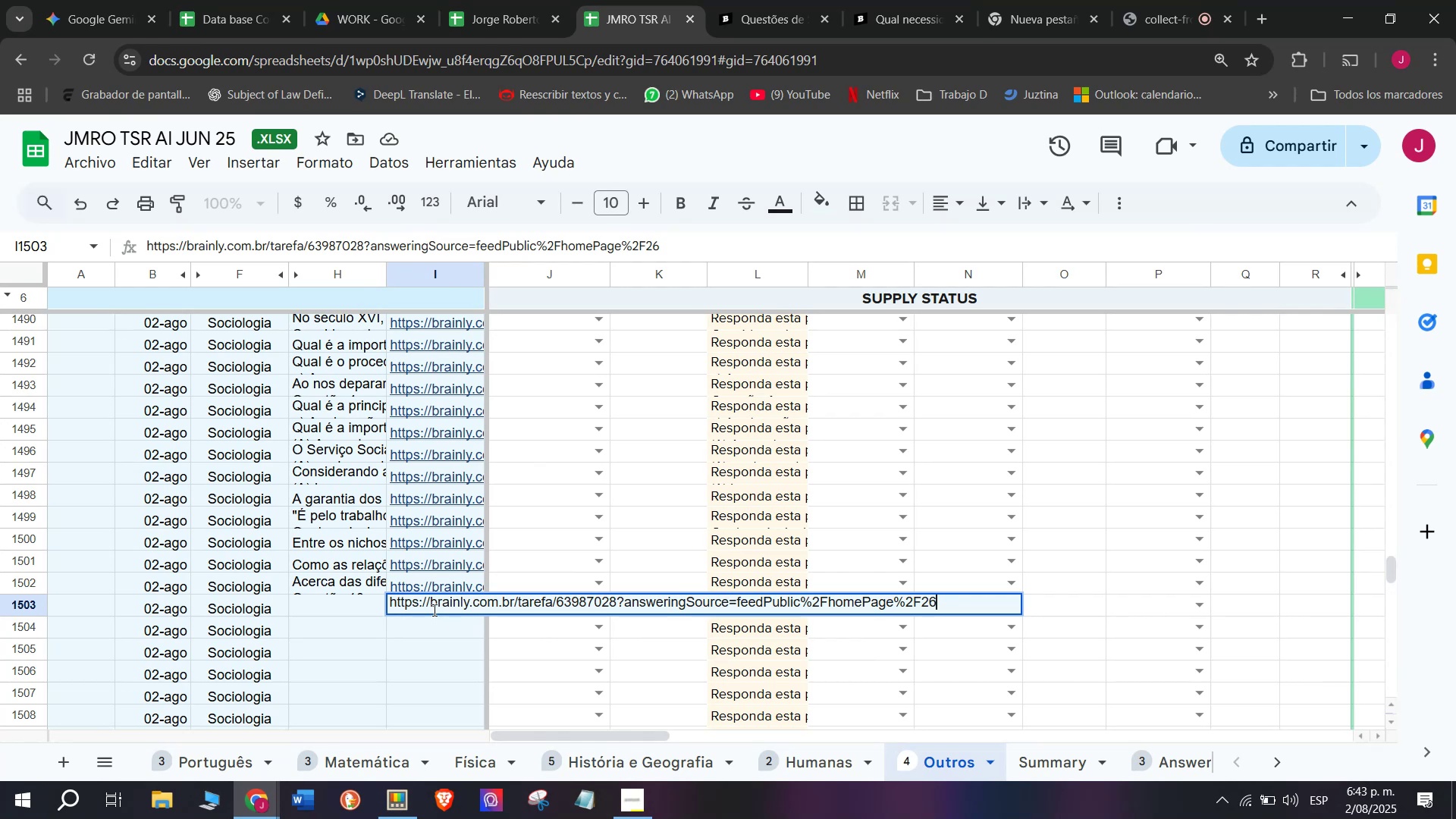 
key(Enter)
 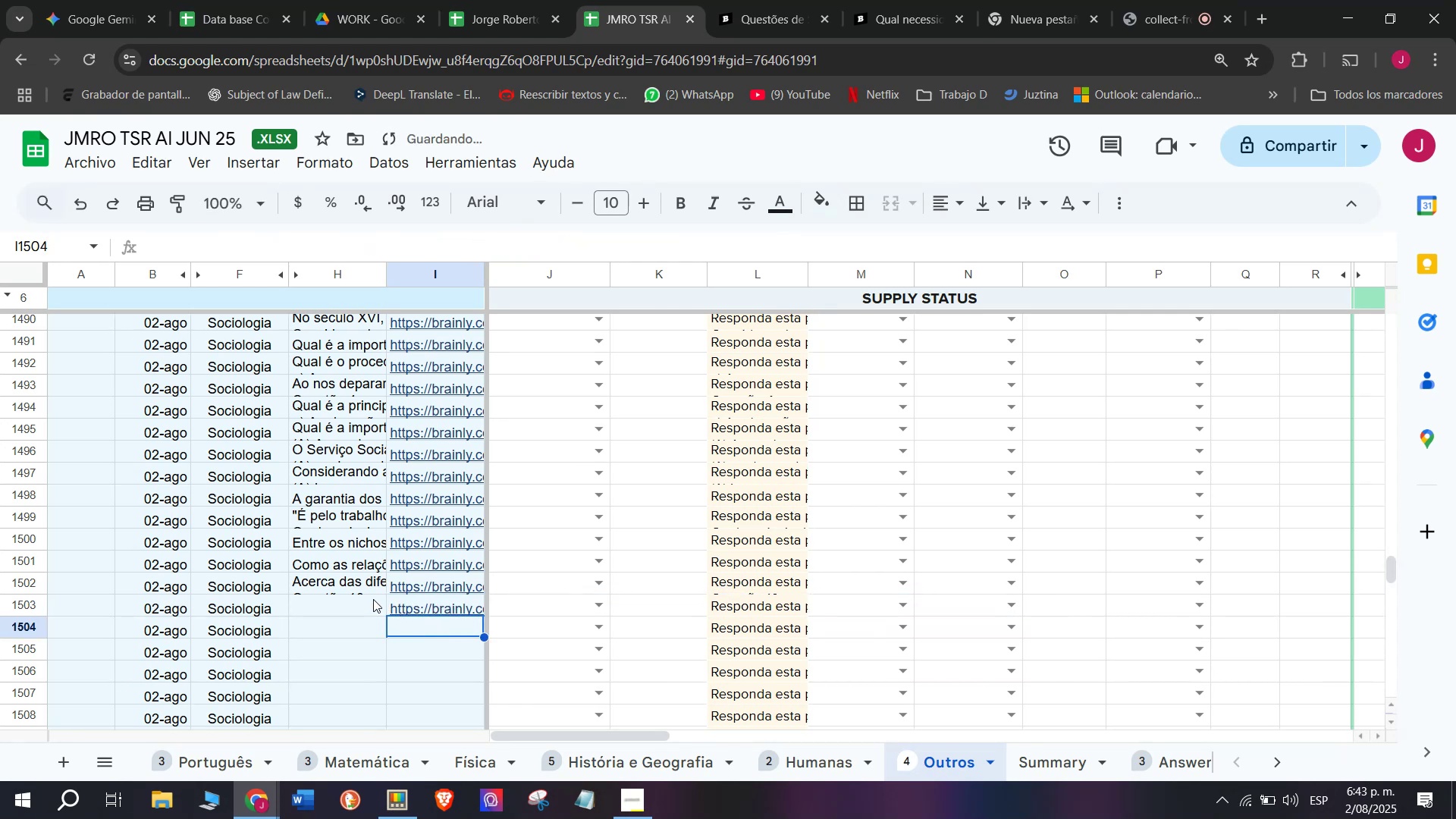 
double_click([373, 599])
 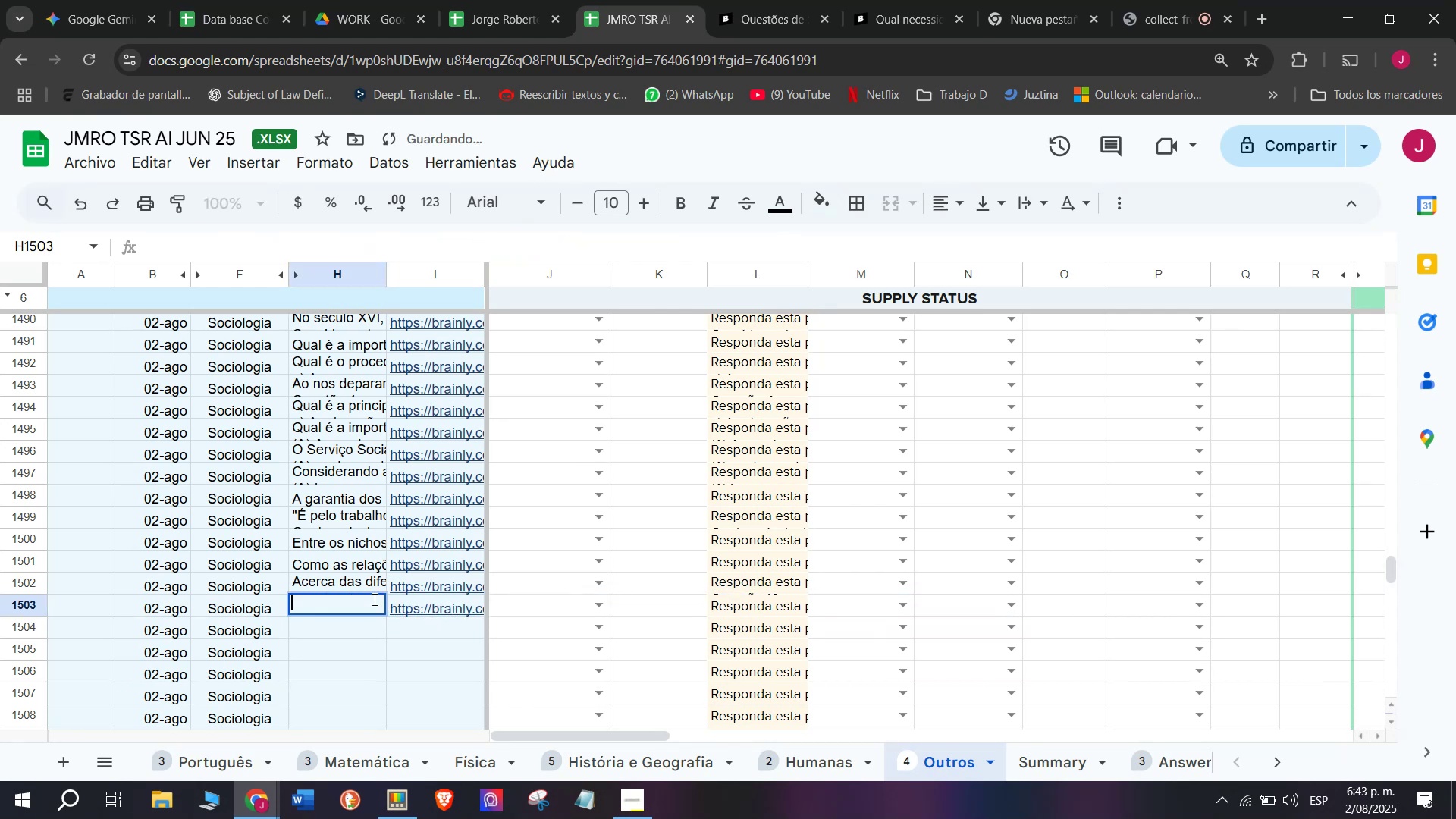 
key(Meta+MetaLeft)
 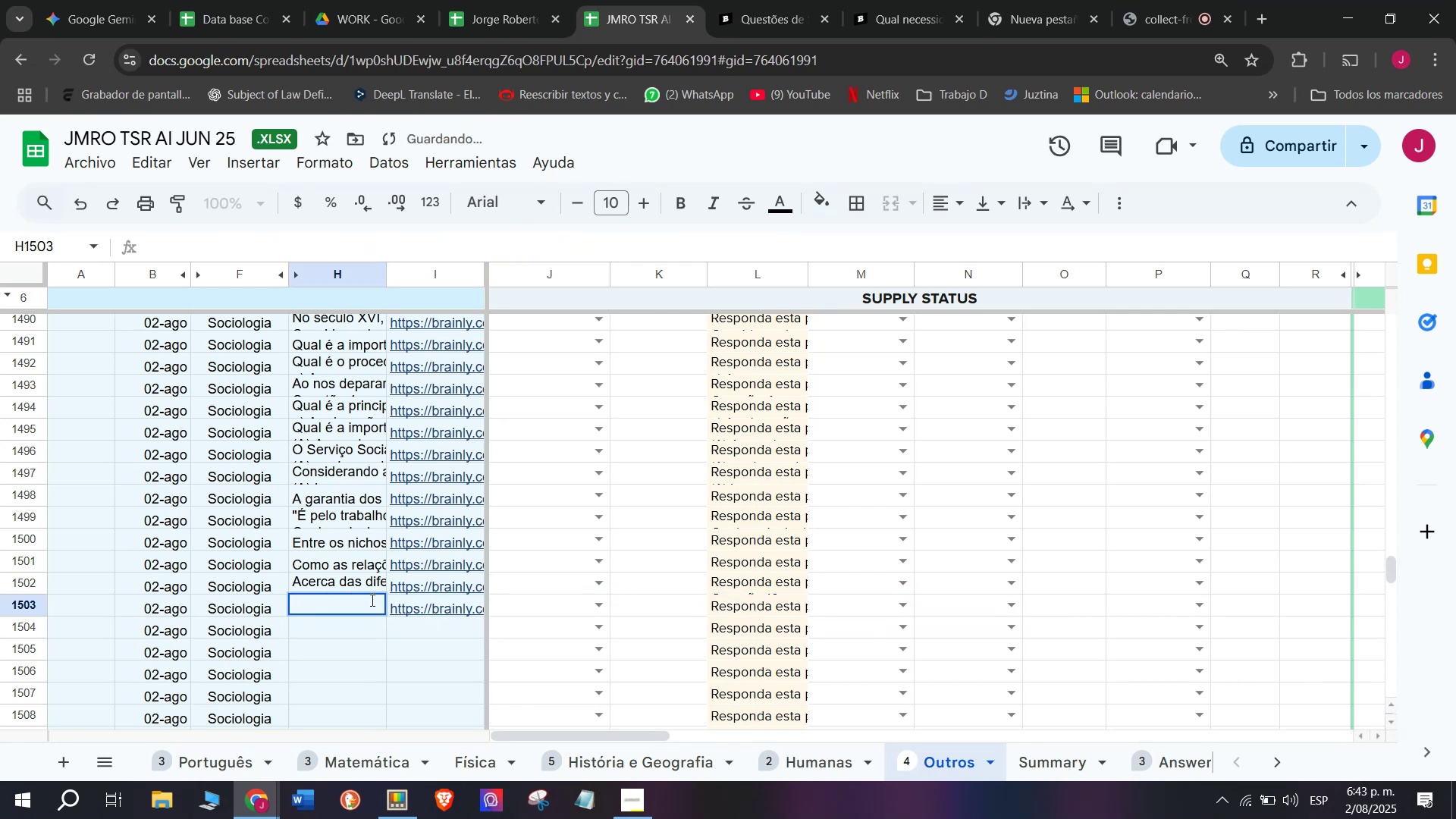 
key(Meta+V)
 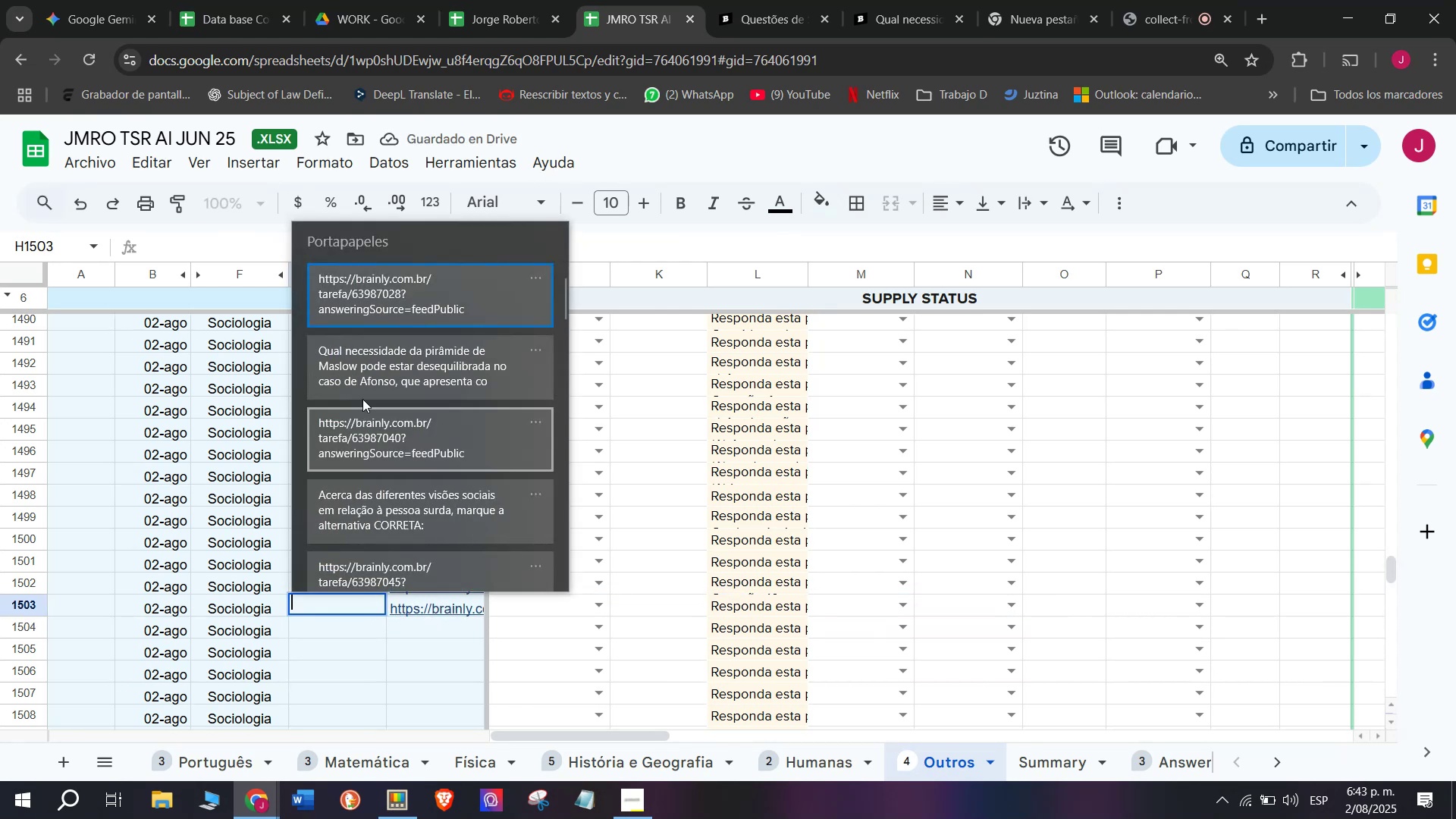 
left_click([364, 361])
 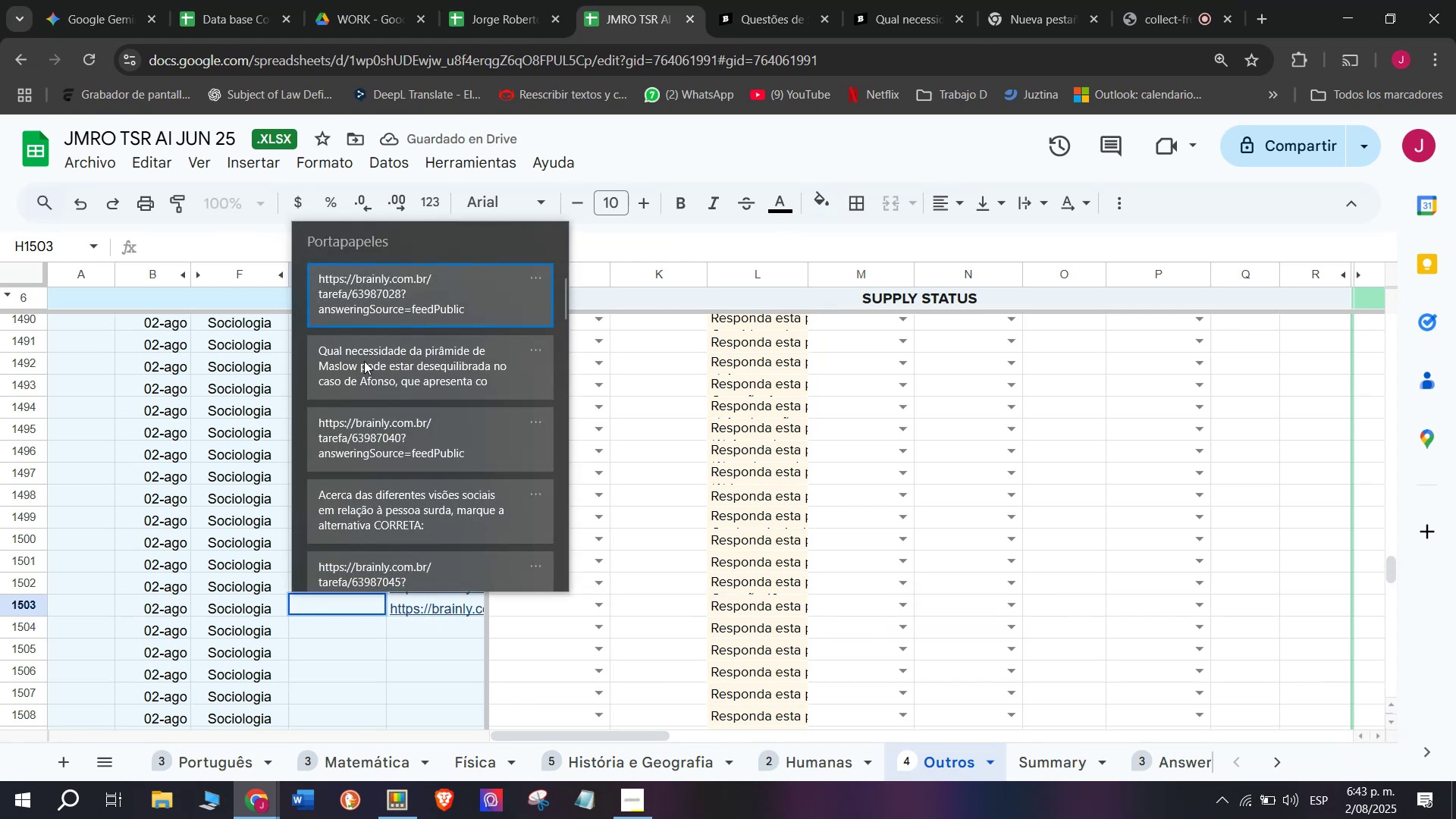 
key(Control+ControlLeft)
 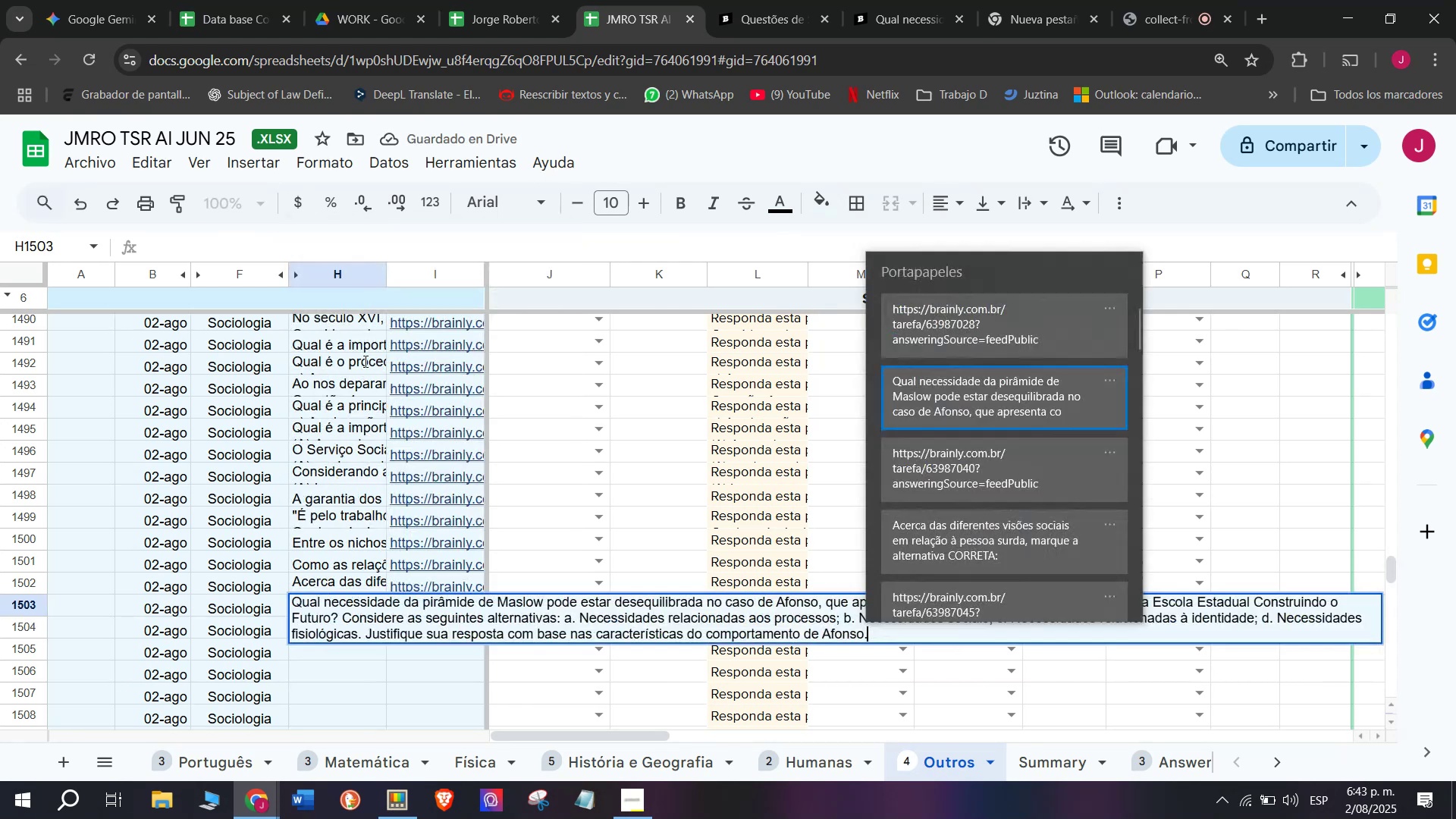 
key(Control+V)
 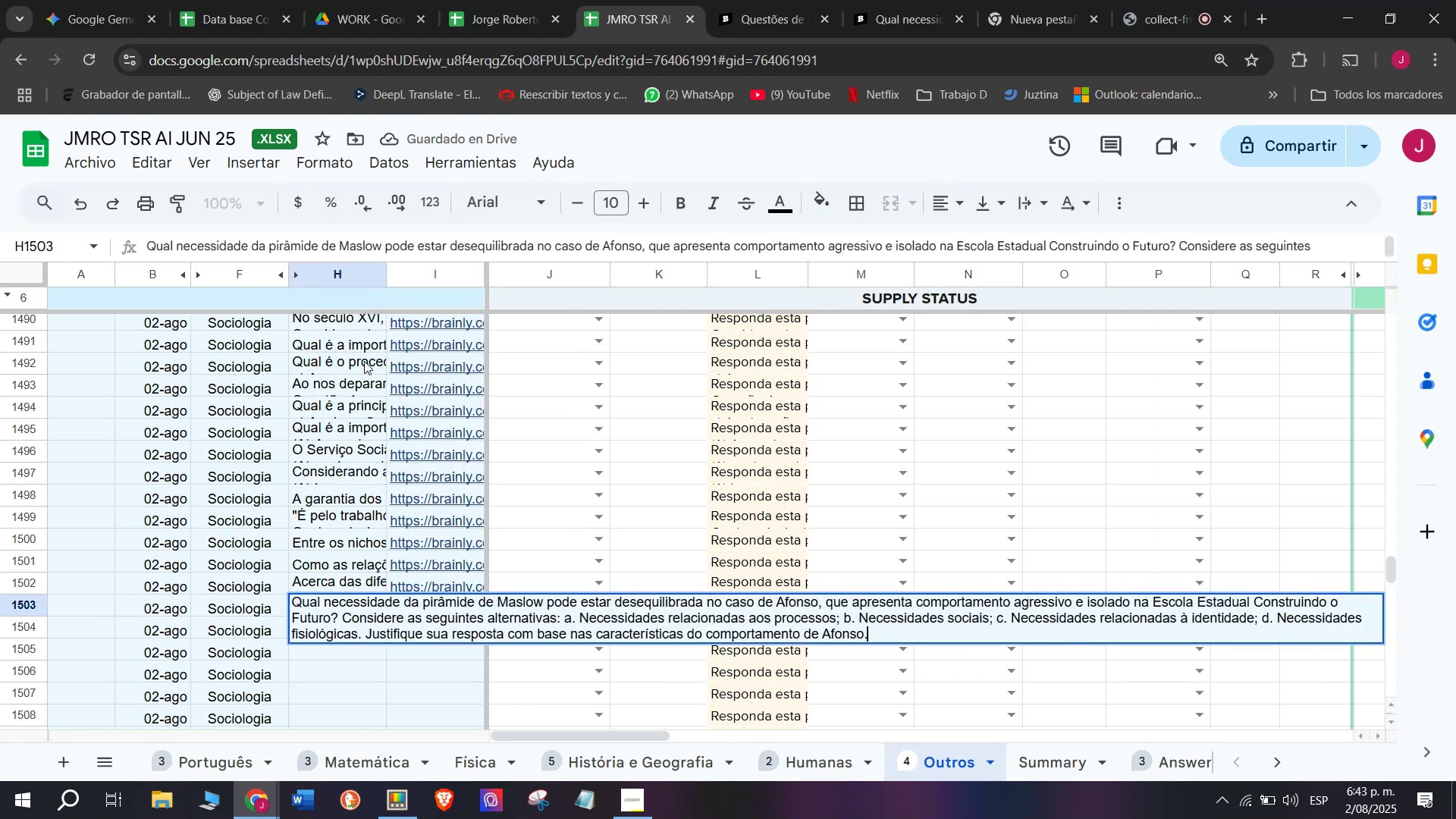 
key(Enter)
 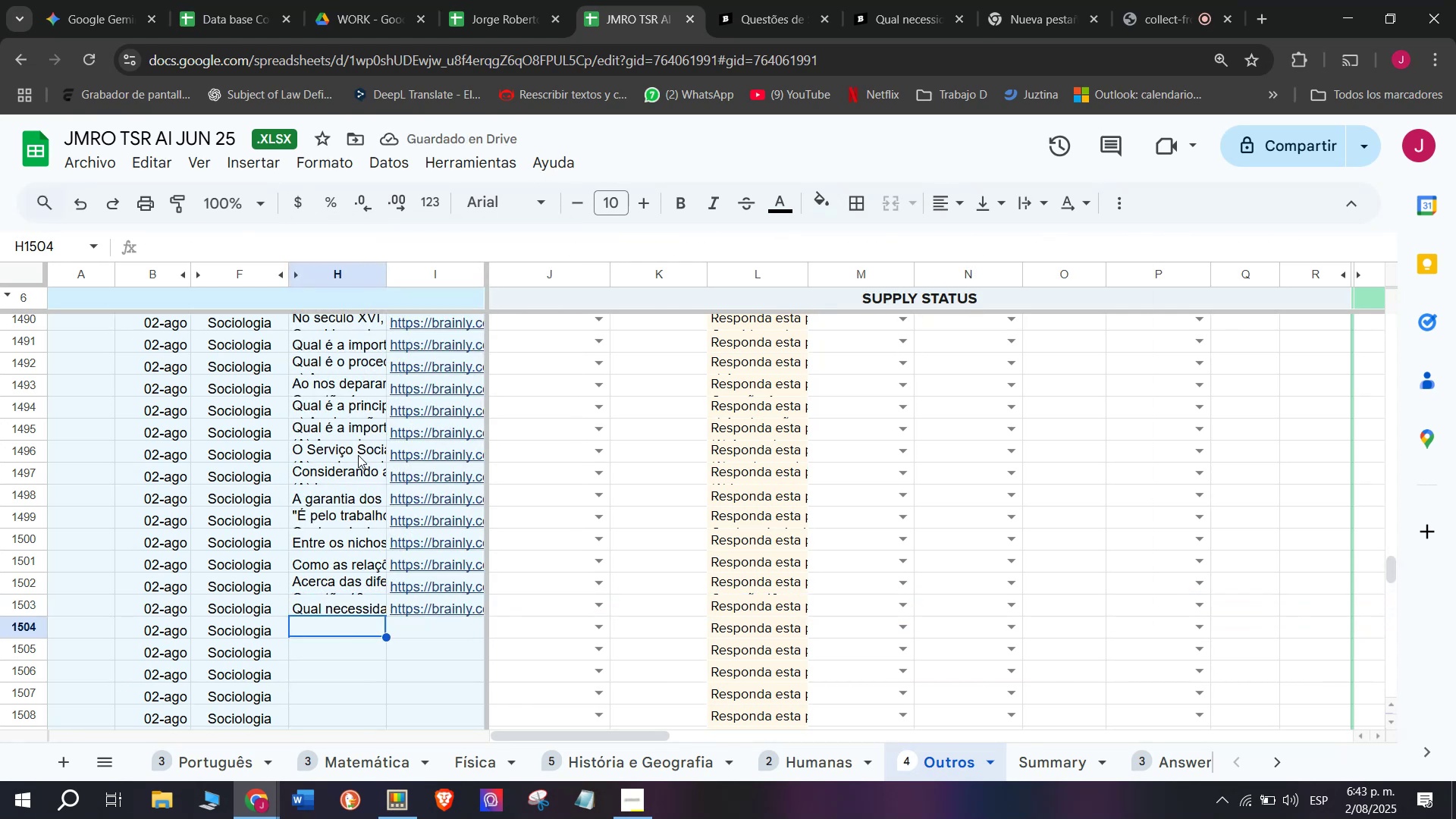 
left_click([770, 0])
 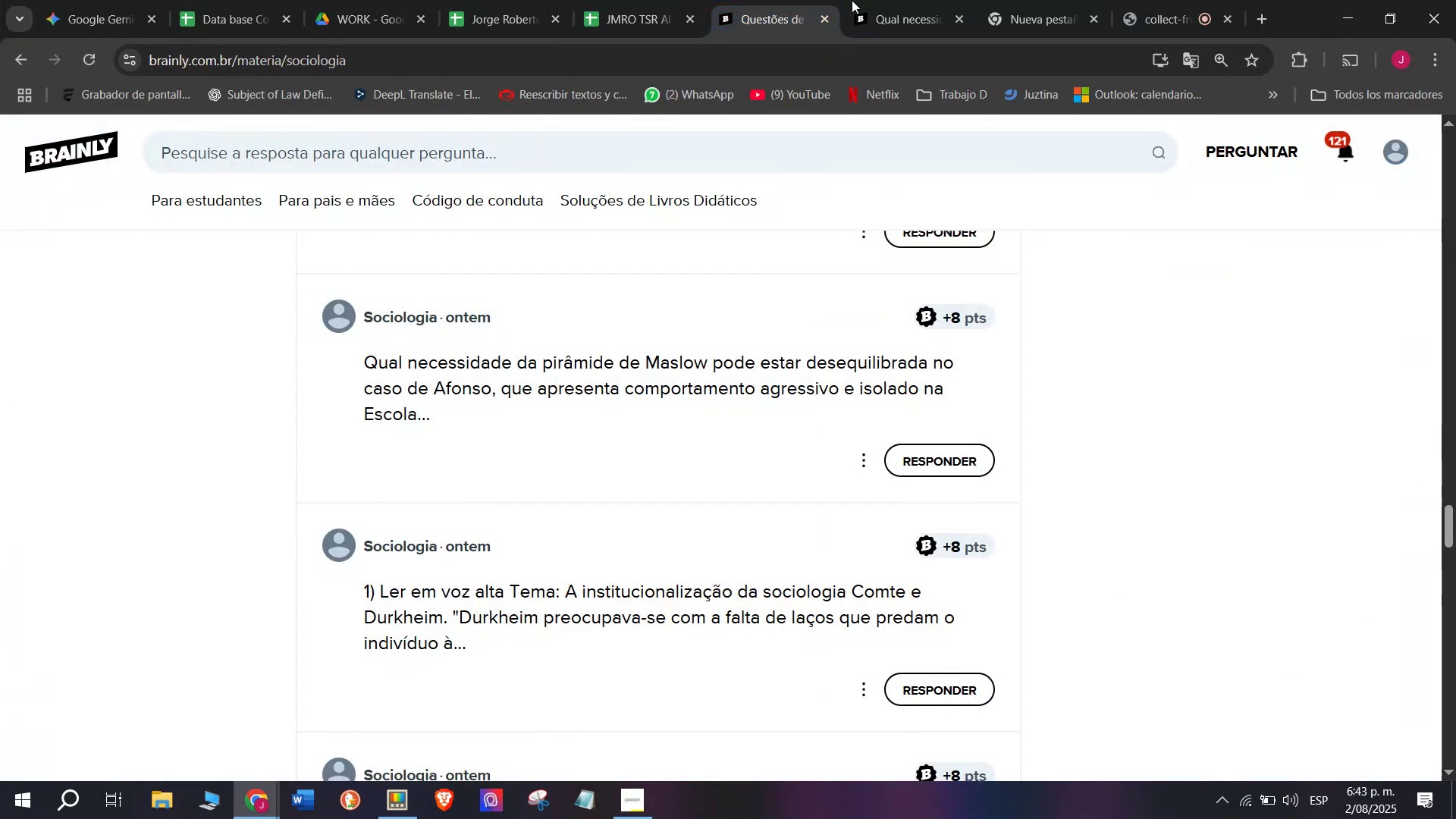 
left_click([878, 0])
 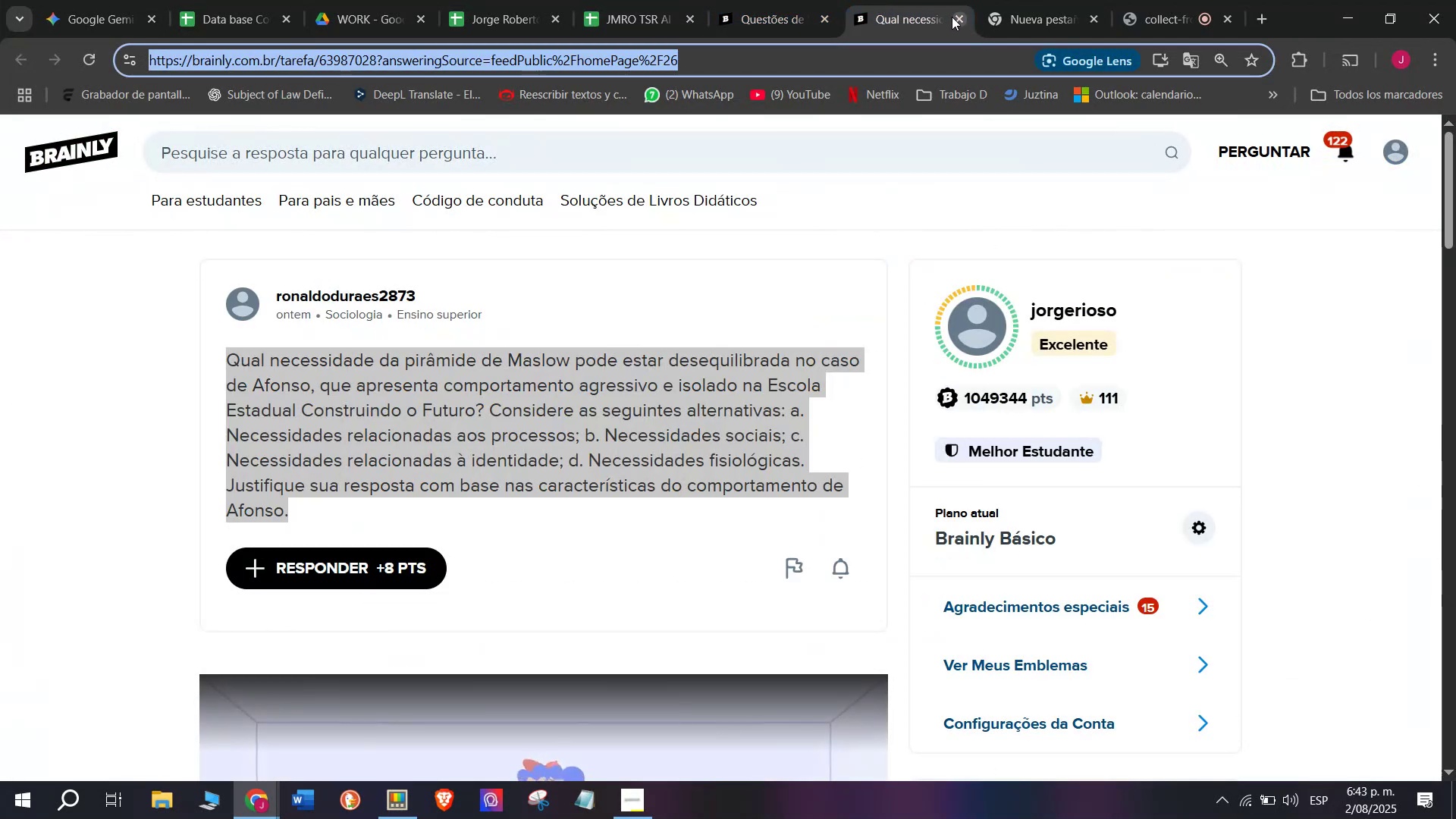 
double_click([774, 0])
 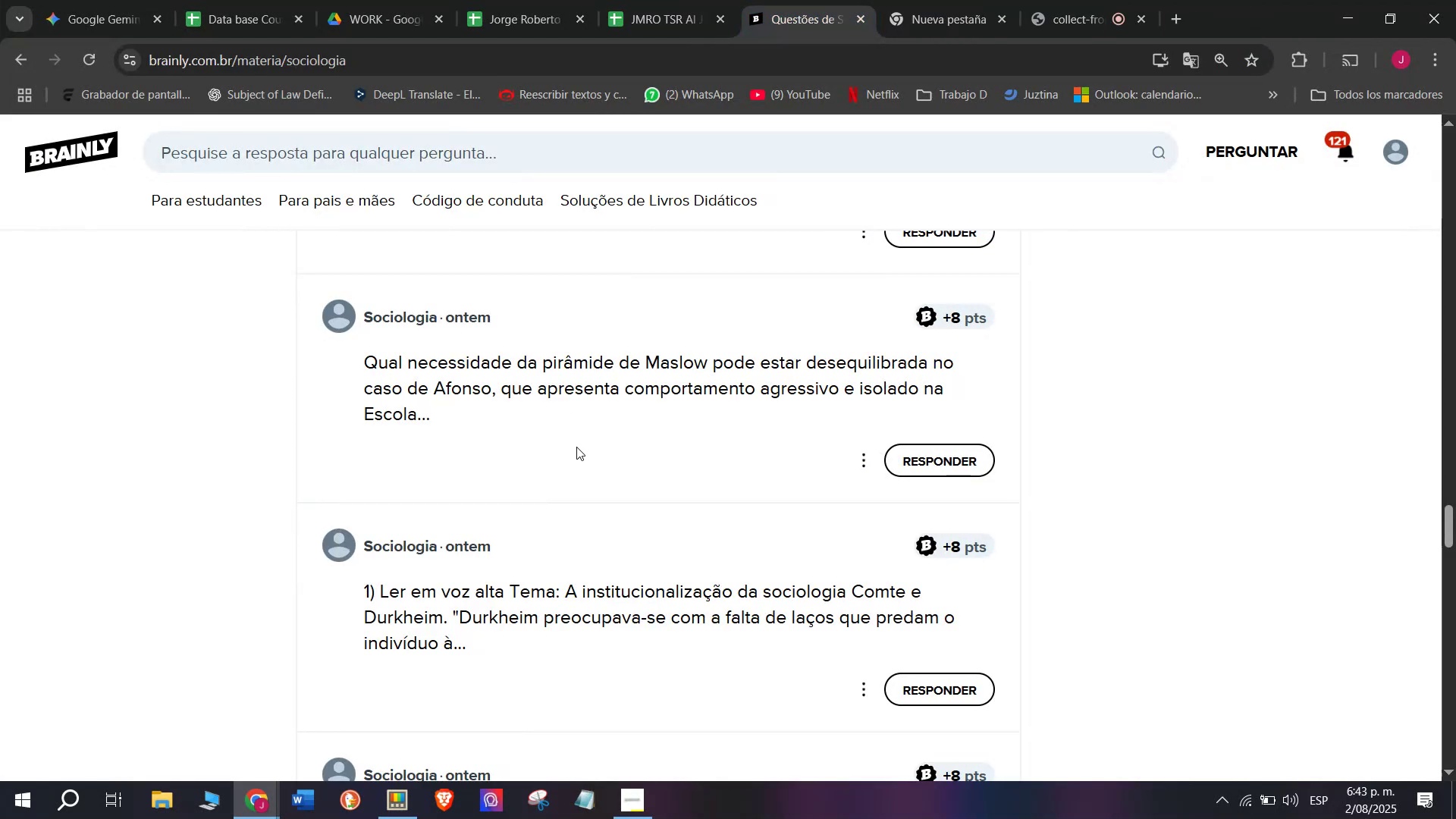 
scroll: coordinate [578, 447], scroll_direction: down, amount: 1.0
 